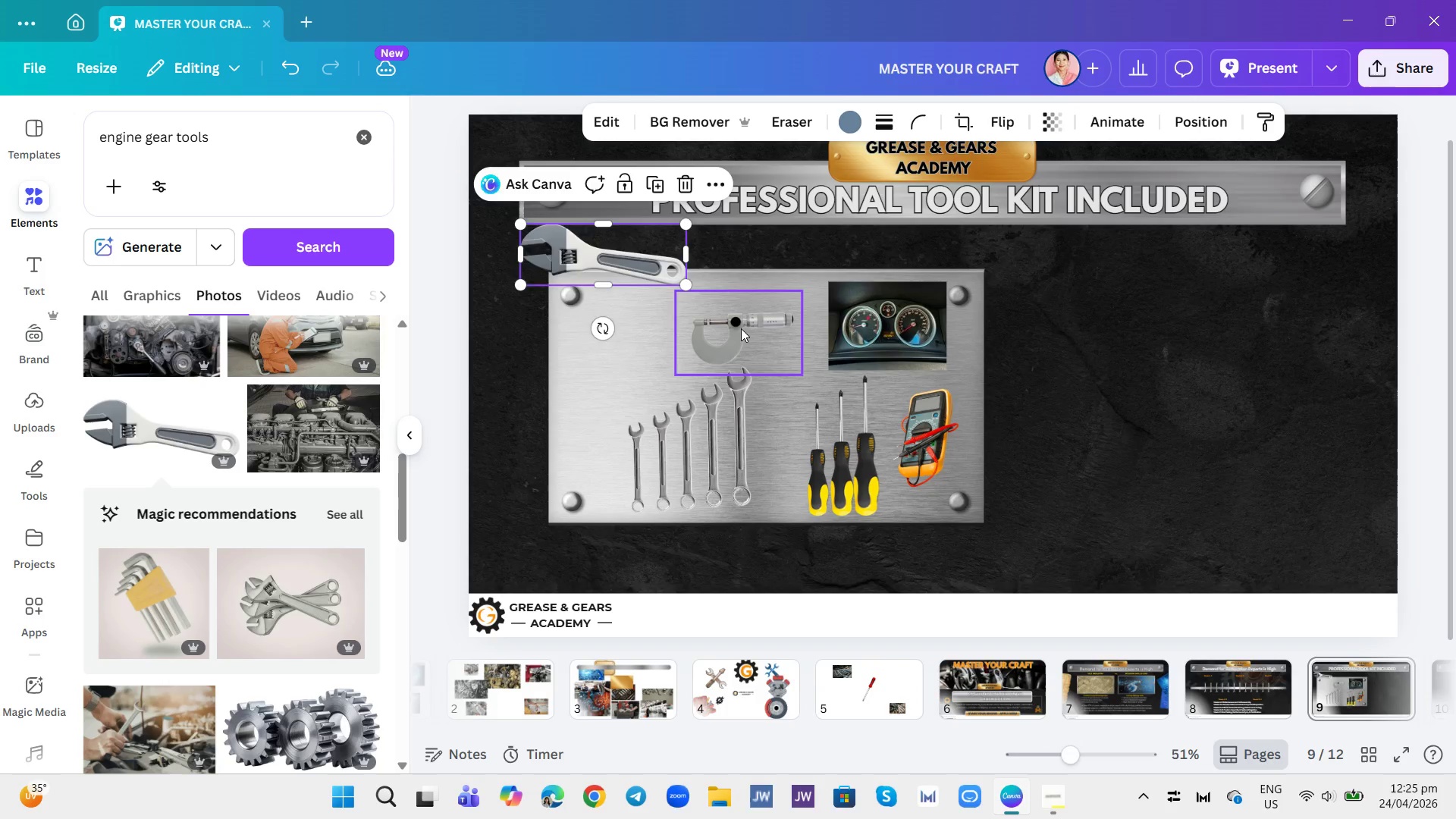 
left_click_drag(start_coordinate=[742, 329], to_coordinate=[761, 326])
 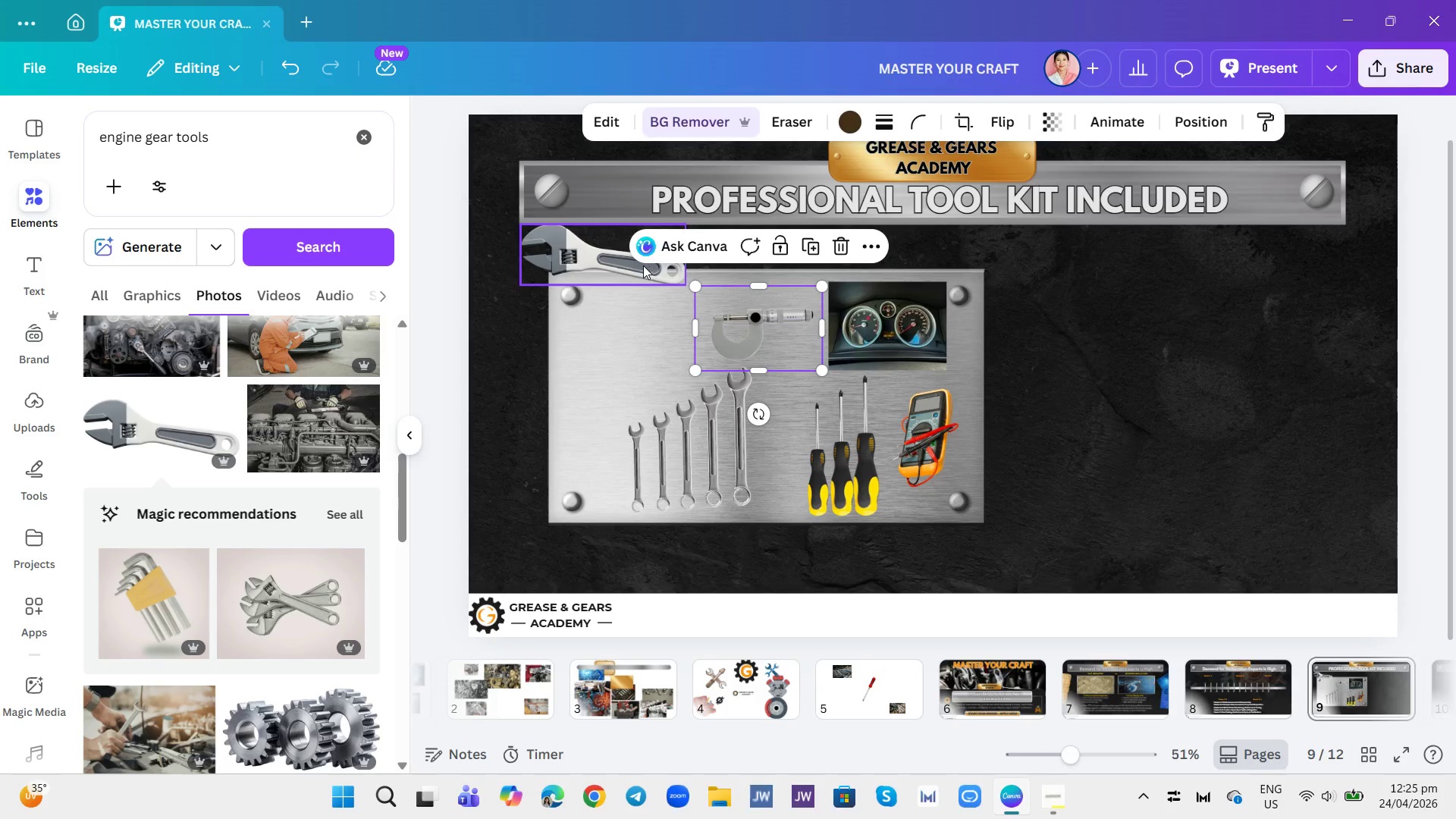 
left_click_drag(start_coordinate=[642, 264], to_coordinate=[669, 321])
 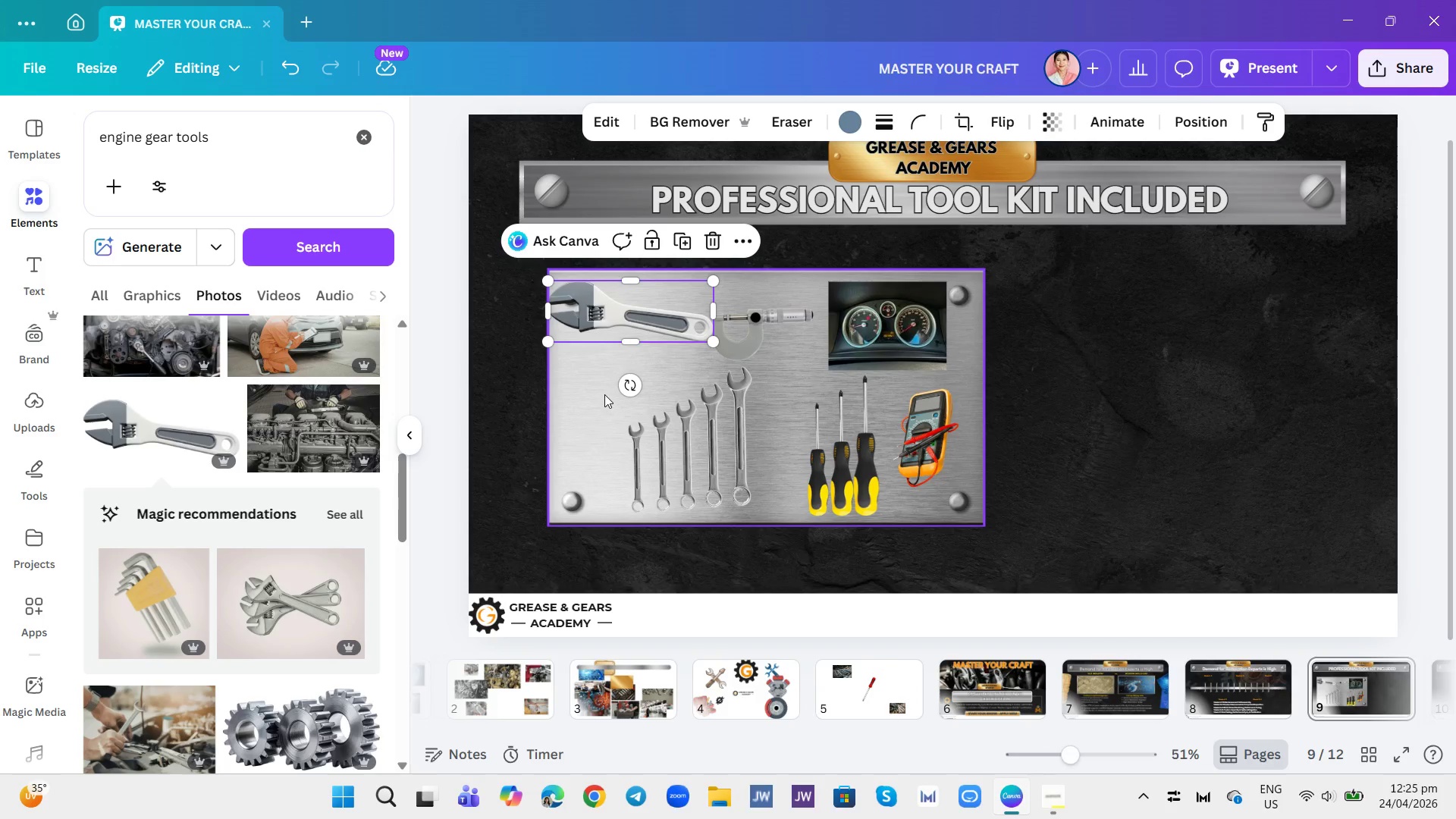 
left_click([593, 402])
 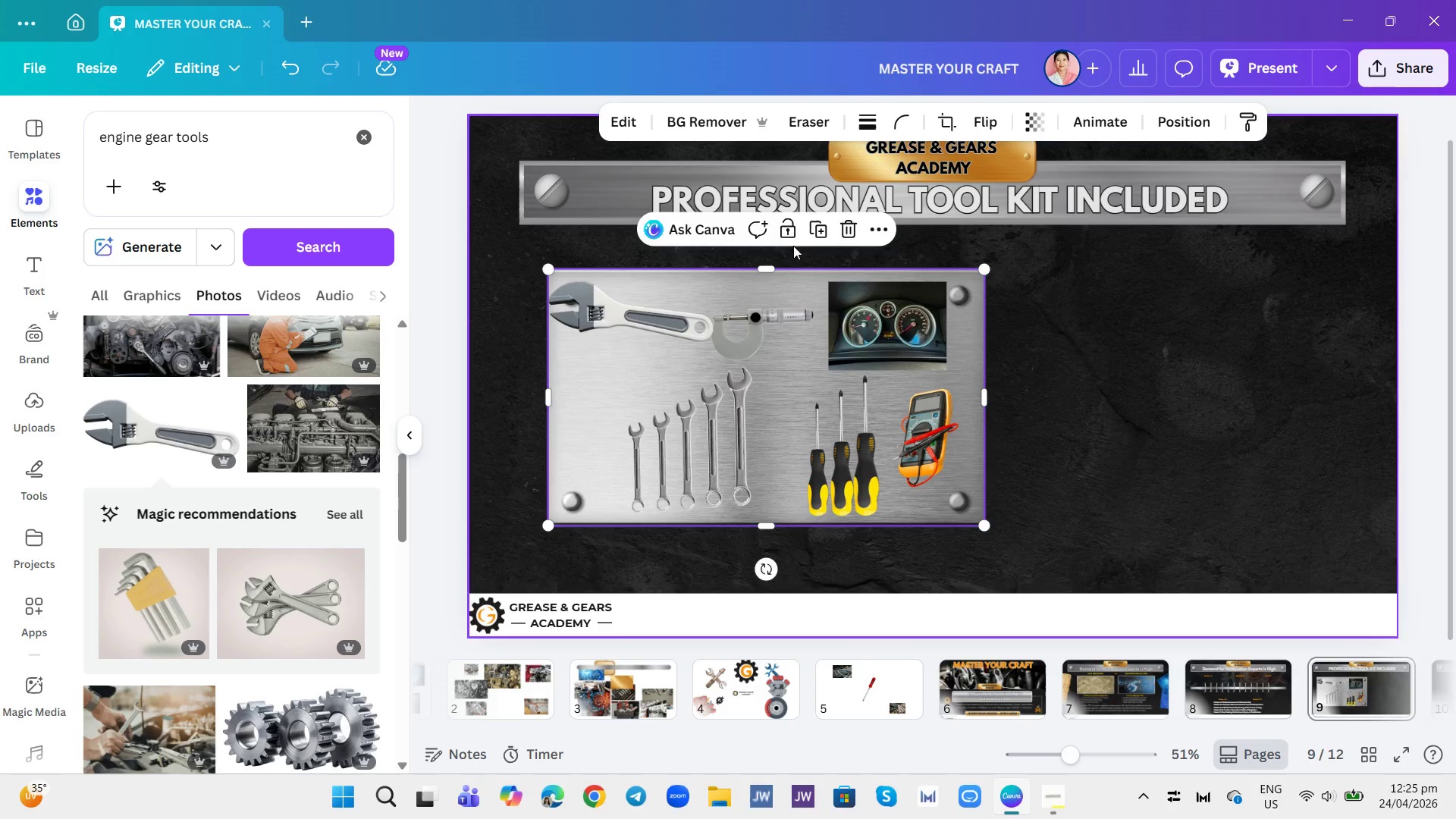 
left_click([783, 227])
 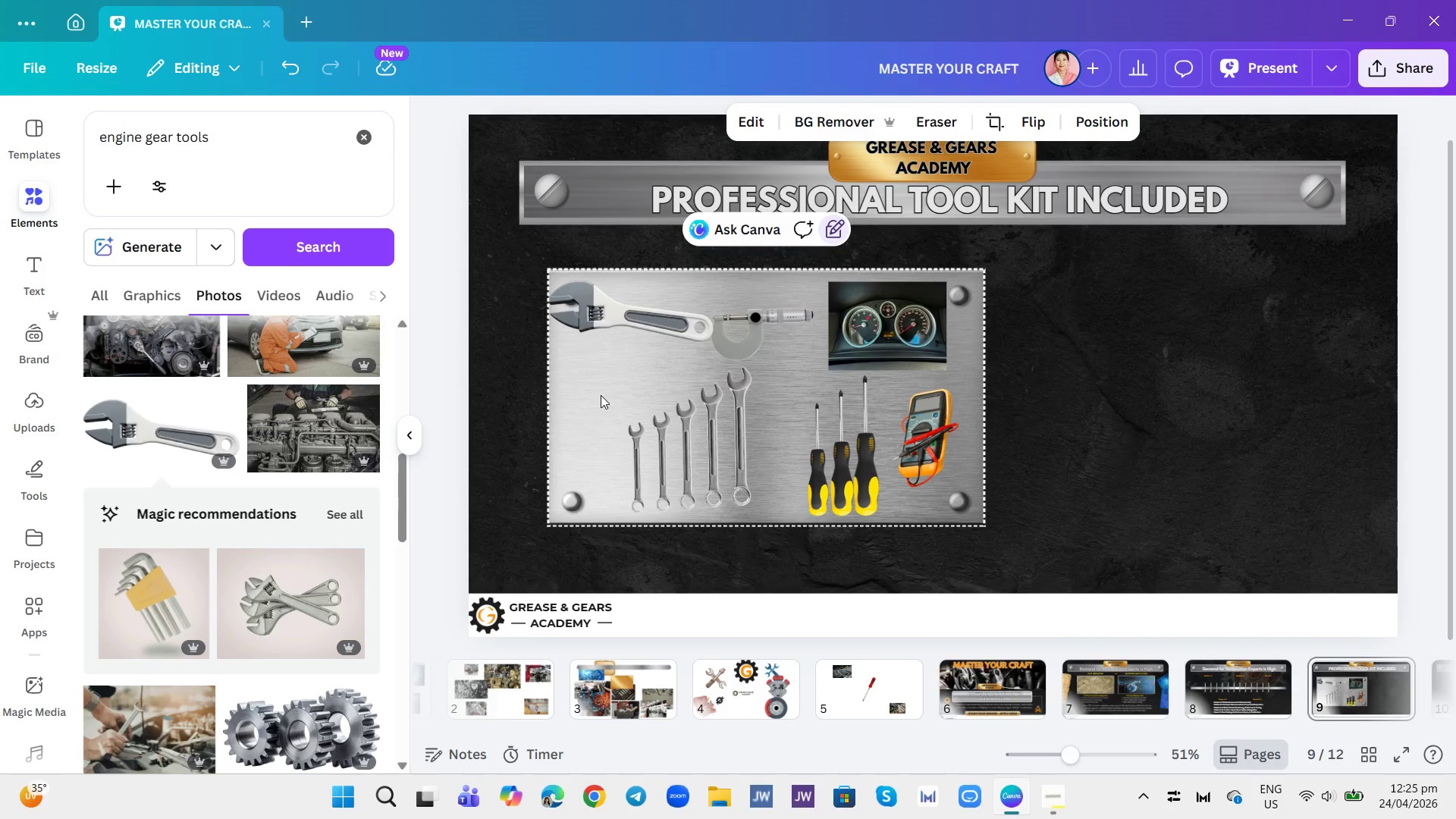 
left_click_drag(start_coordinate=[598, 392], to_coordinate=[759, 462])
 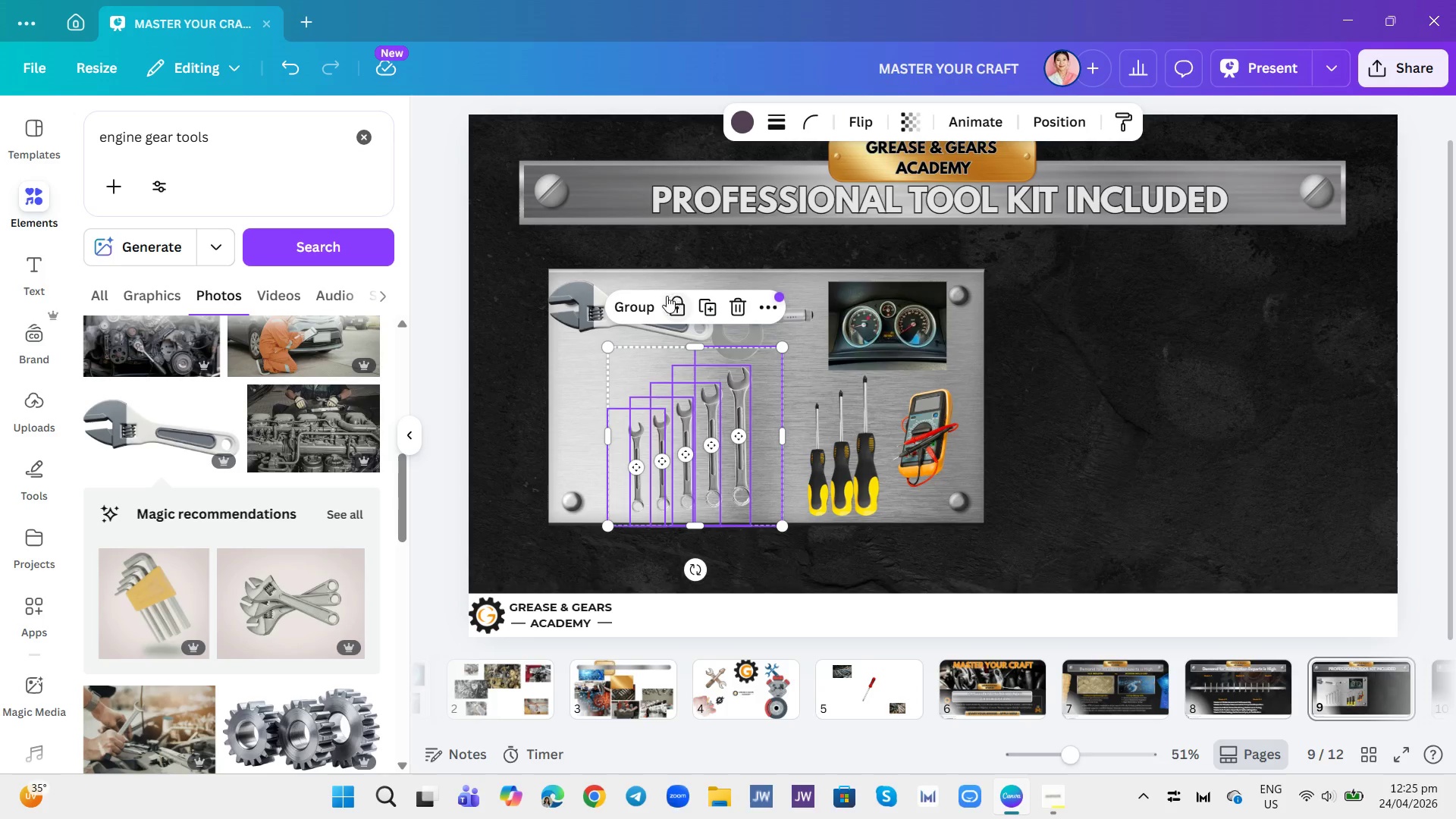 
left_click([644, 303])
 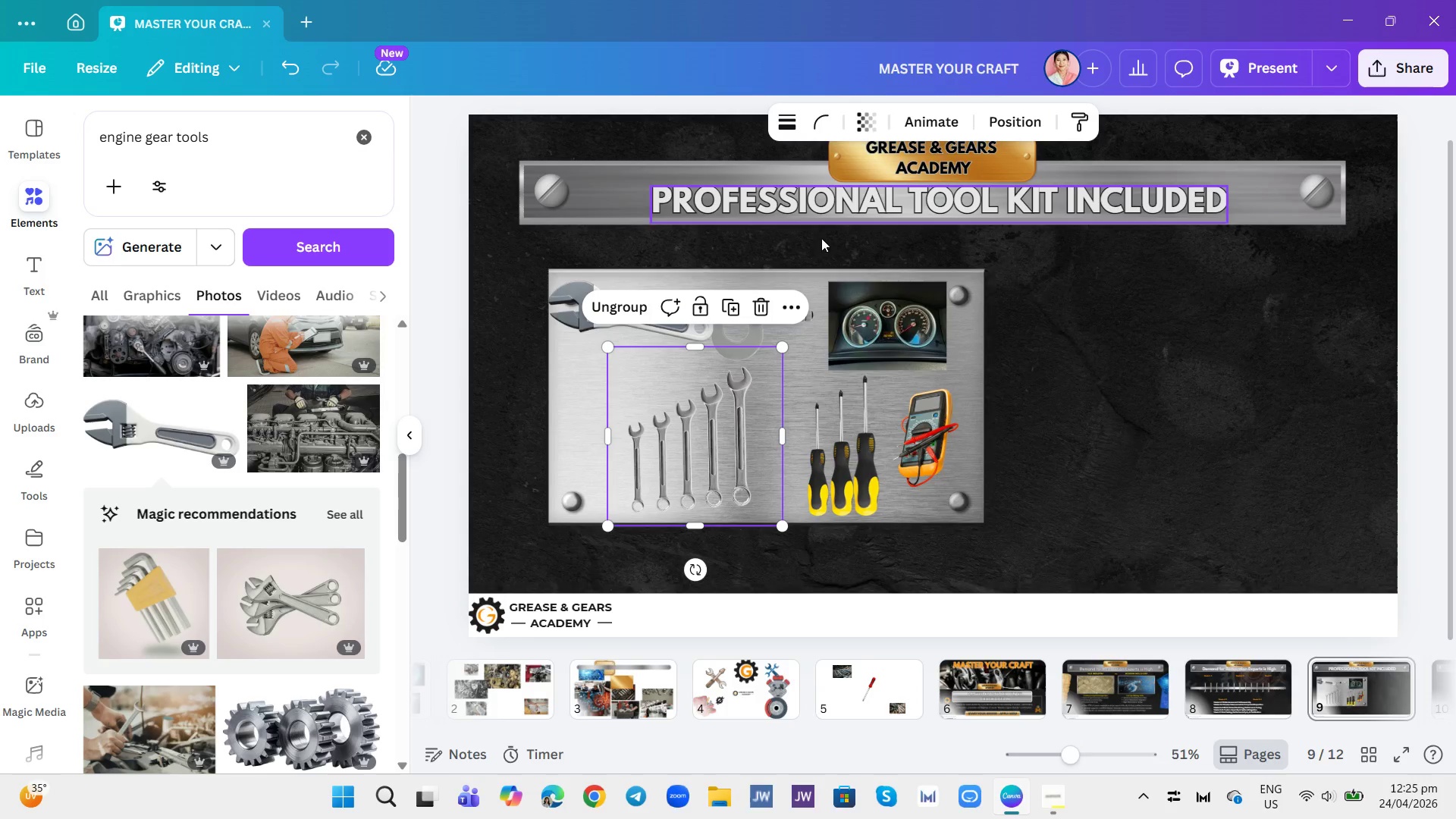 
left_click([657, 471])
 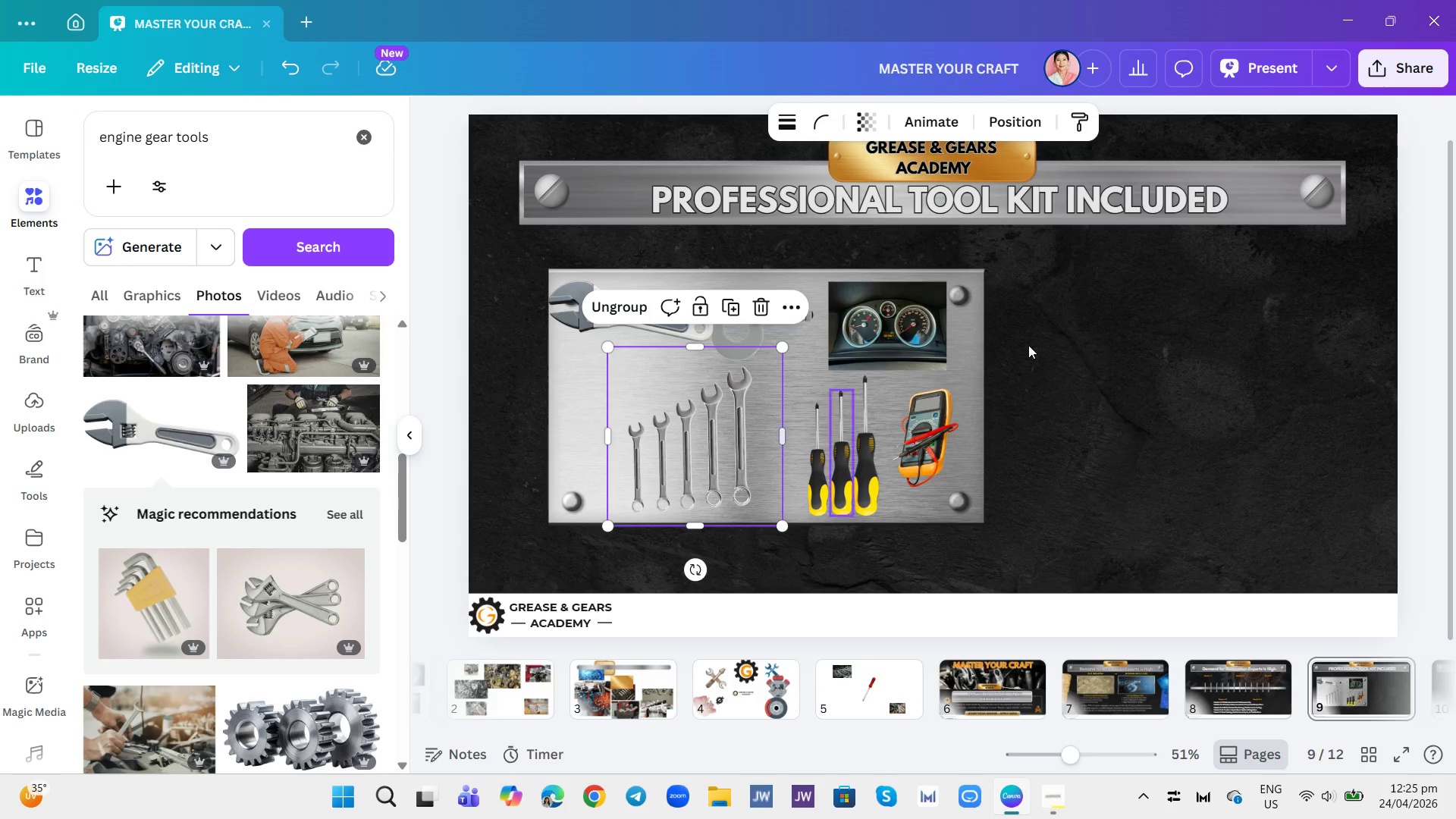 
left_click([1114, 340])
 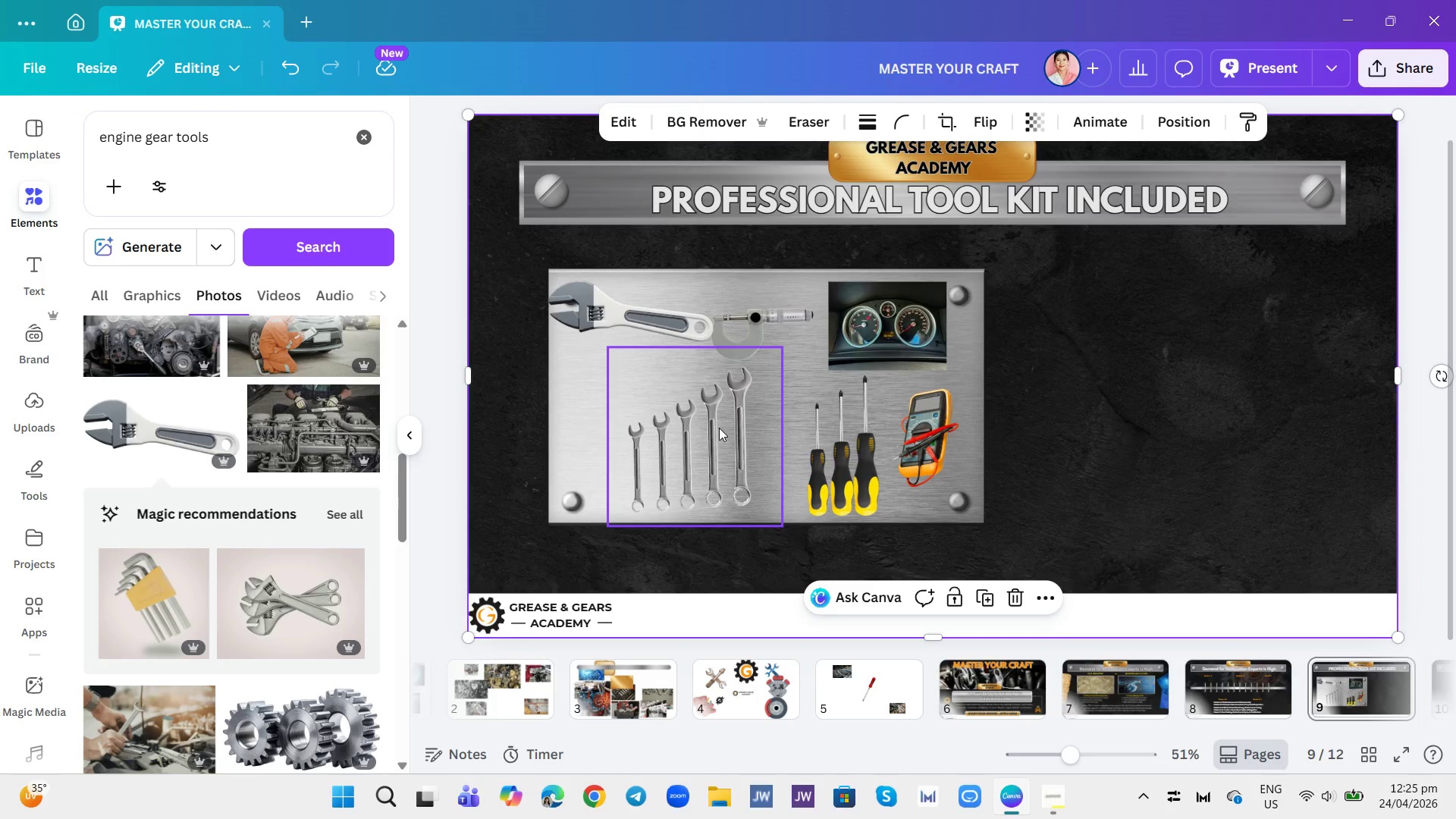 
left_click([720, 428])
 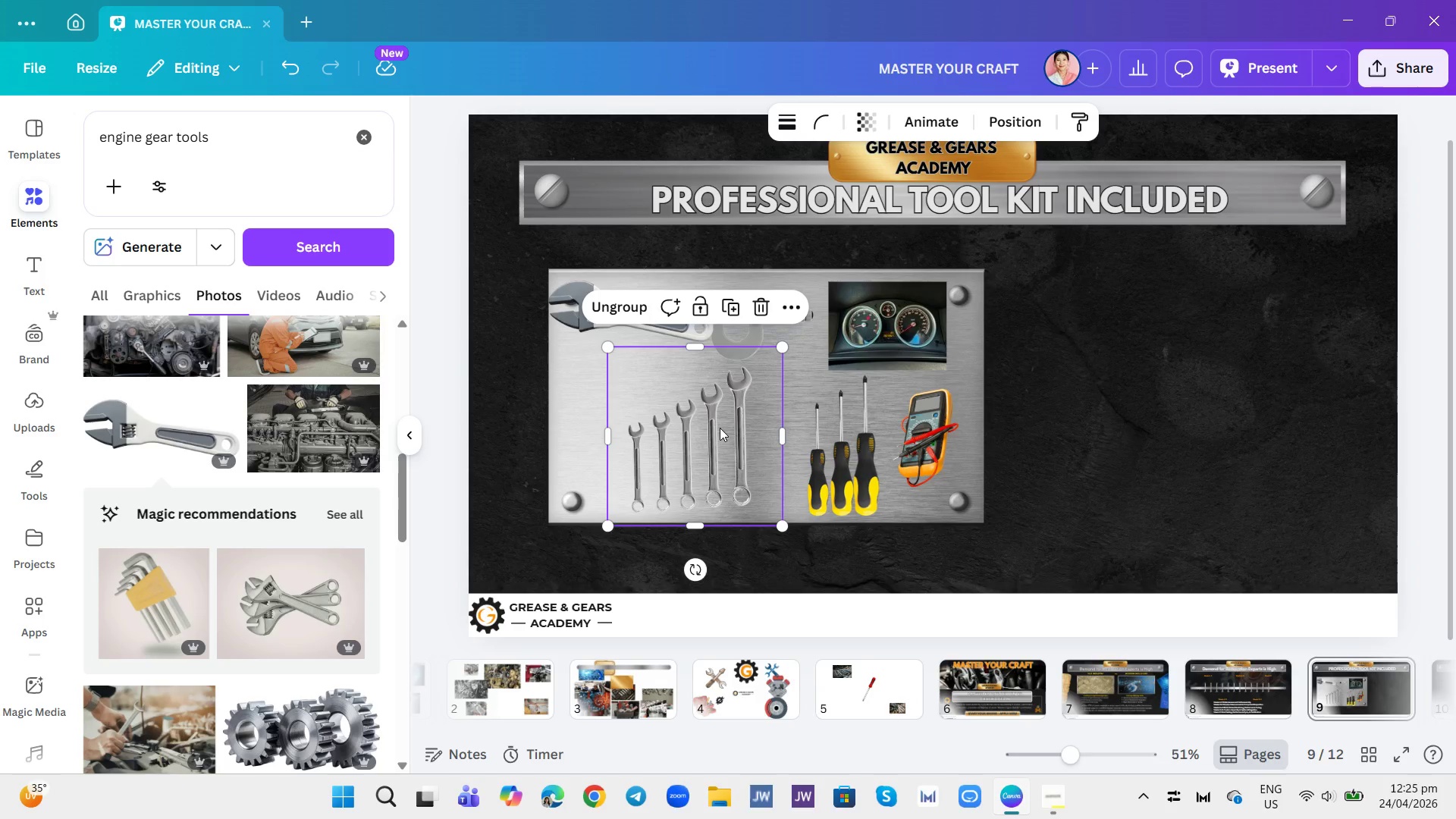 
left_click_drag(start_coordinate=[720, 428], to_coordinate=[739, 429])
 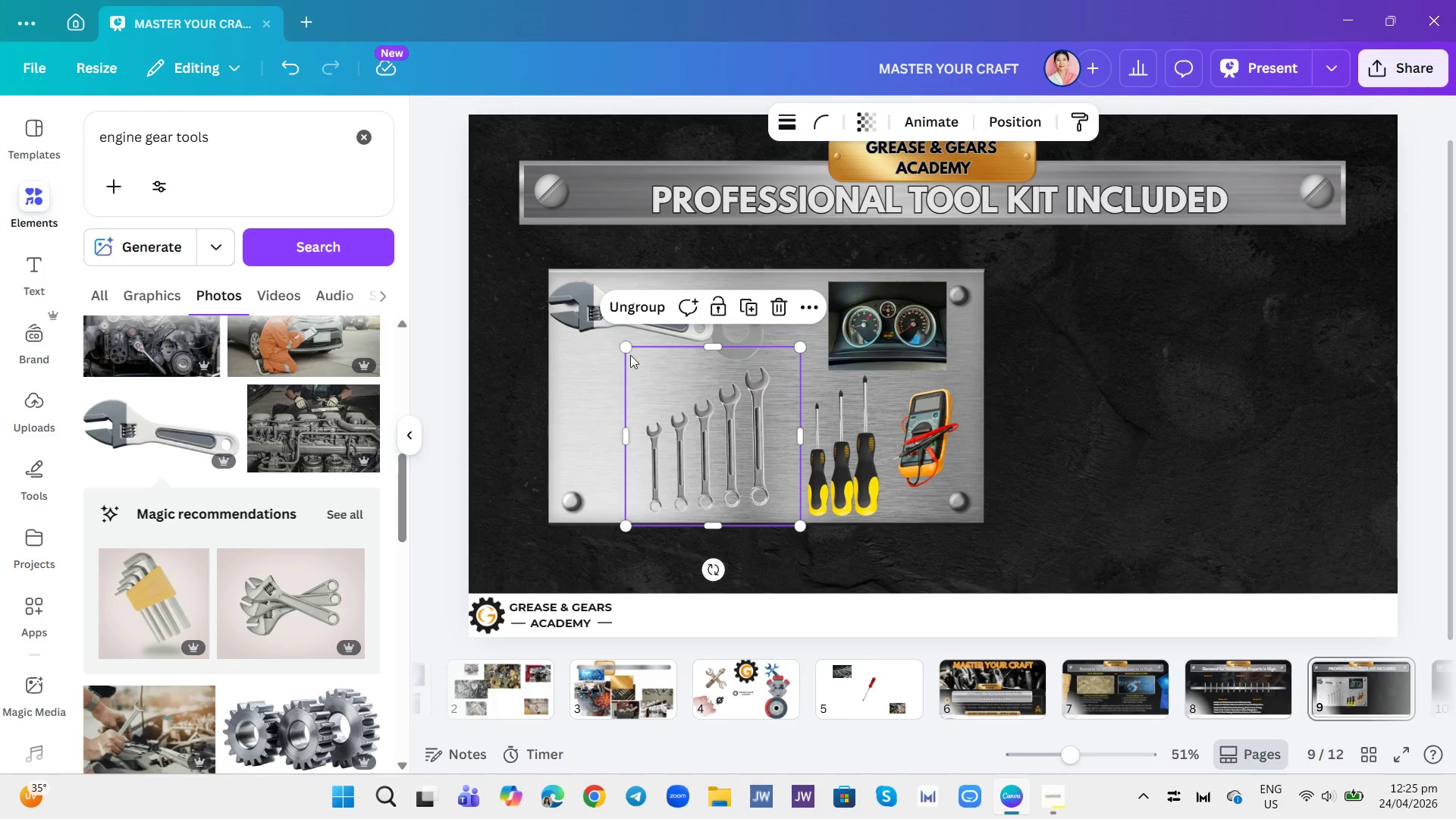 
left_click([585, 313])
 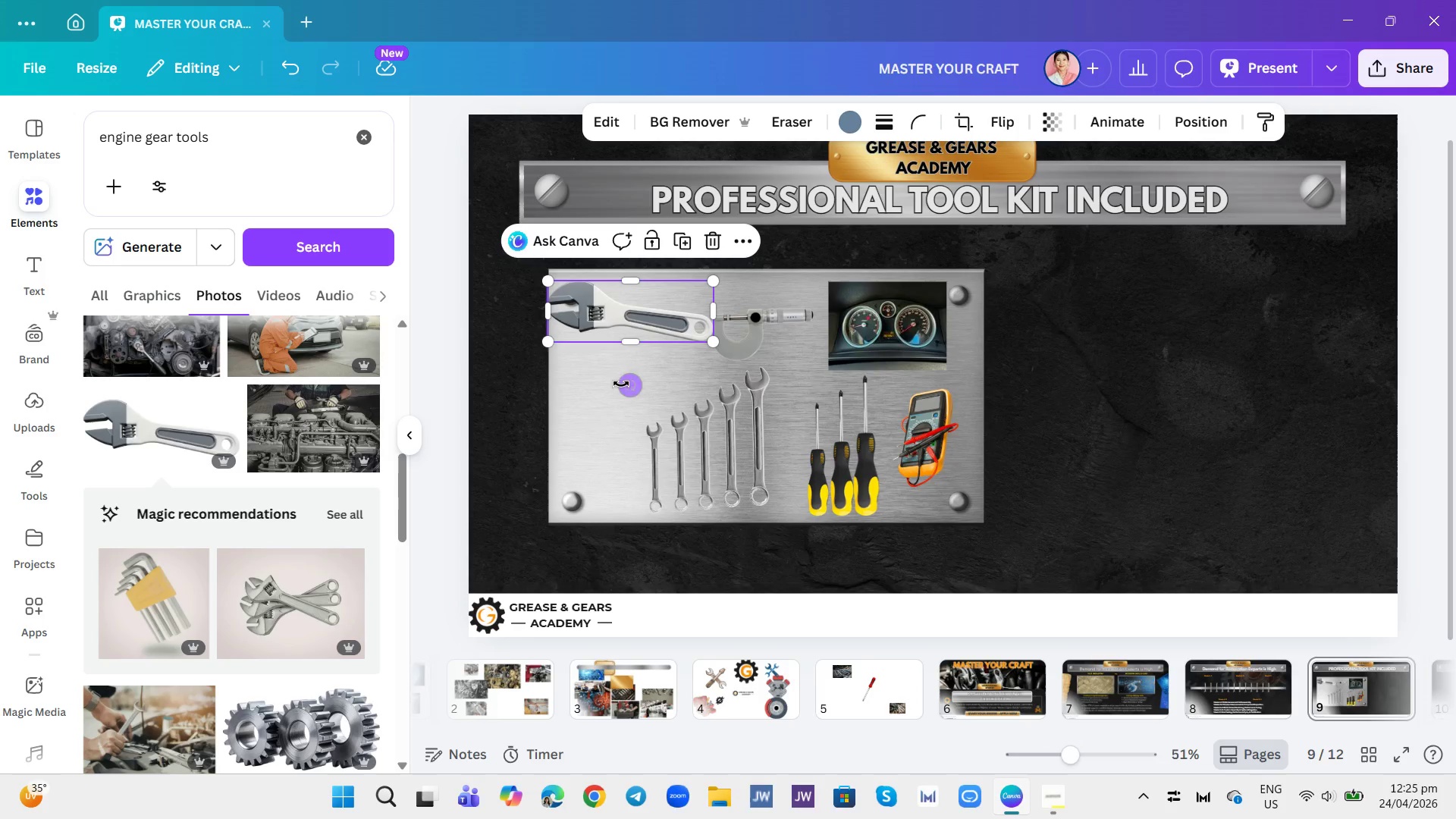 
left_click_drag(start_coordinate=[625, 381], to_coordinate=[759, 318])
 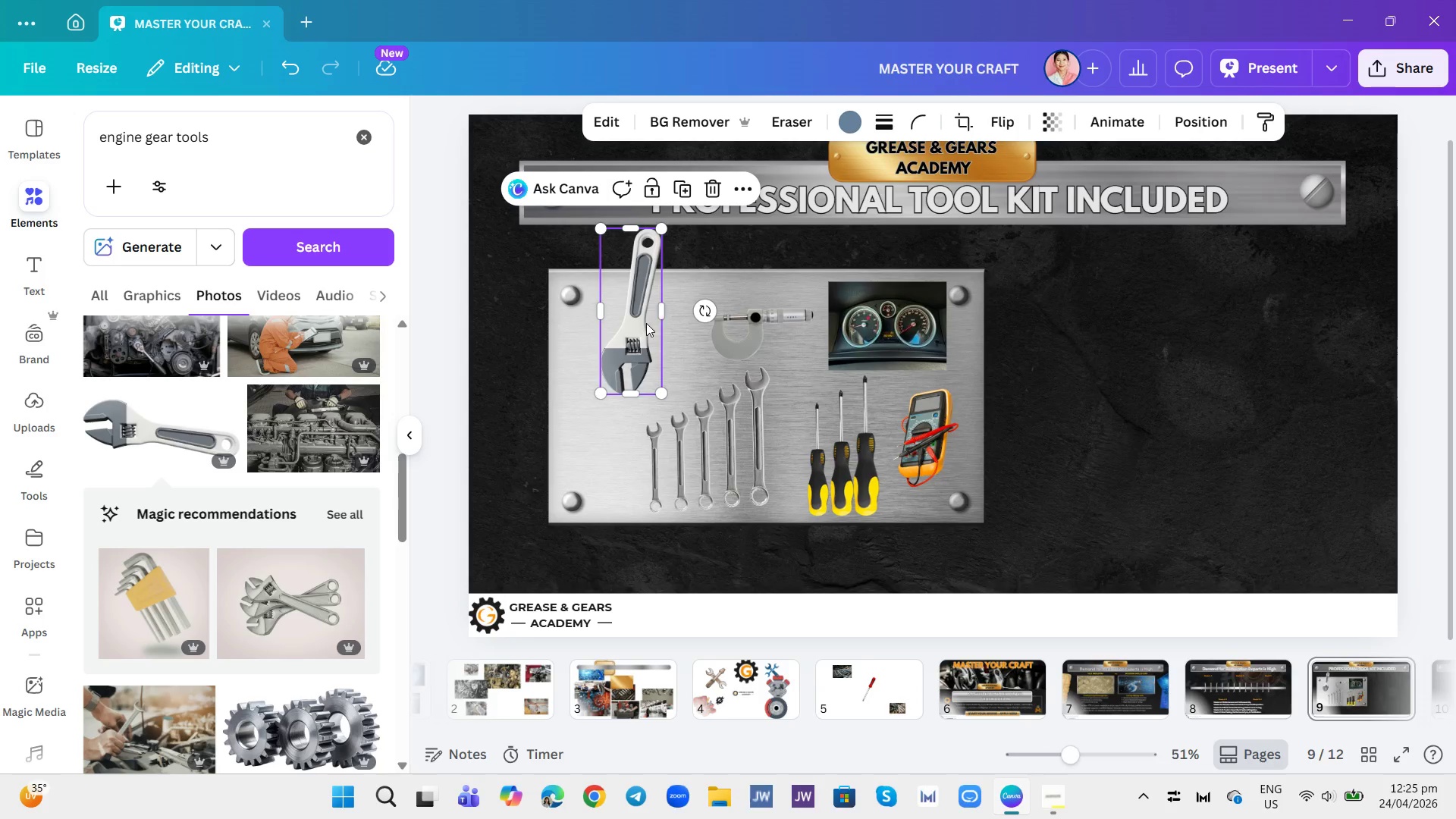 
left_click_drag(start_coordinate=[646, 323], to_coordinate=[607, 381])
 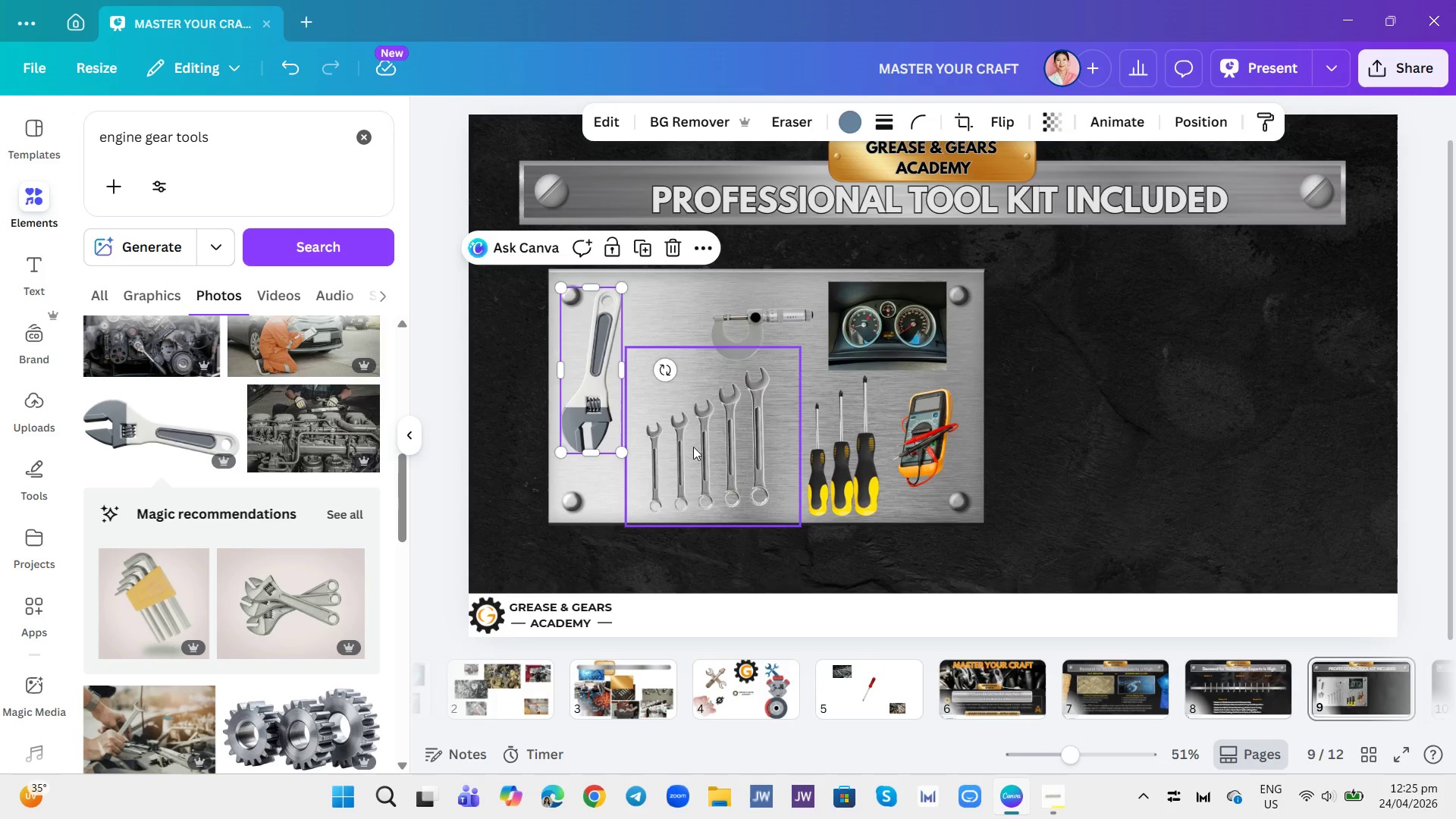 
left_click_drag(start_coordinate=[704, 447], to_coordinate=[693, 450])
 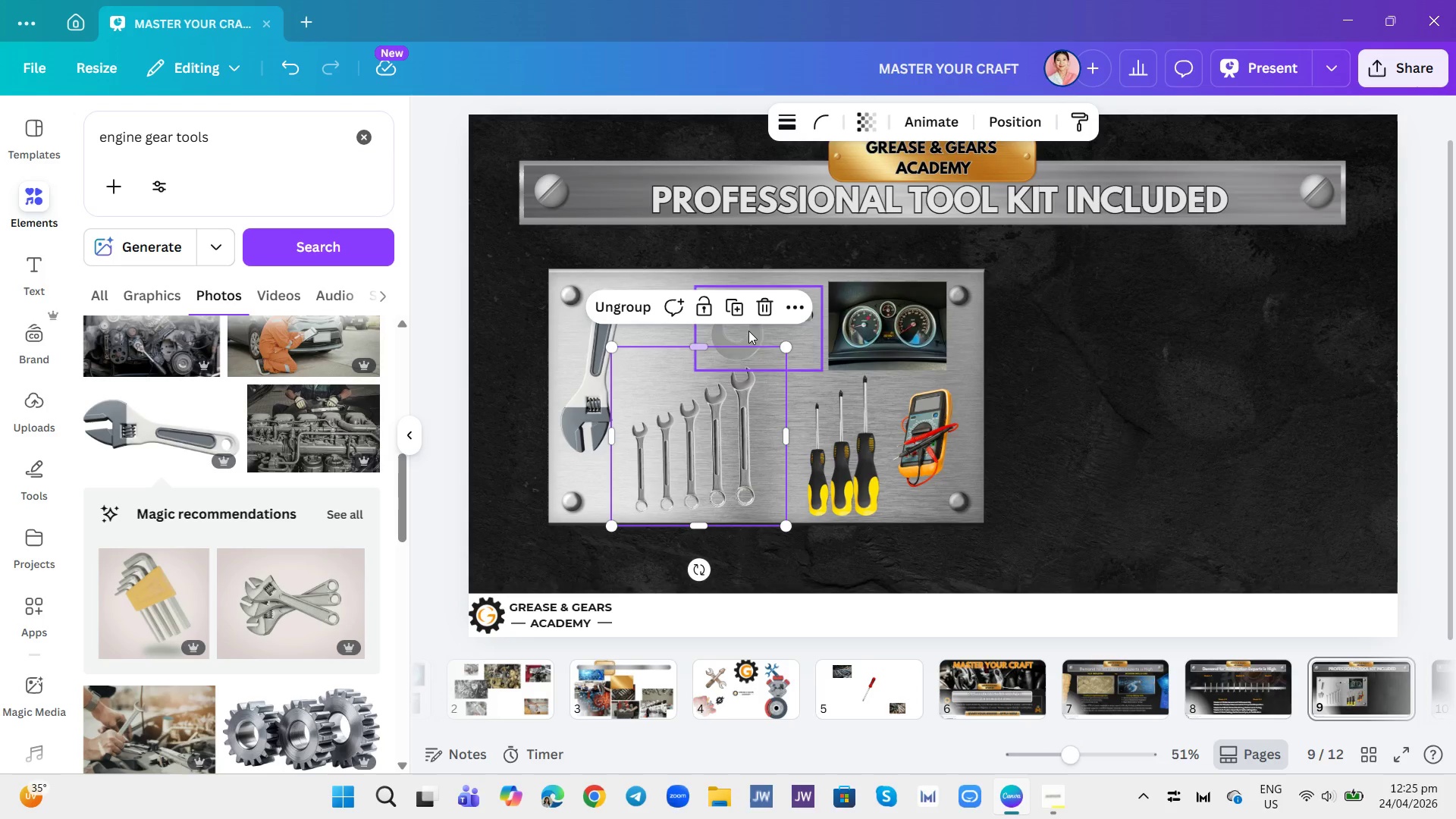 
double_click([748, 331])
 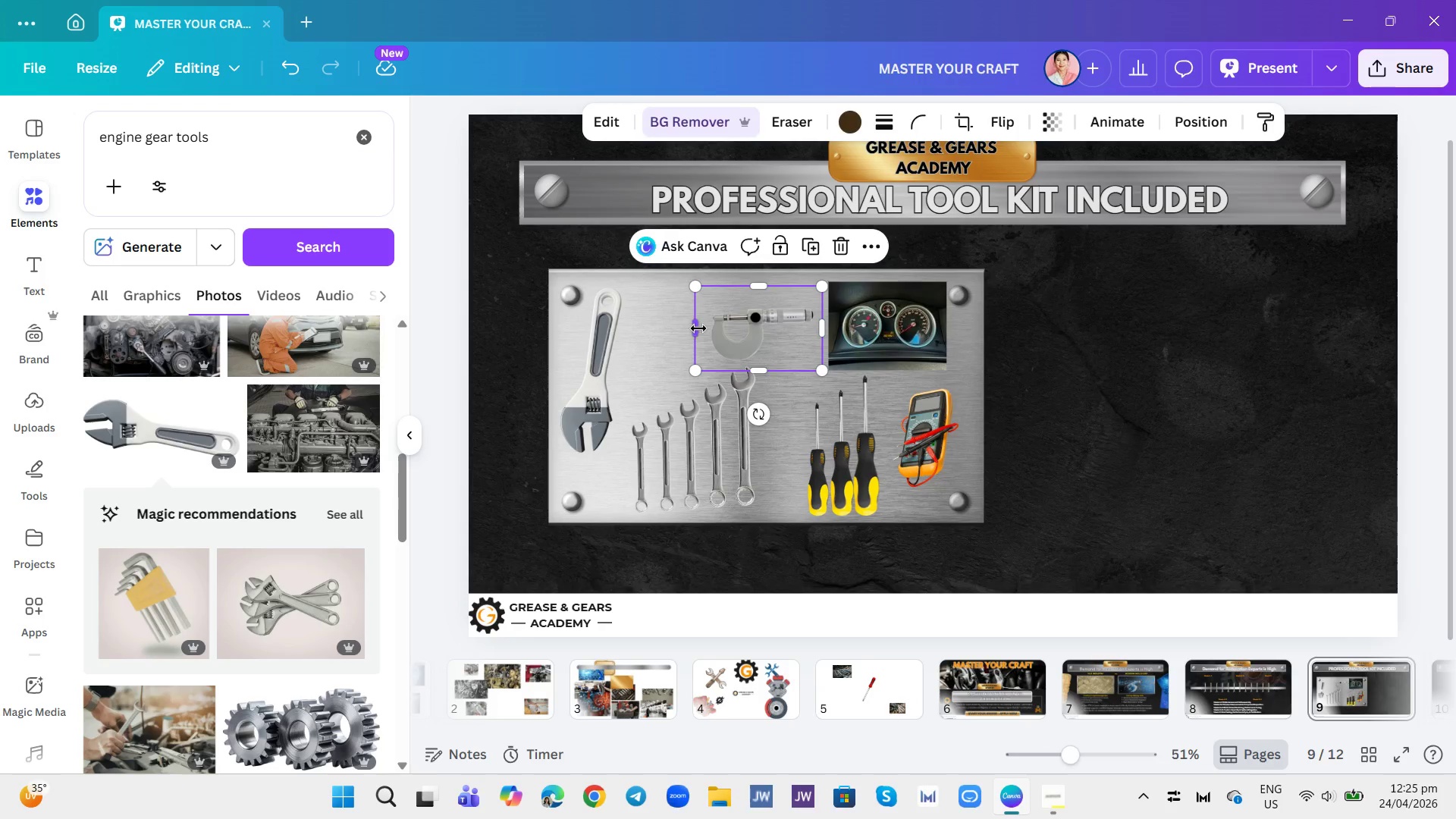 
left_click_drag(start_coordinate=[764, 323], to_coordinate=[703, 322])
 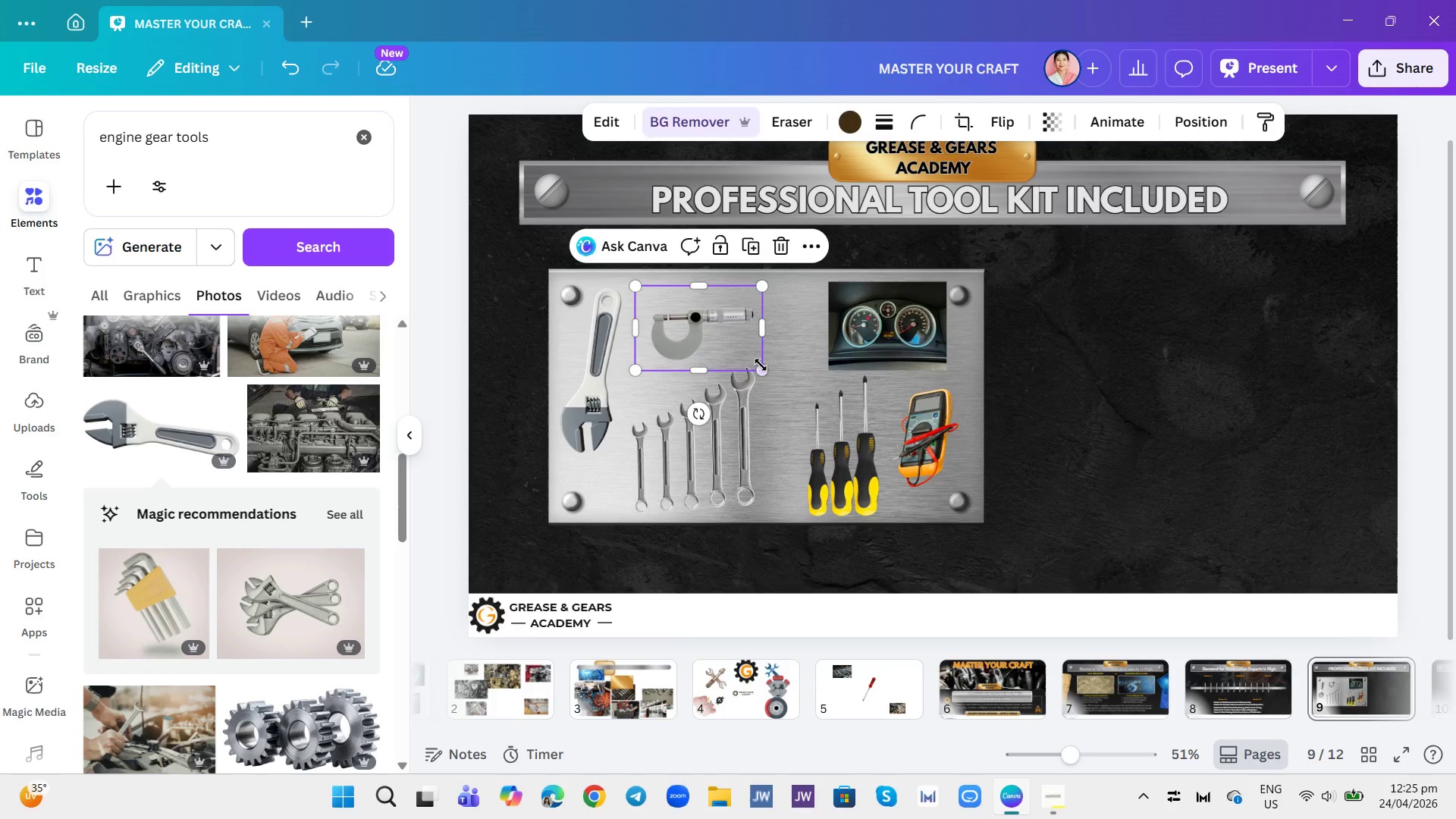 
left_click_drag(start_coordinate=[759, 365], to_coordinate=[801, 388])
 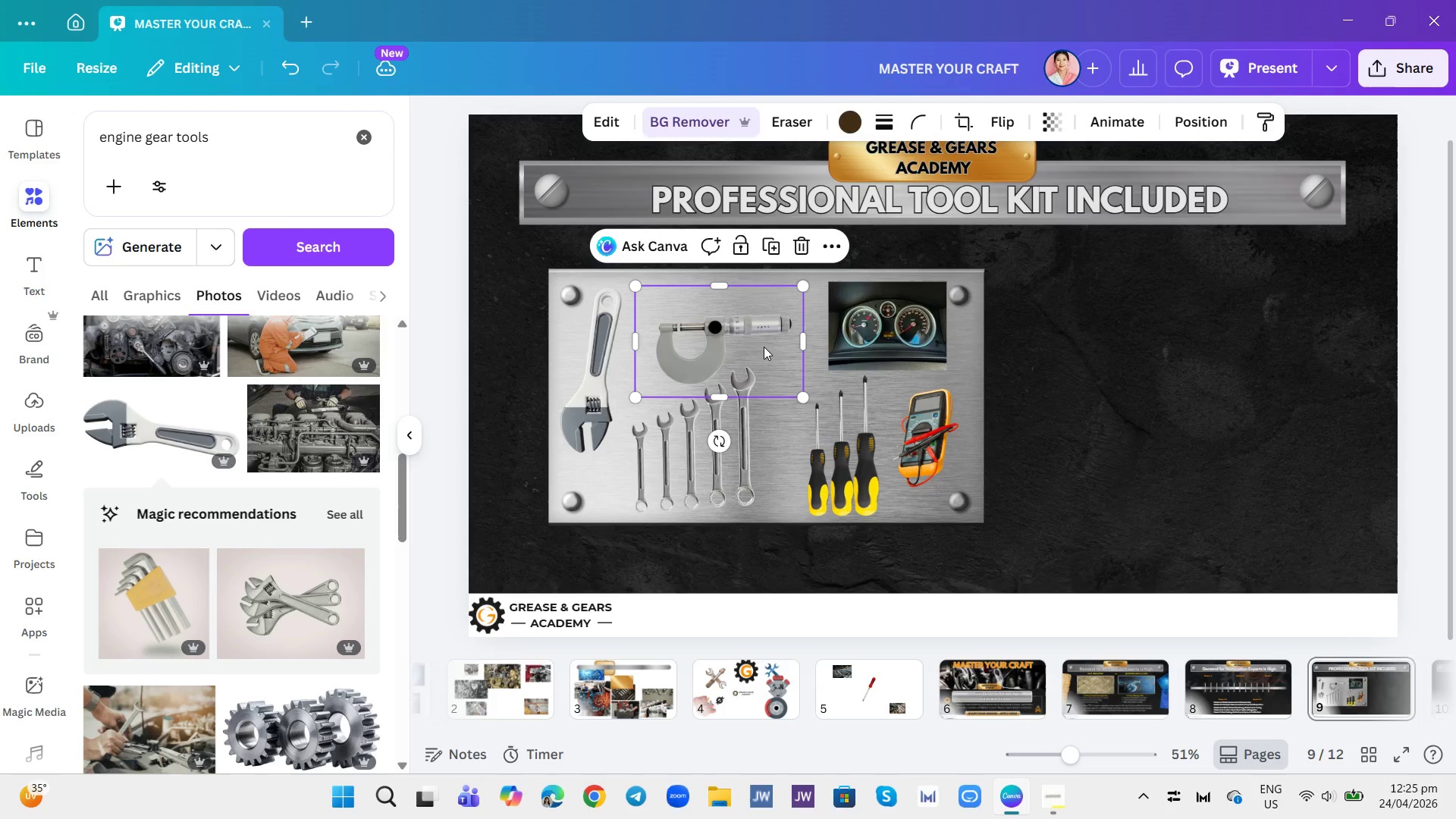 
left_click_drag(start_coordinate=[764, 349], to_coordinate=[759, 342])
 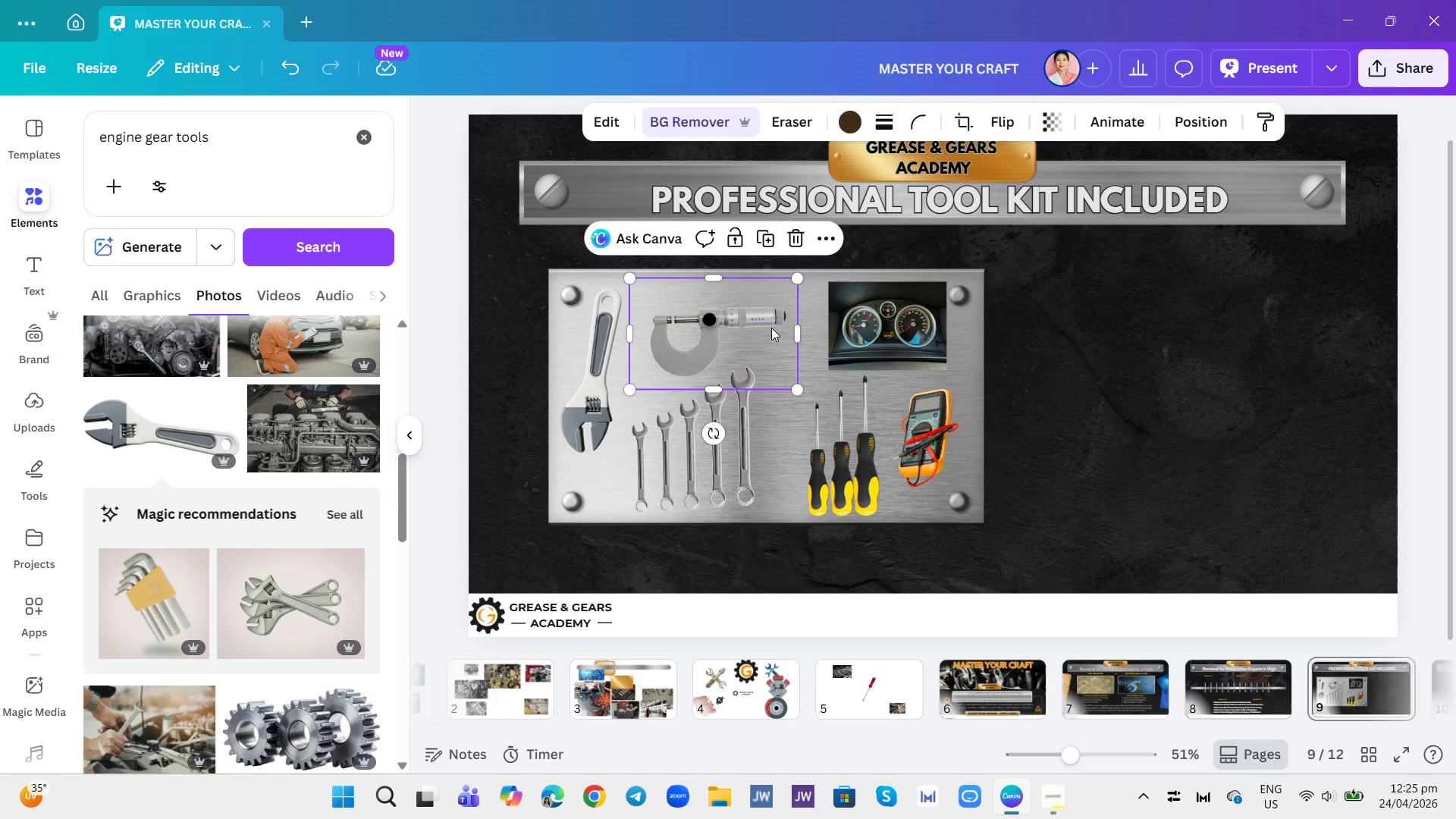 
left_click_drag(start_coordinate=[771, 326], to_coordinate=[775, 325])
 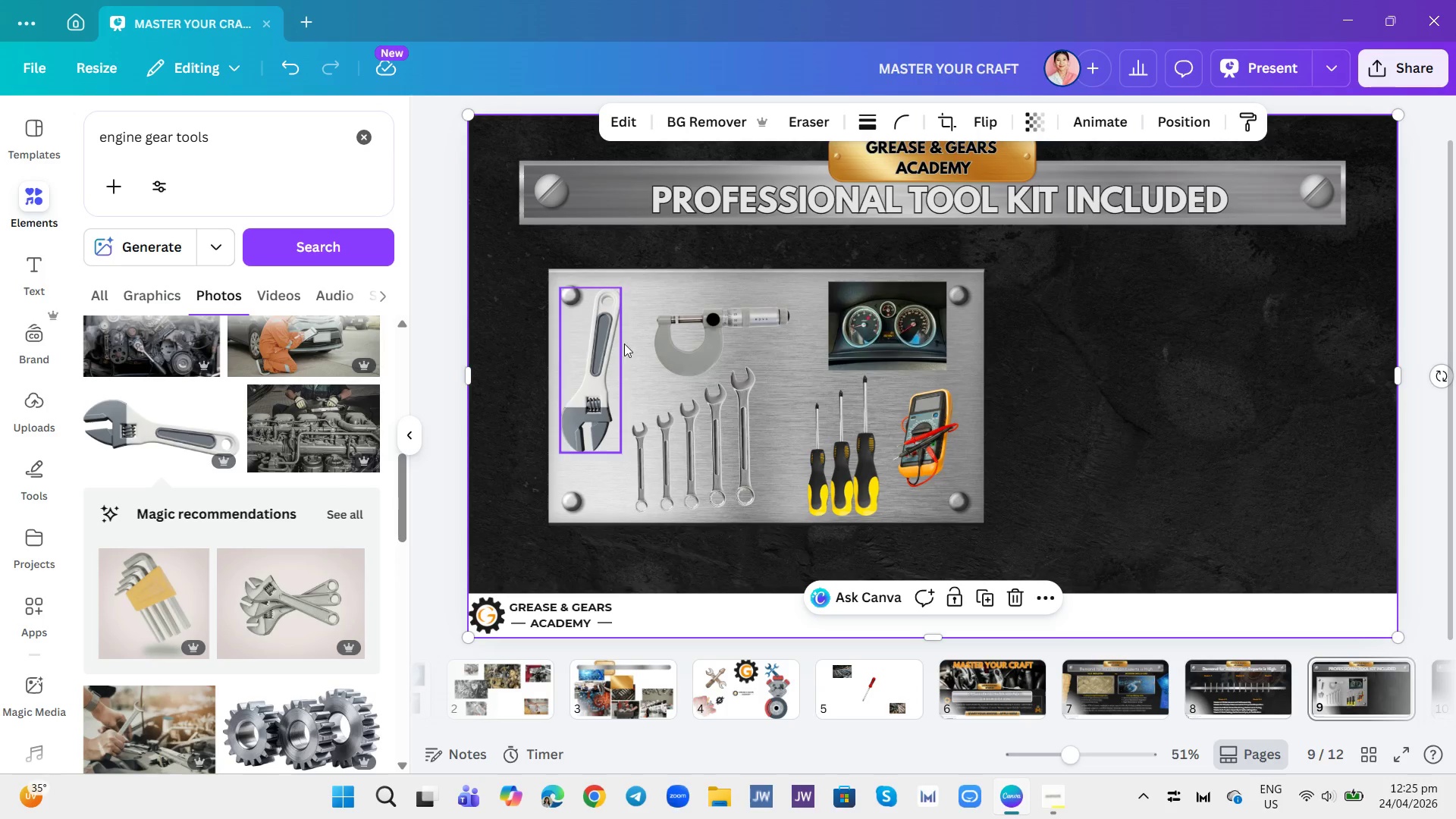 
left_click([1095, 336])
 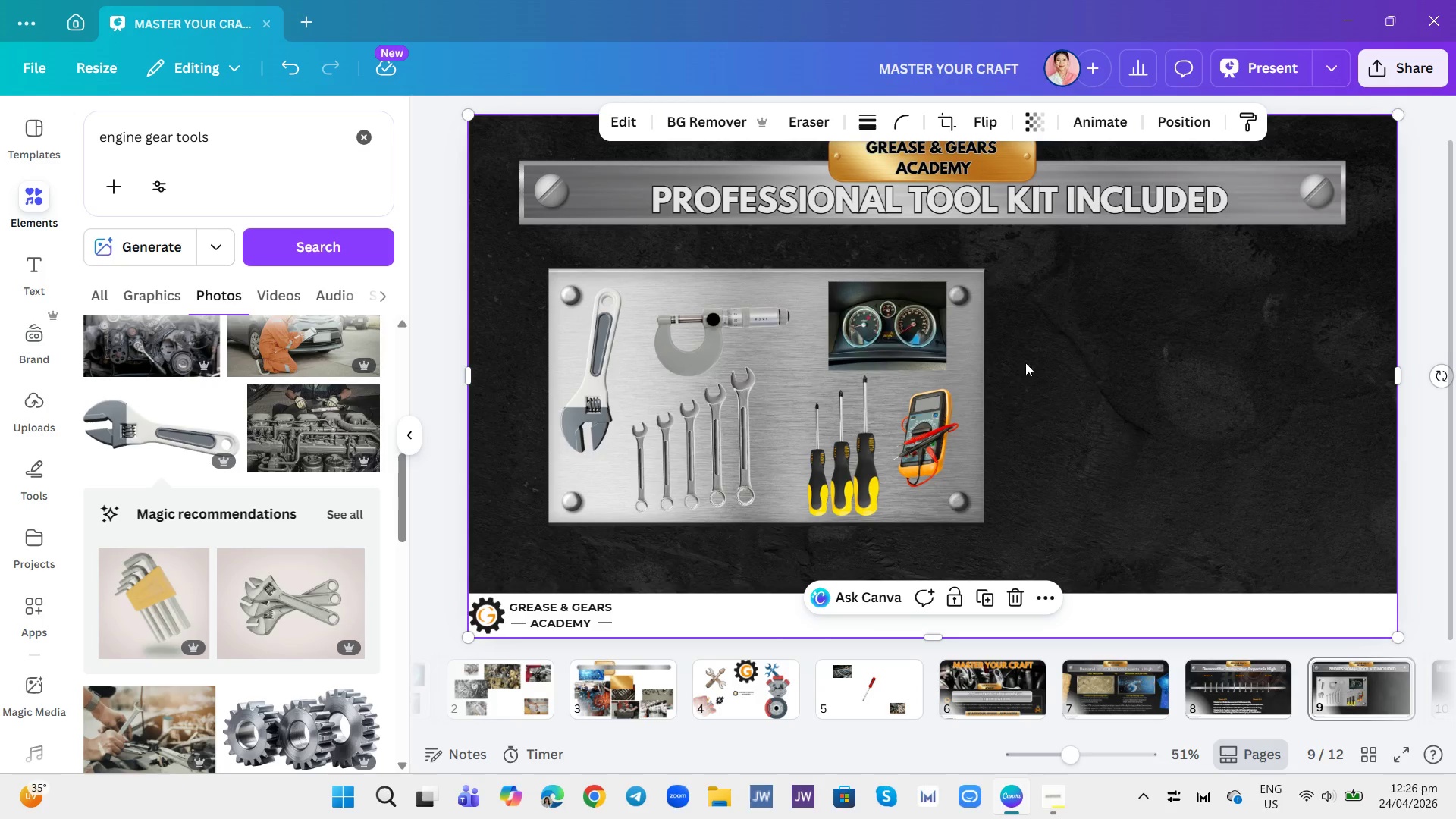 
wait(17.59)
 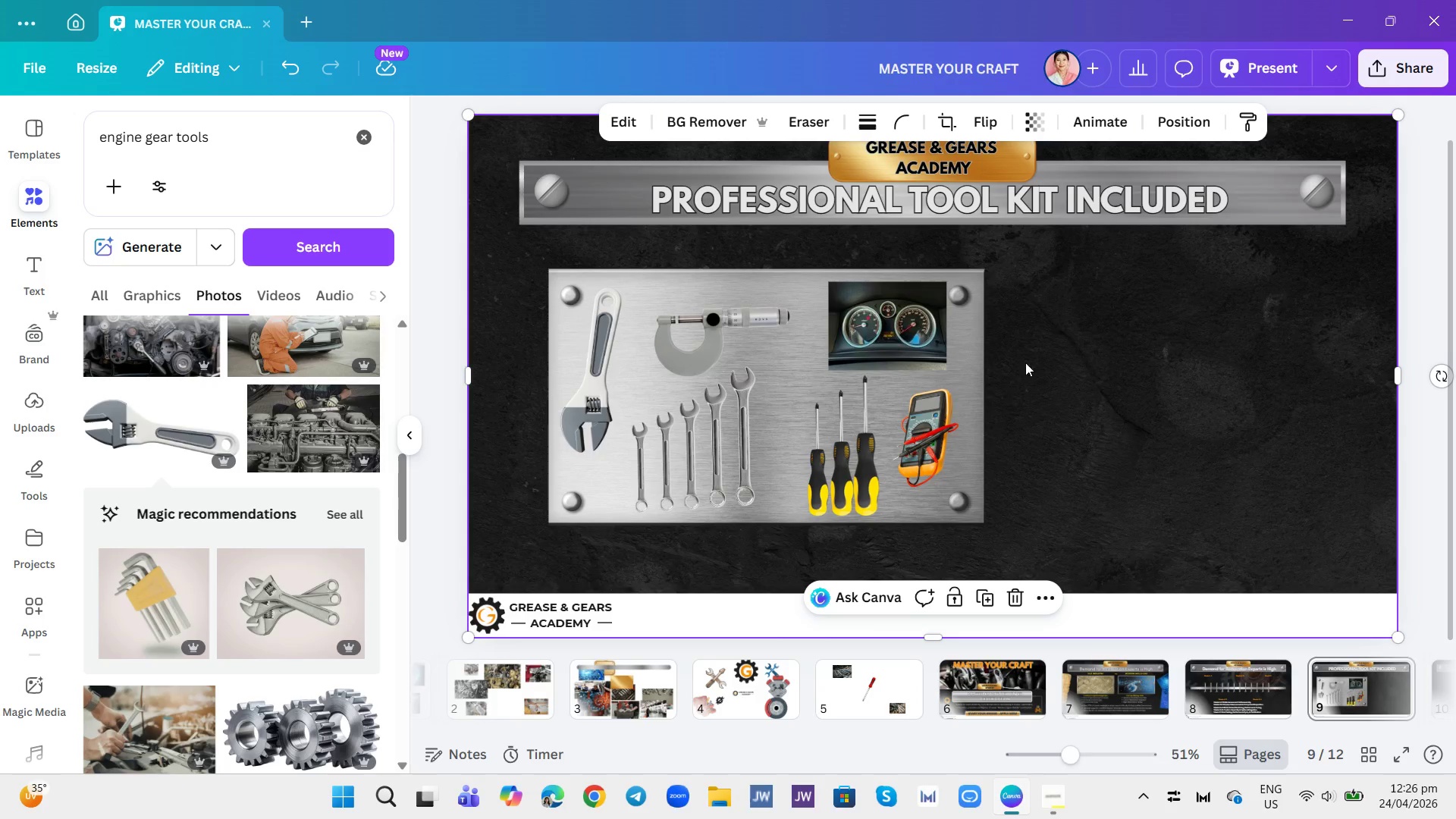 
left_click([1214, 684])
 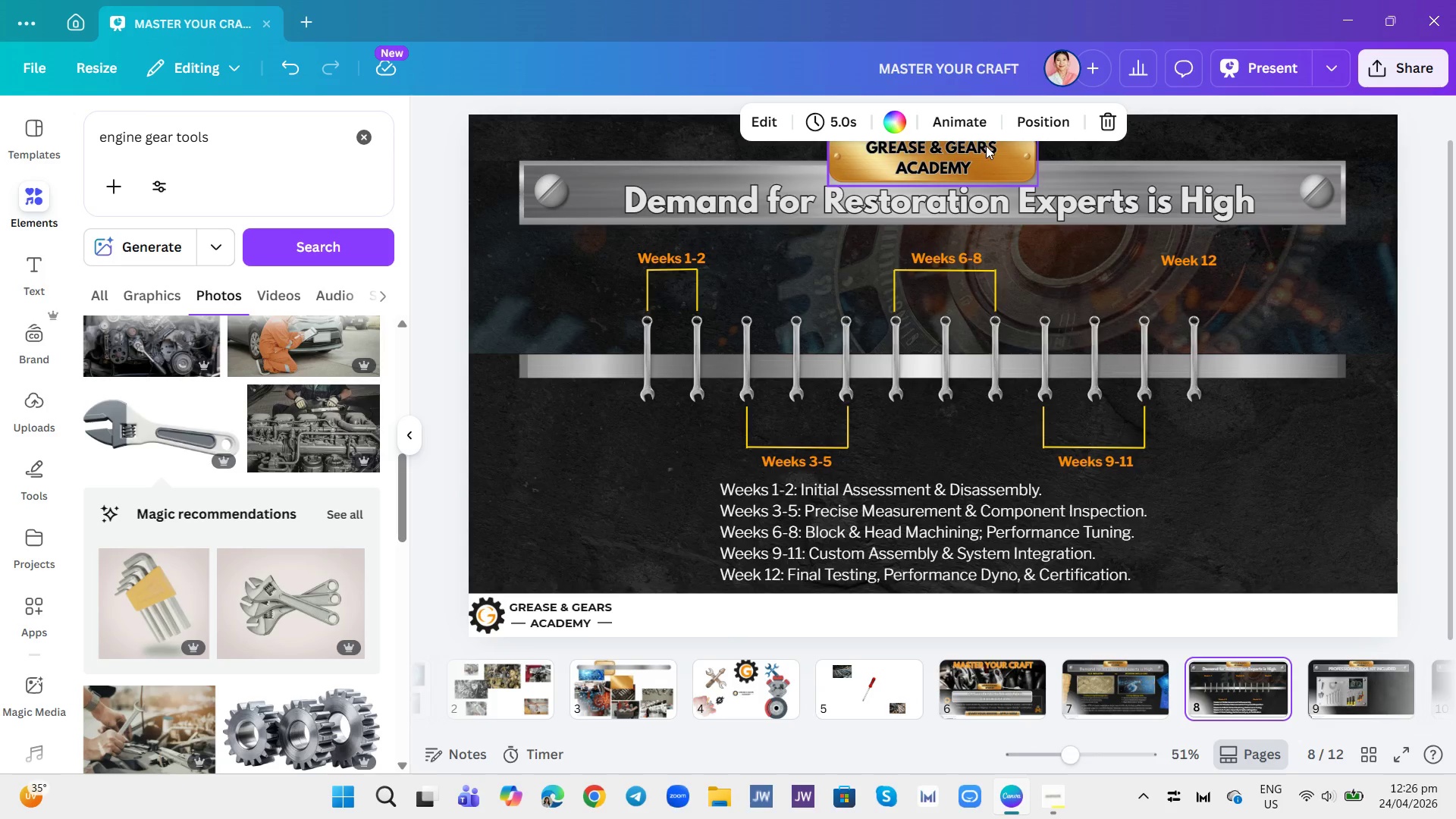 
left_click([1333, 679])
 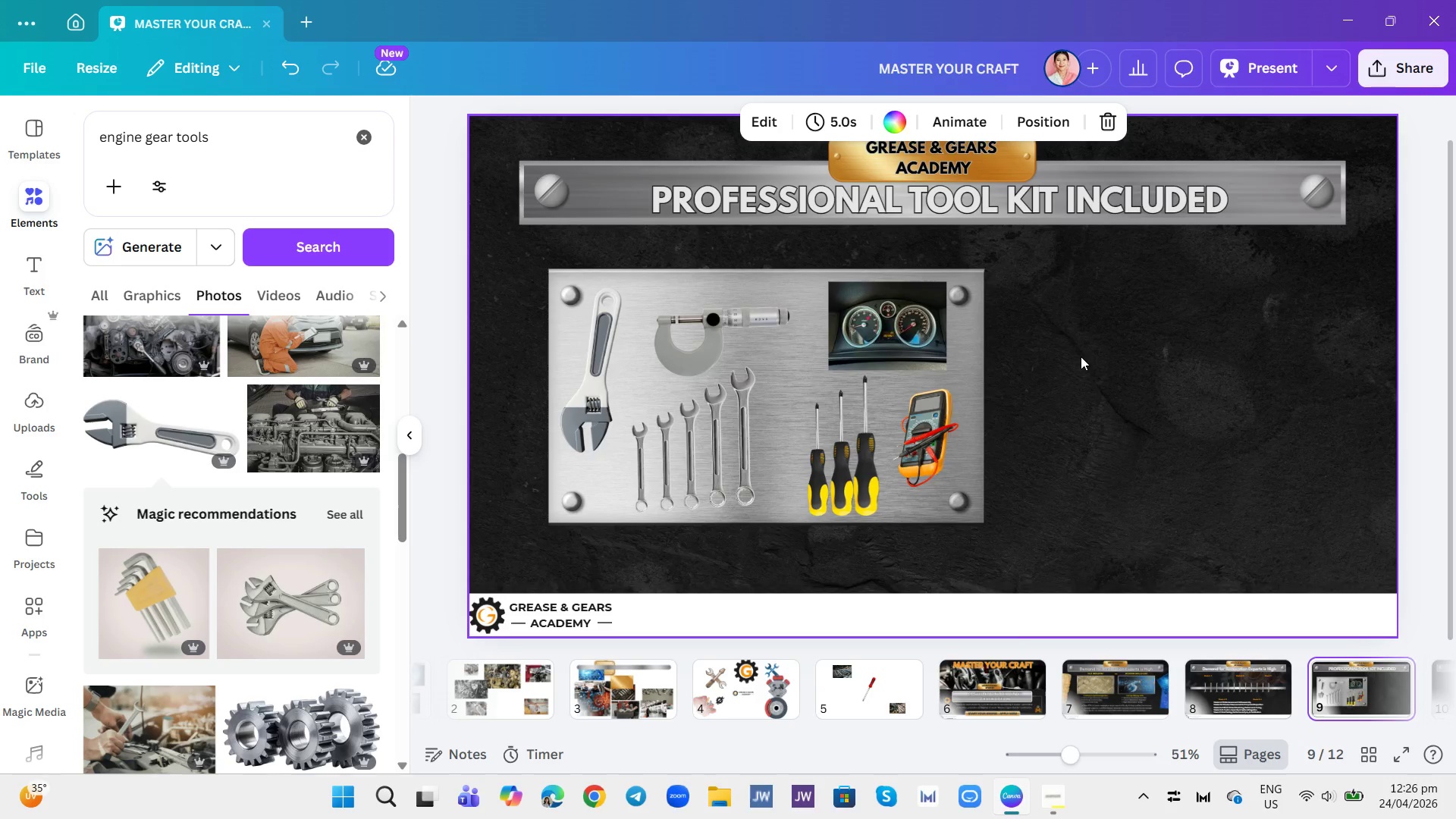 
wait(11.6)
 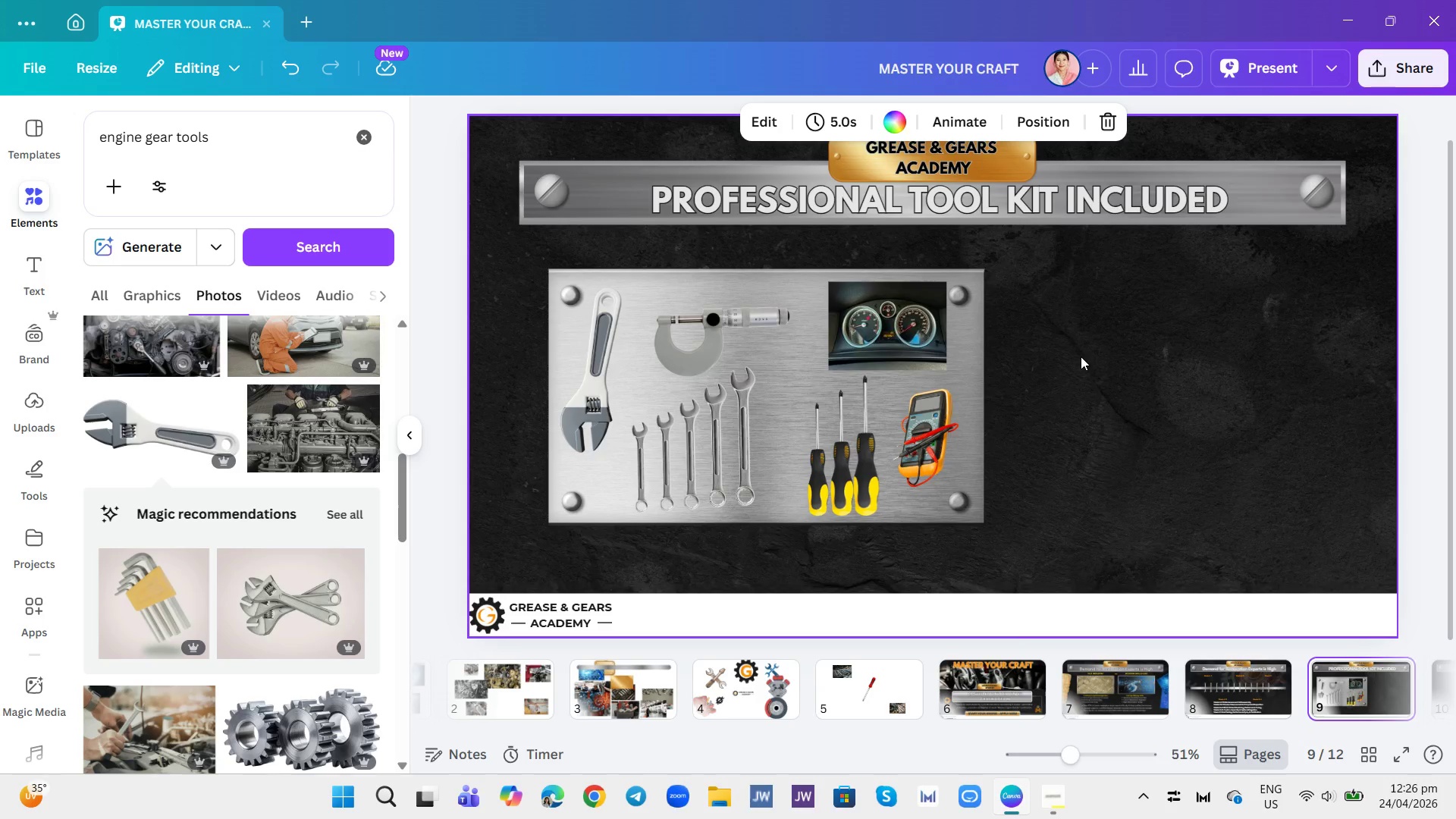 
mouse_move([671, 654])
 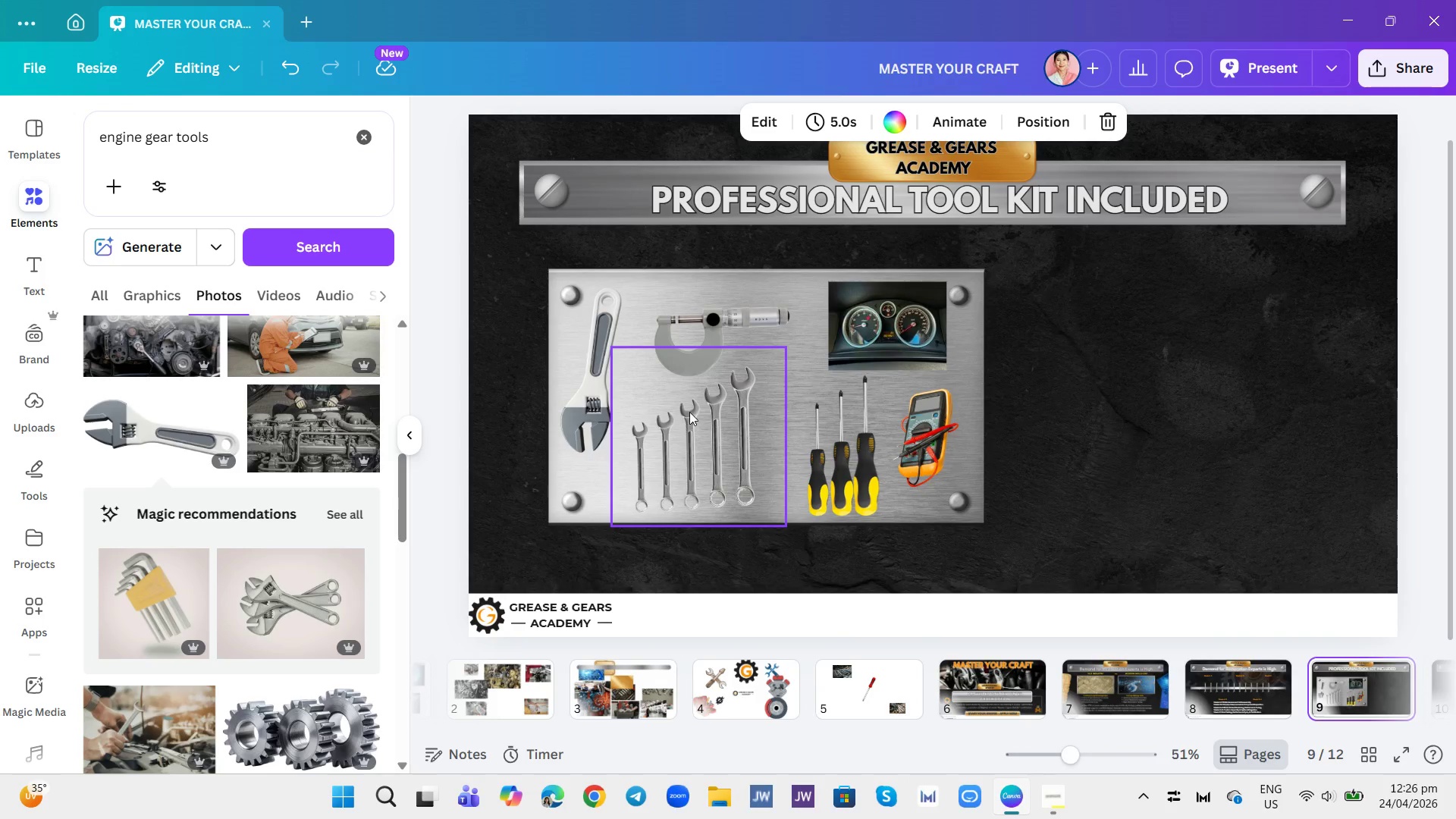 
wait(7.7)
 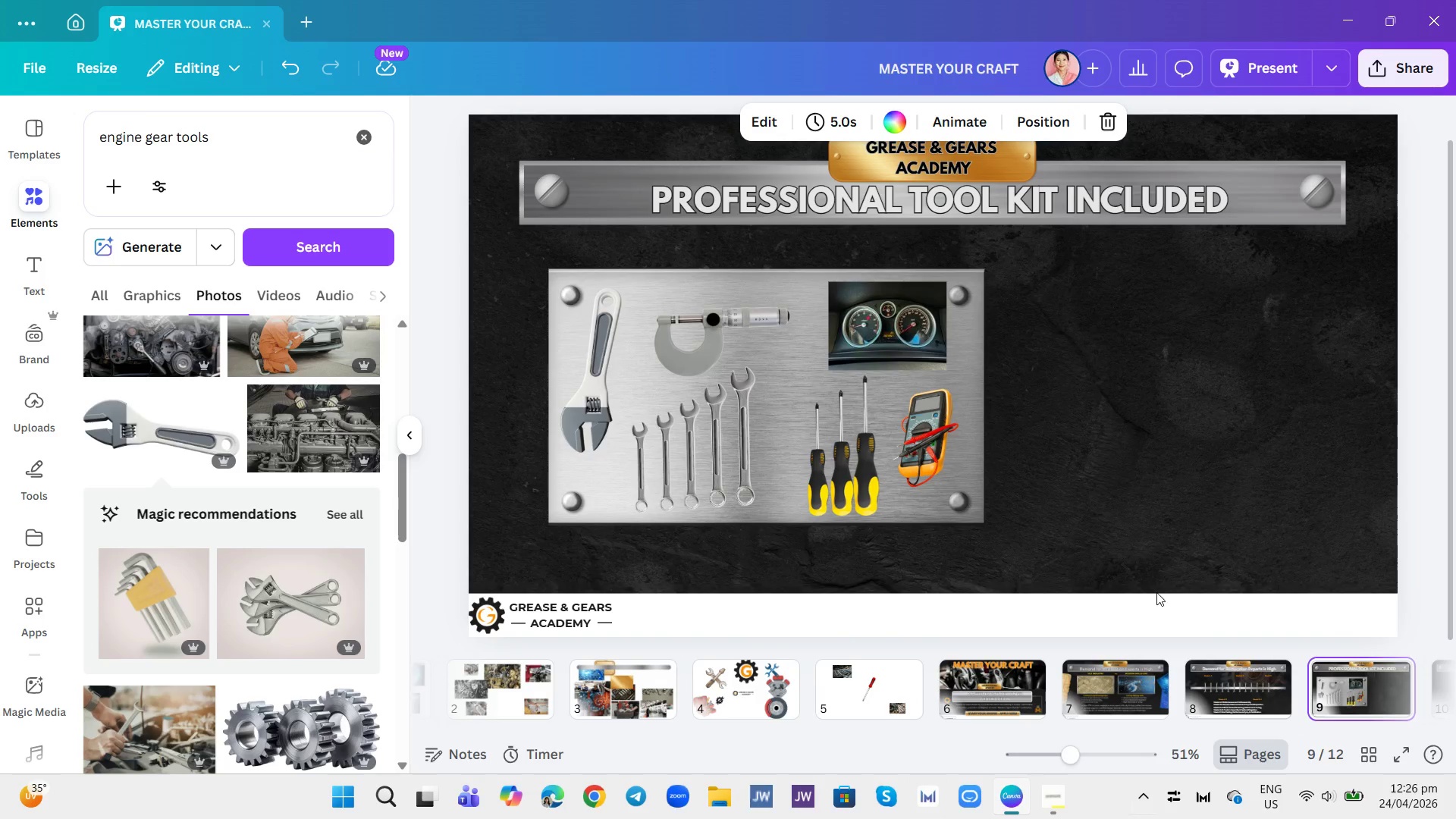 
left_click([40, 302])
 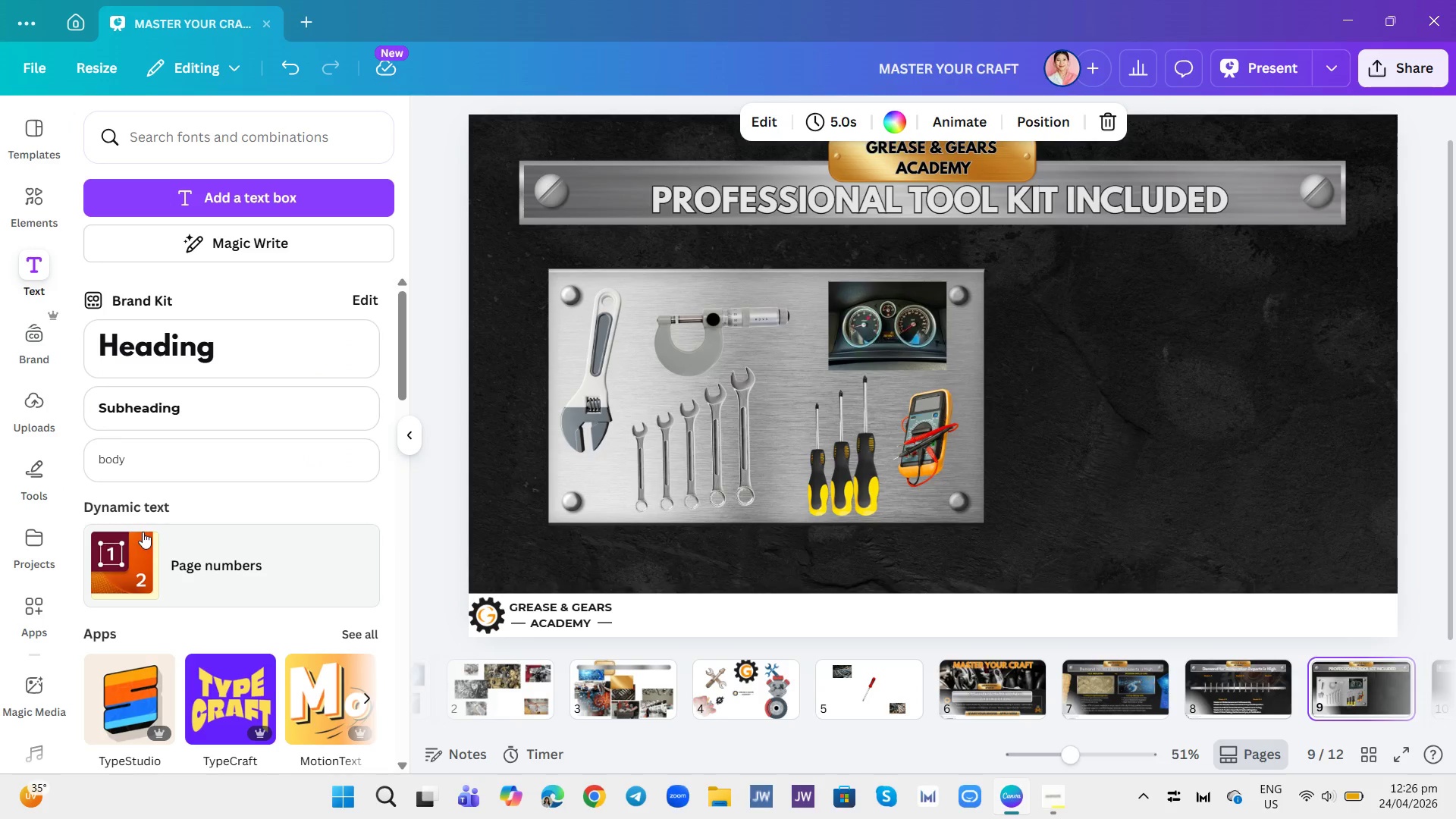 
left_click([132, 451])
 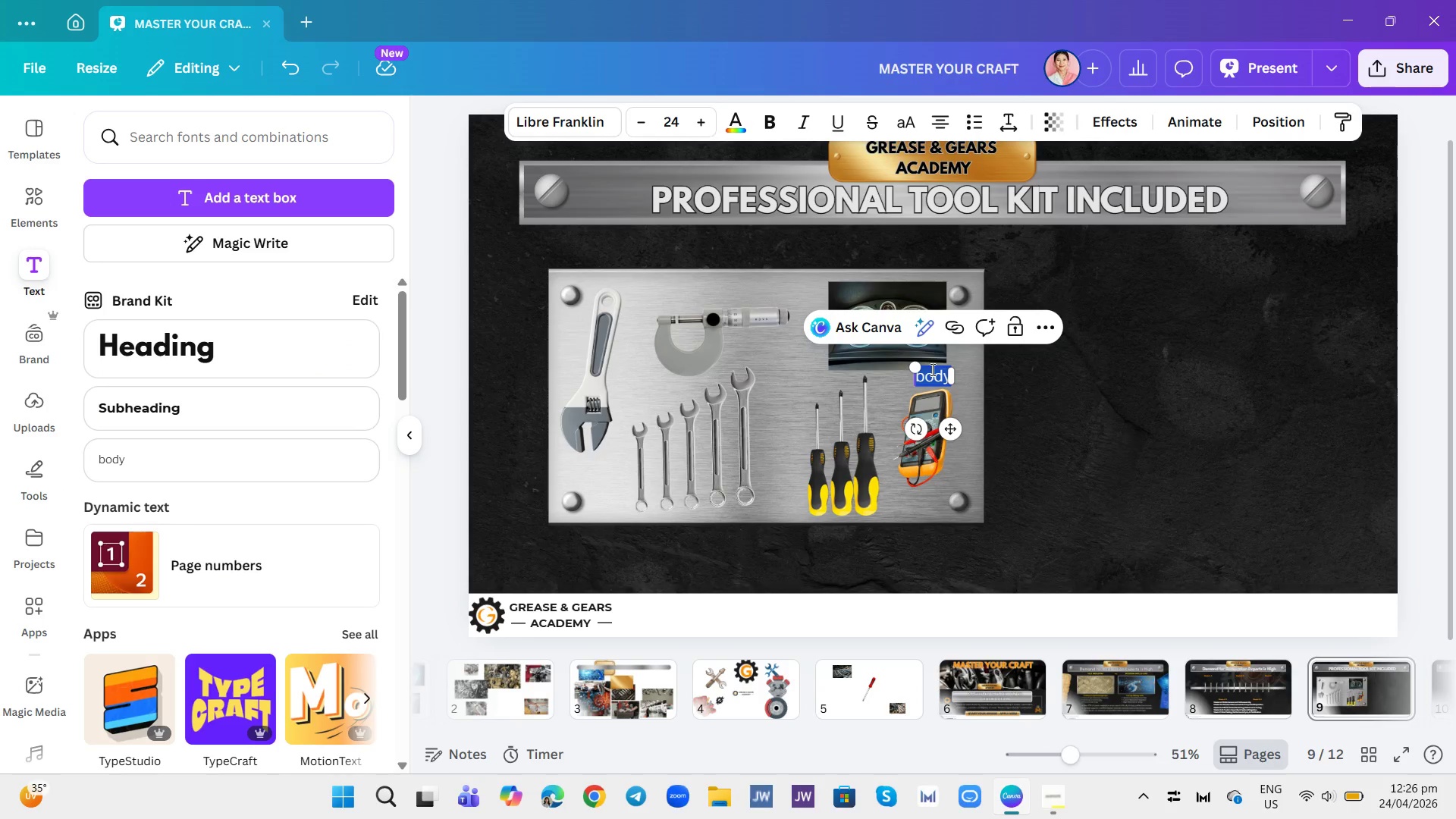 
type(Micrometer)
 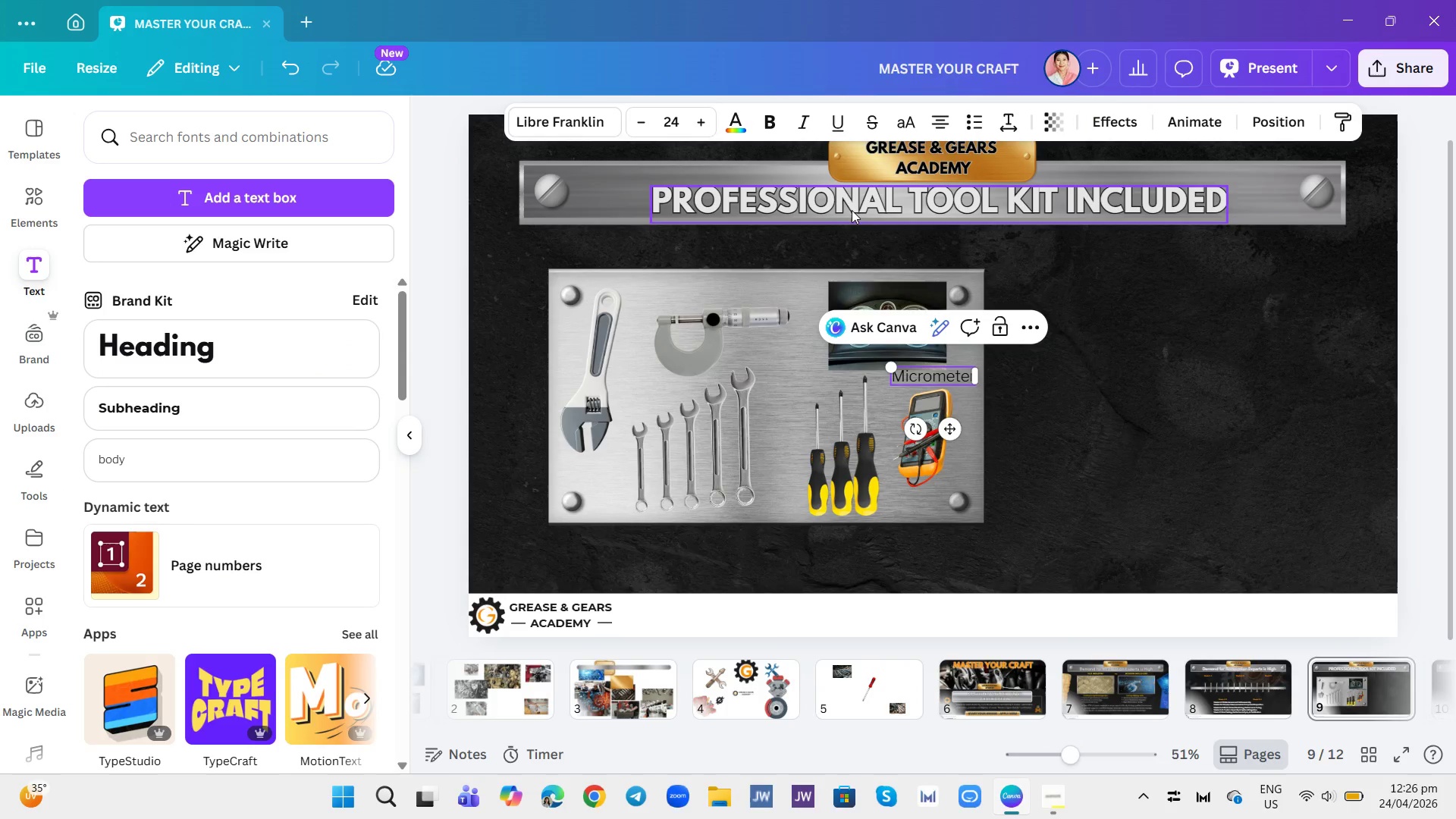 
left_click([742, 125])
 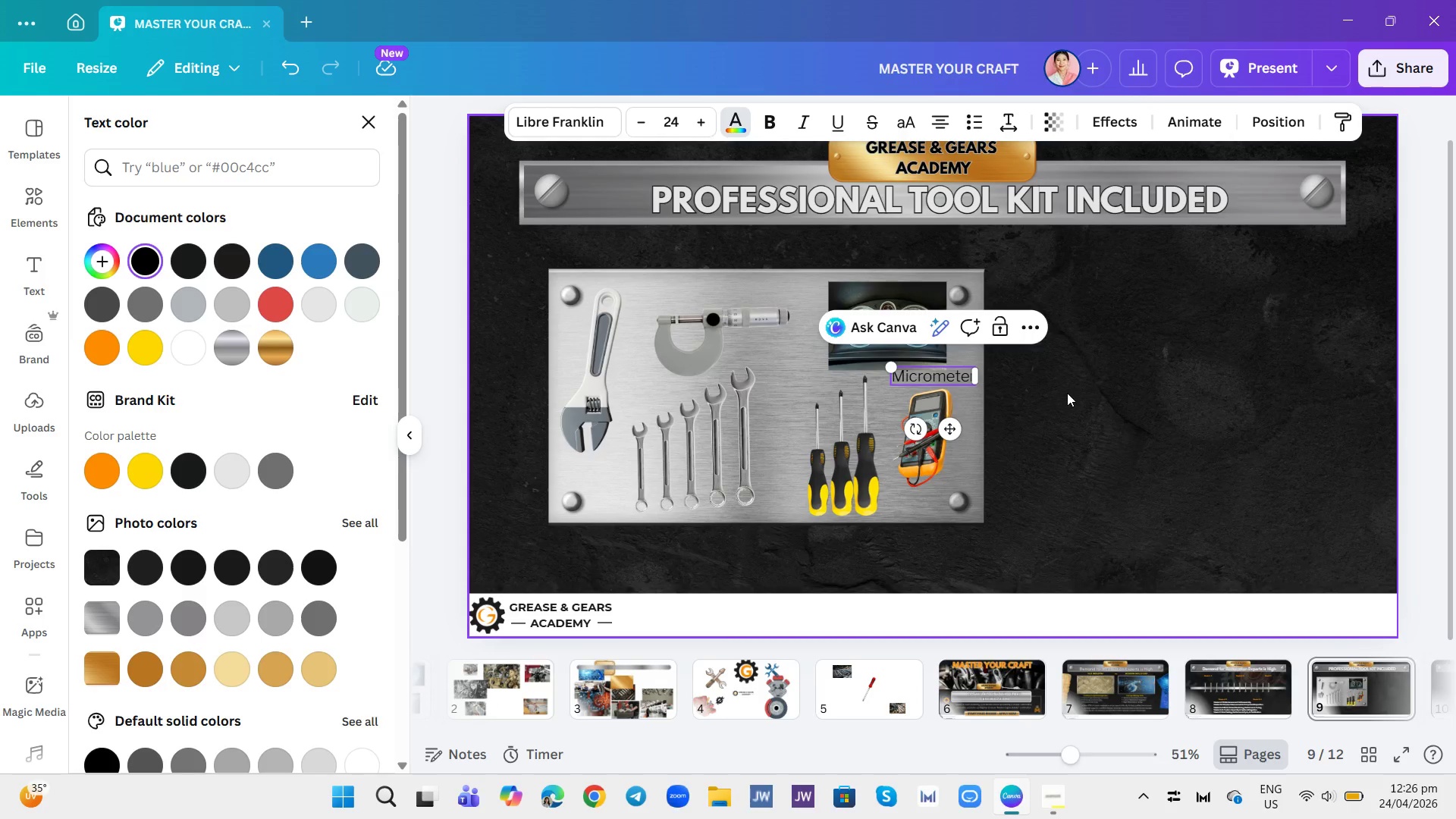 
left_click([1067, 392])
 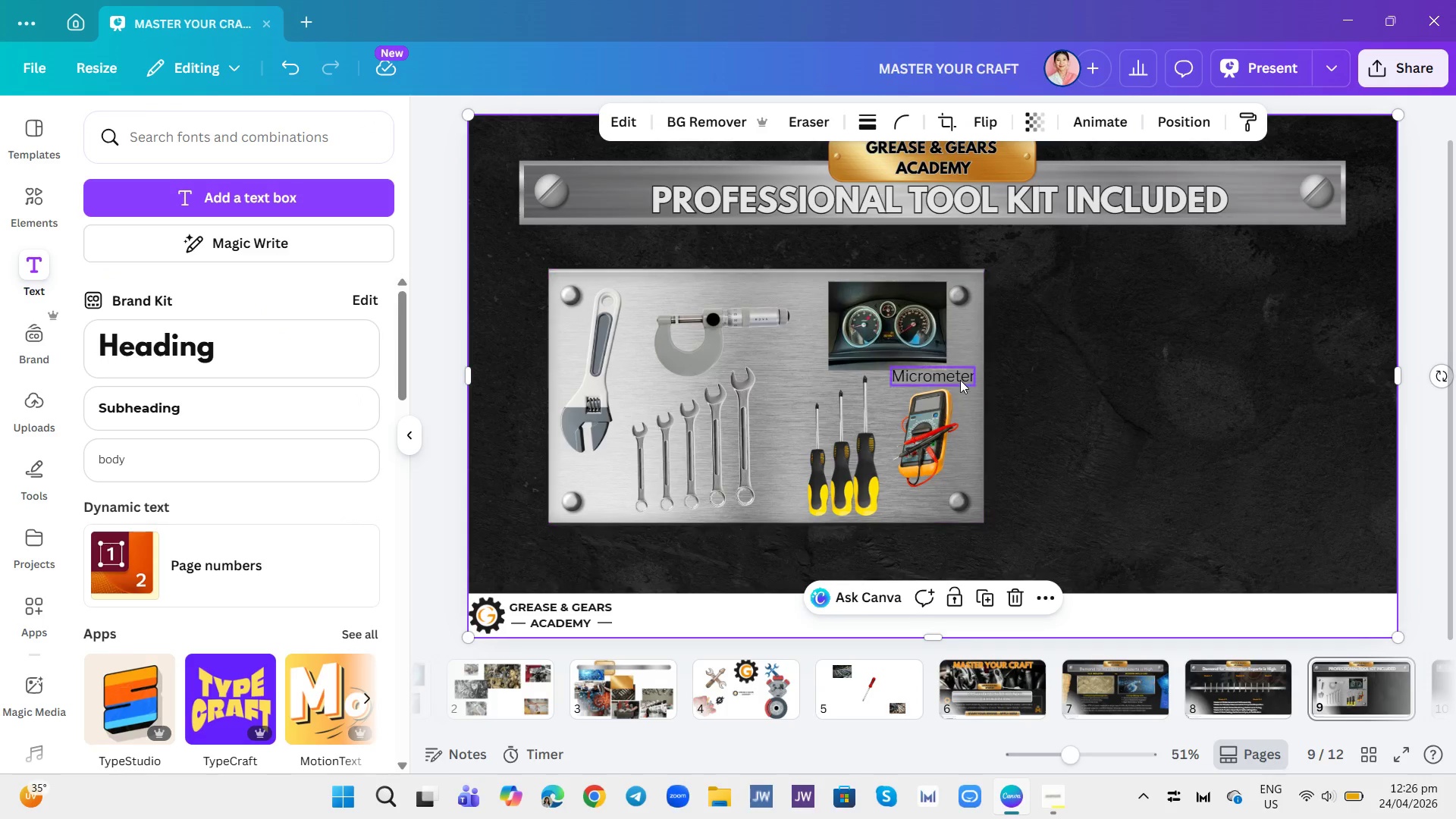 
left_click([959, 378])
 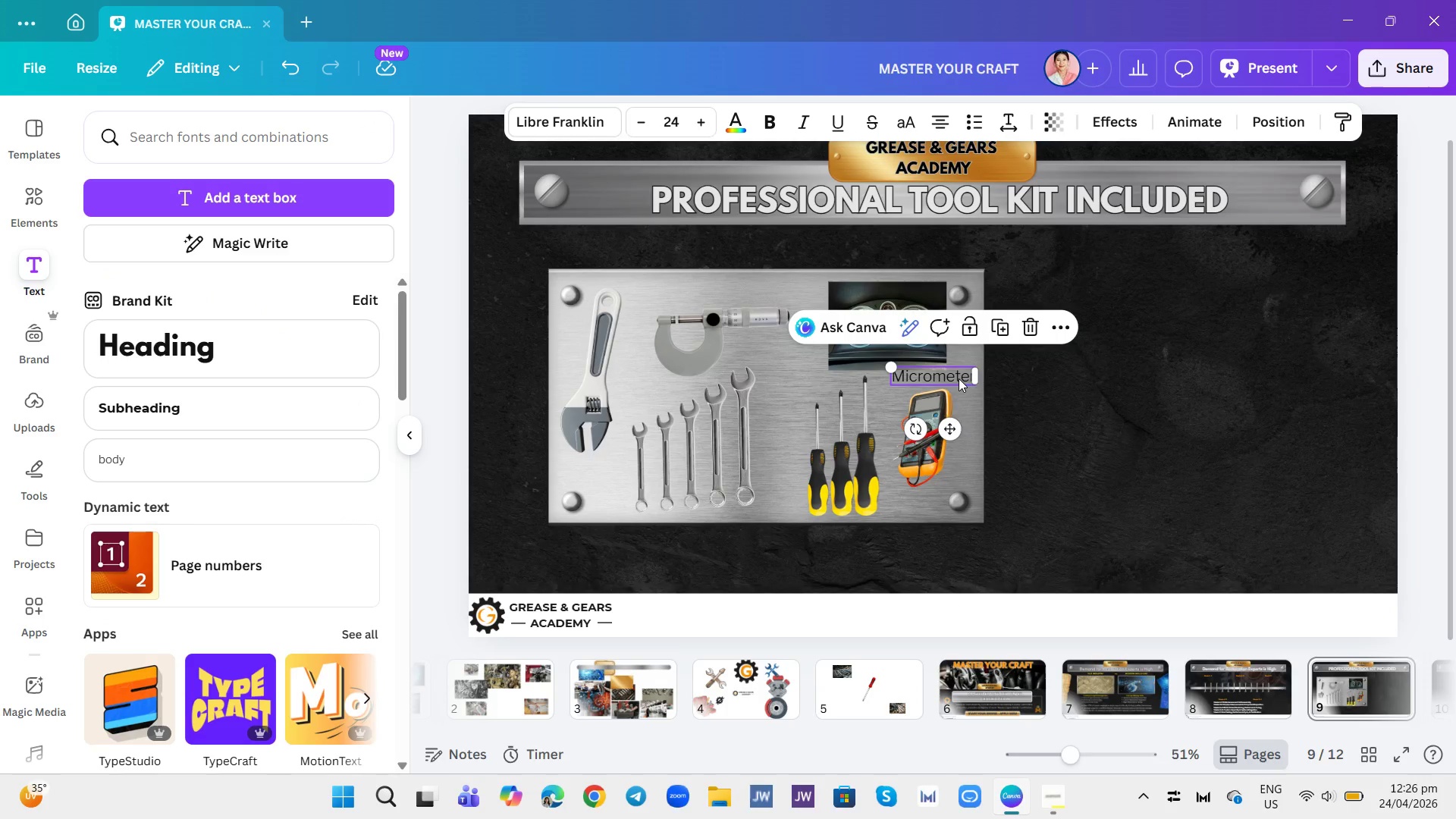 
left_click_drag(start_coordinate=[959, 378], to_coordinate=[737, 296])
 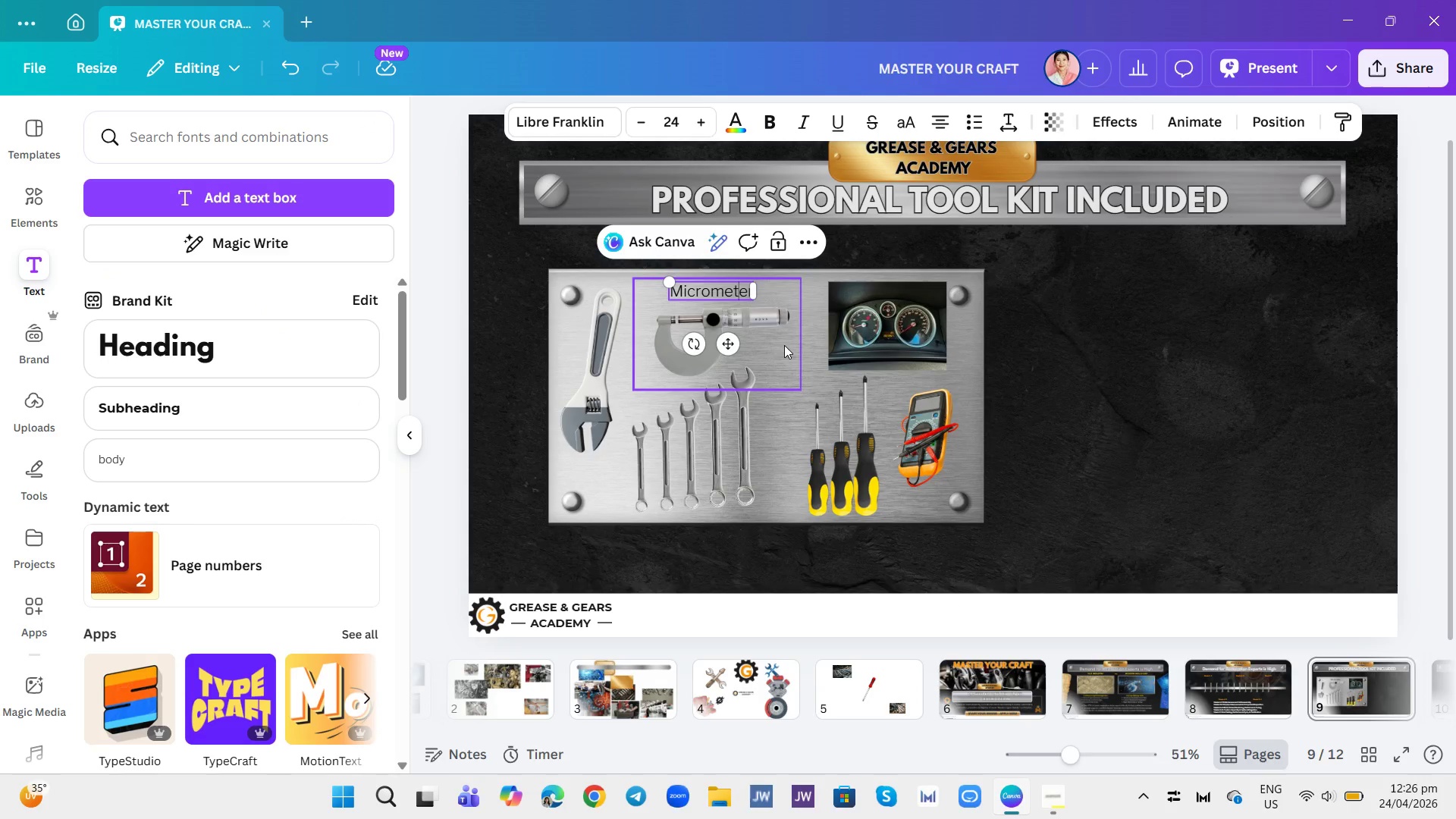 
left_click([787, 348])
 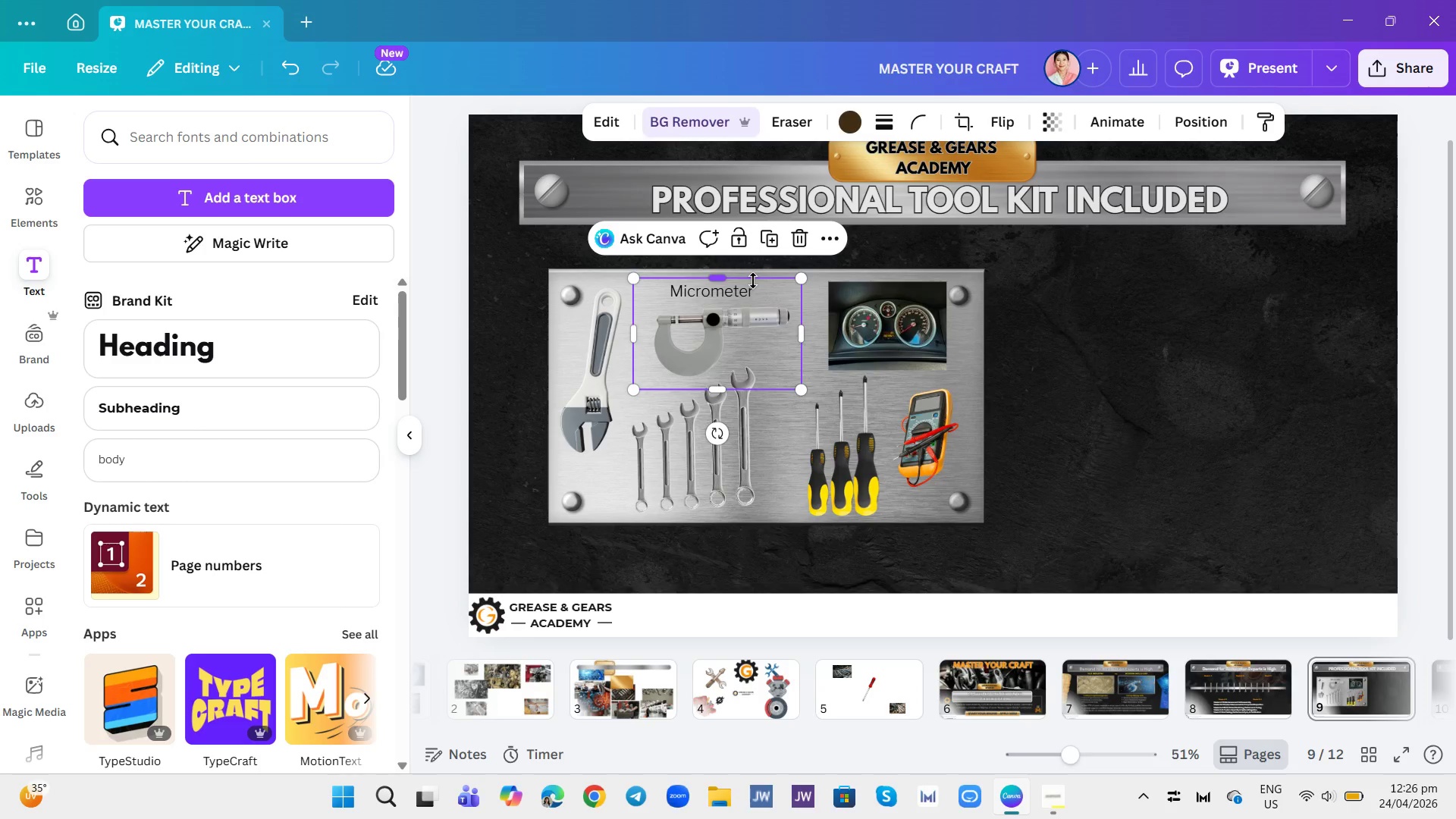 
left_click([744, 290])
 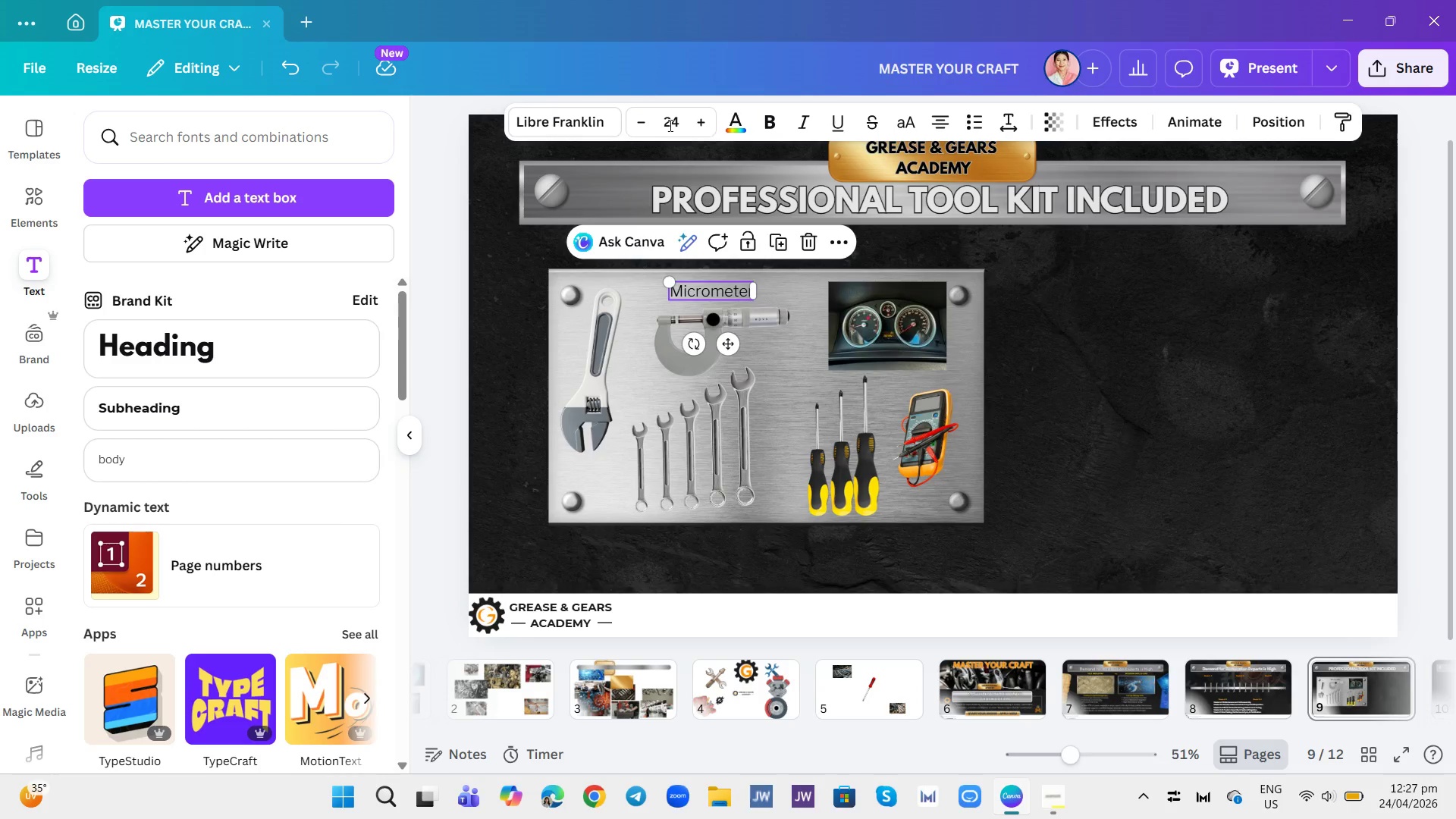 
double_click([648, 124])
 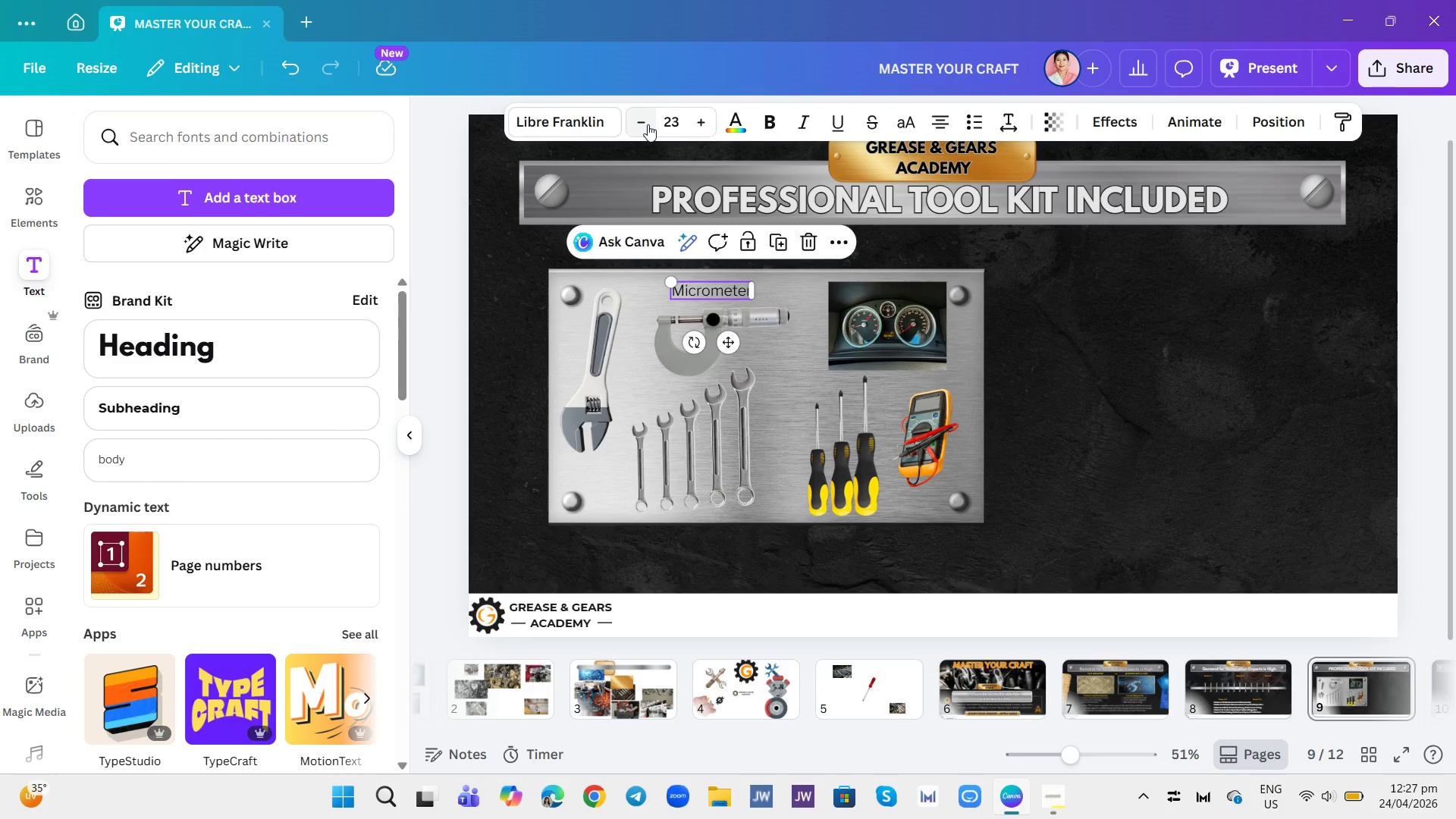 
triple_click([648, 124])
 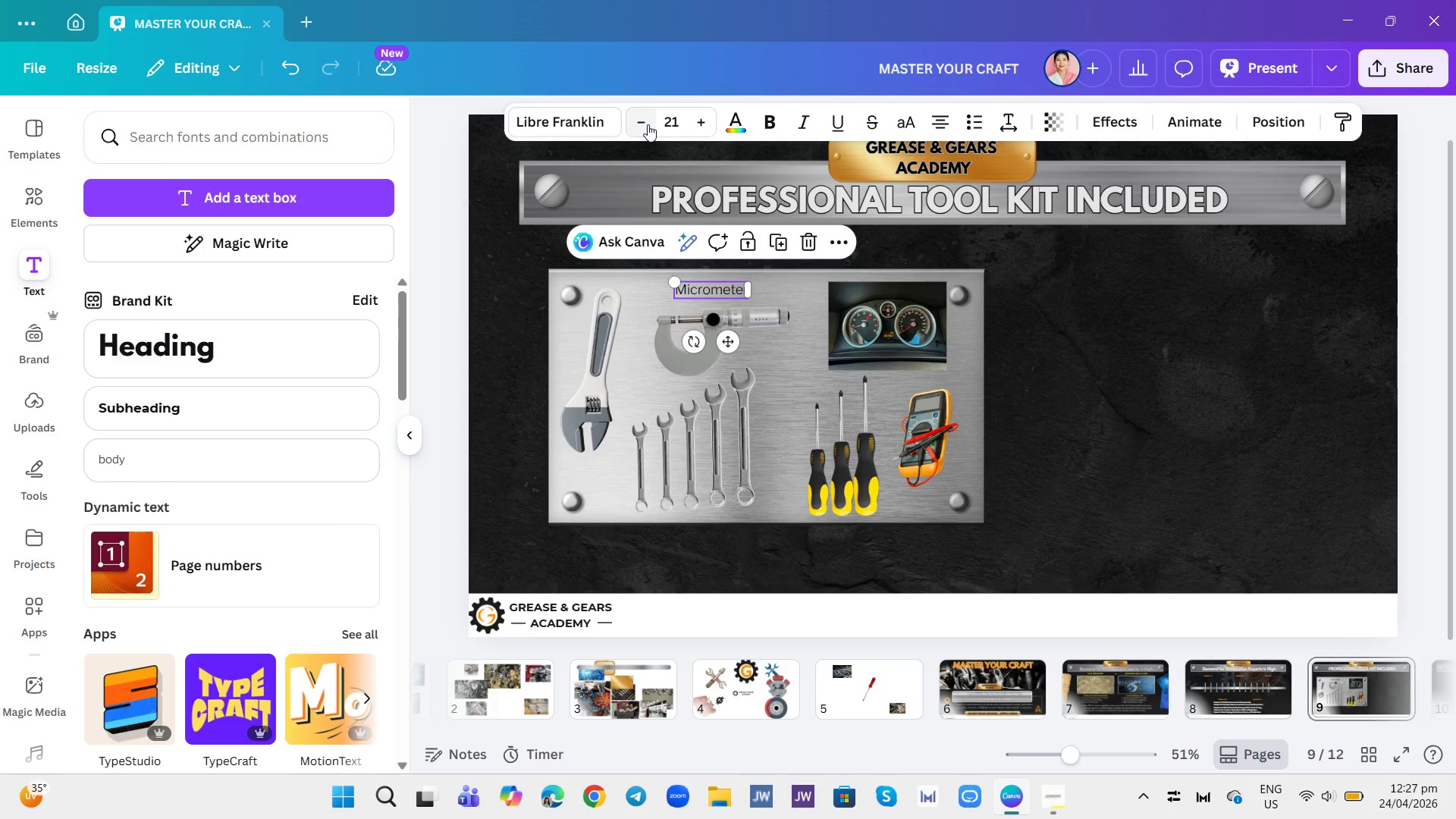 
left_click([648, 124])
 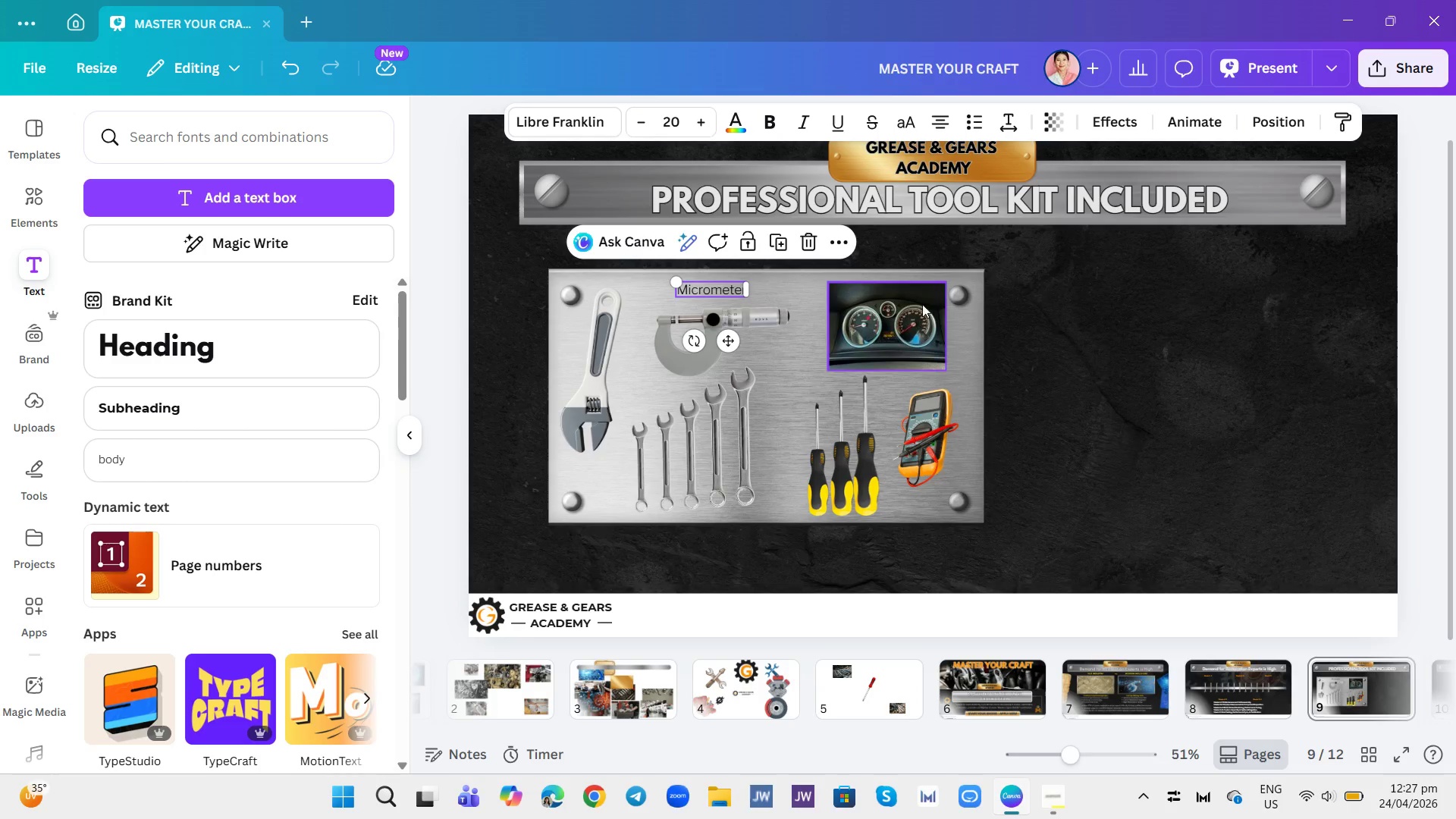 
left_click([999, 319])
 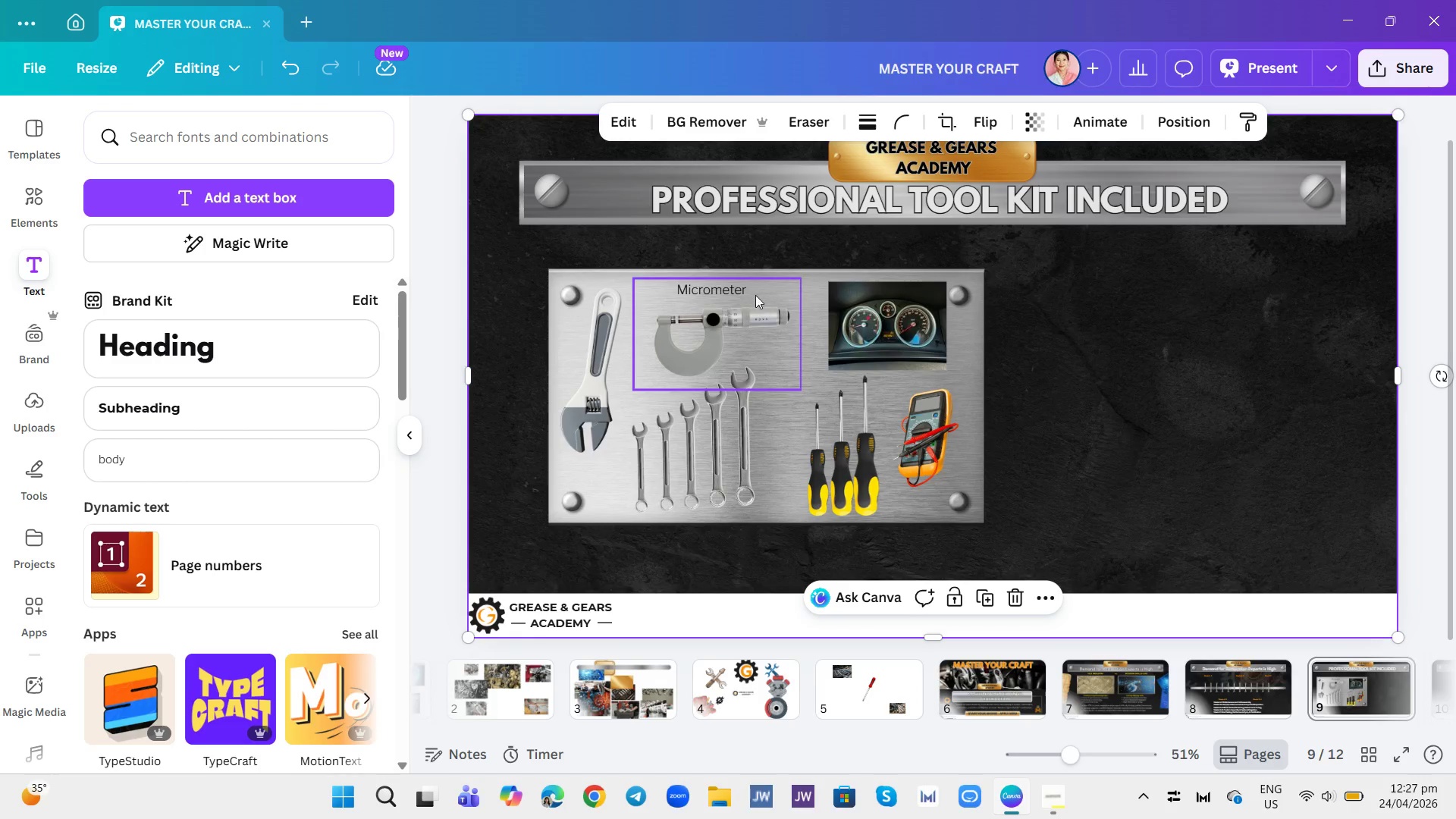 
left_click([726, 289])
 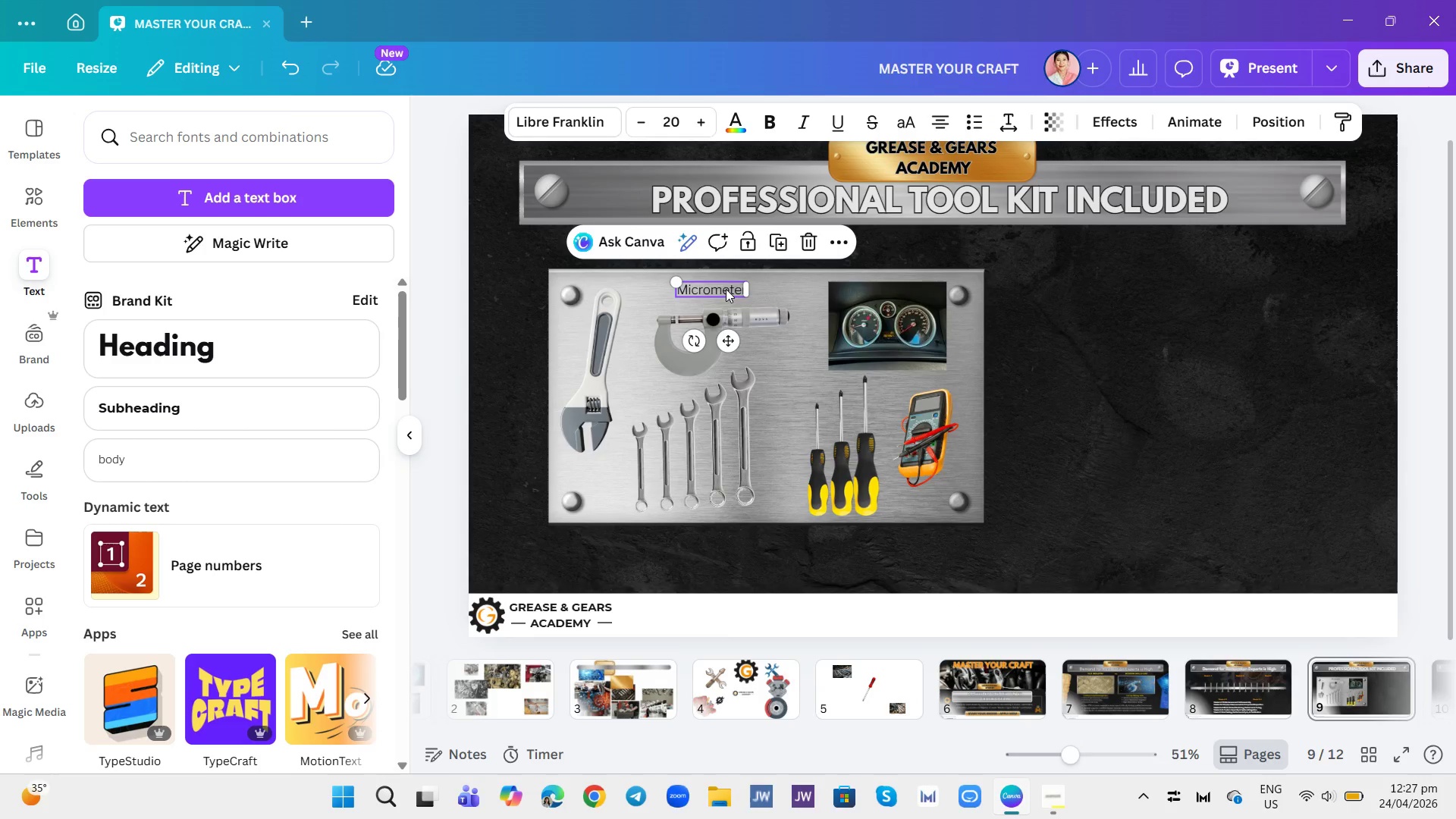 
left_click_drag(start_coordinate=[726, 289], to_coordinate=[724, 294])
 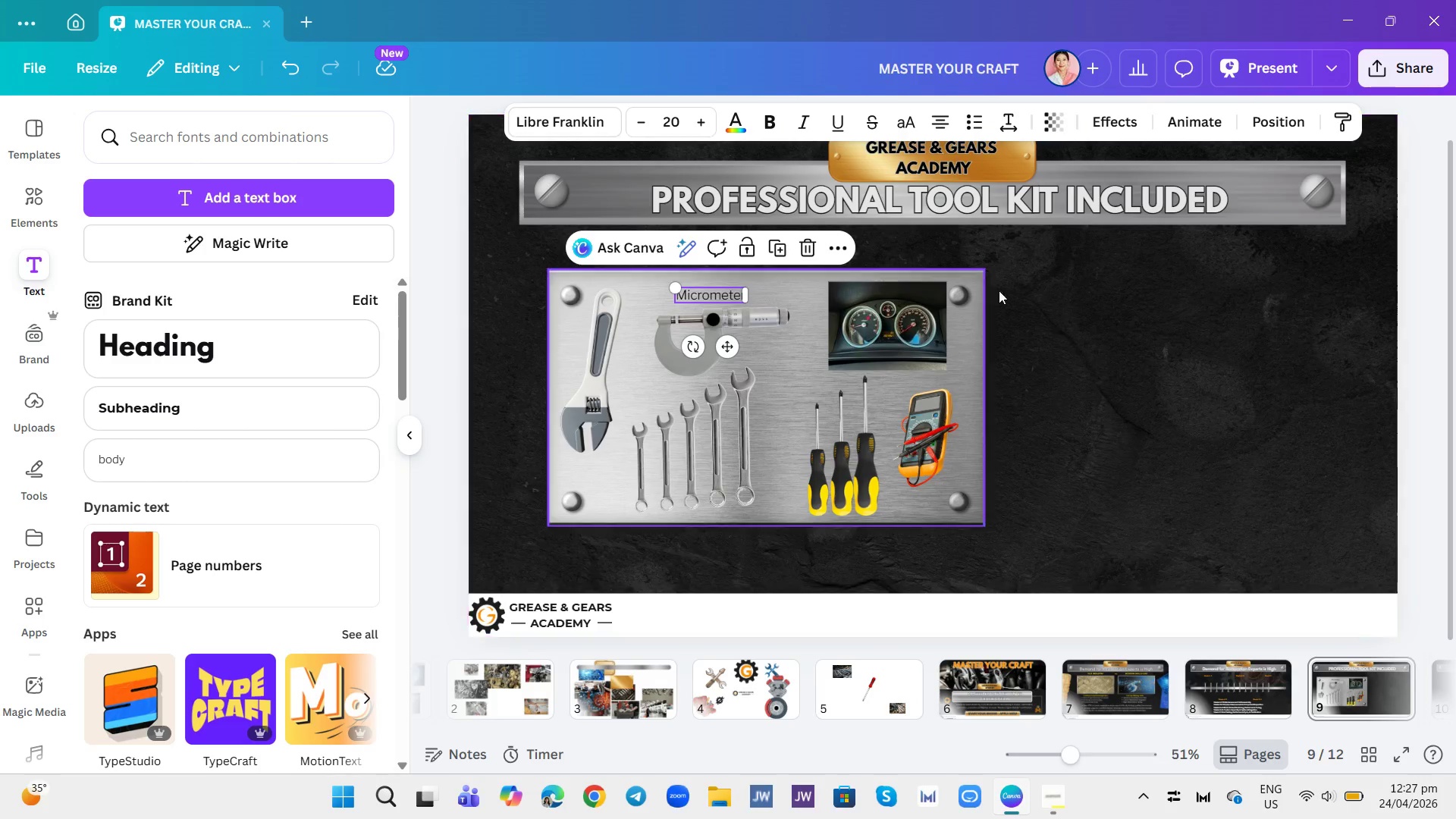 
left_click([1006, 293])
 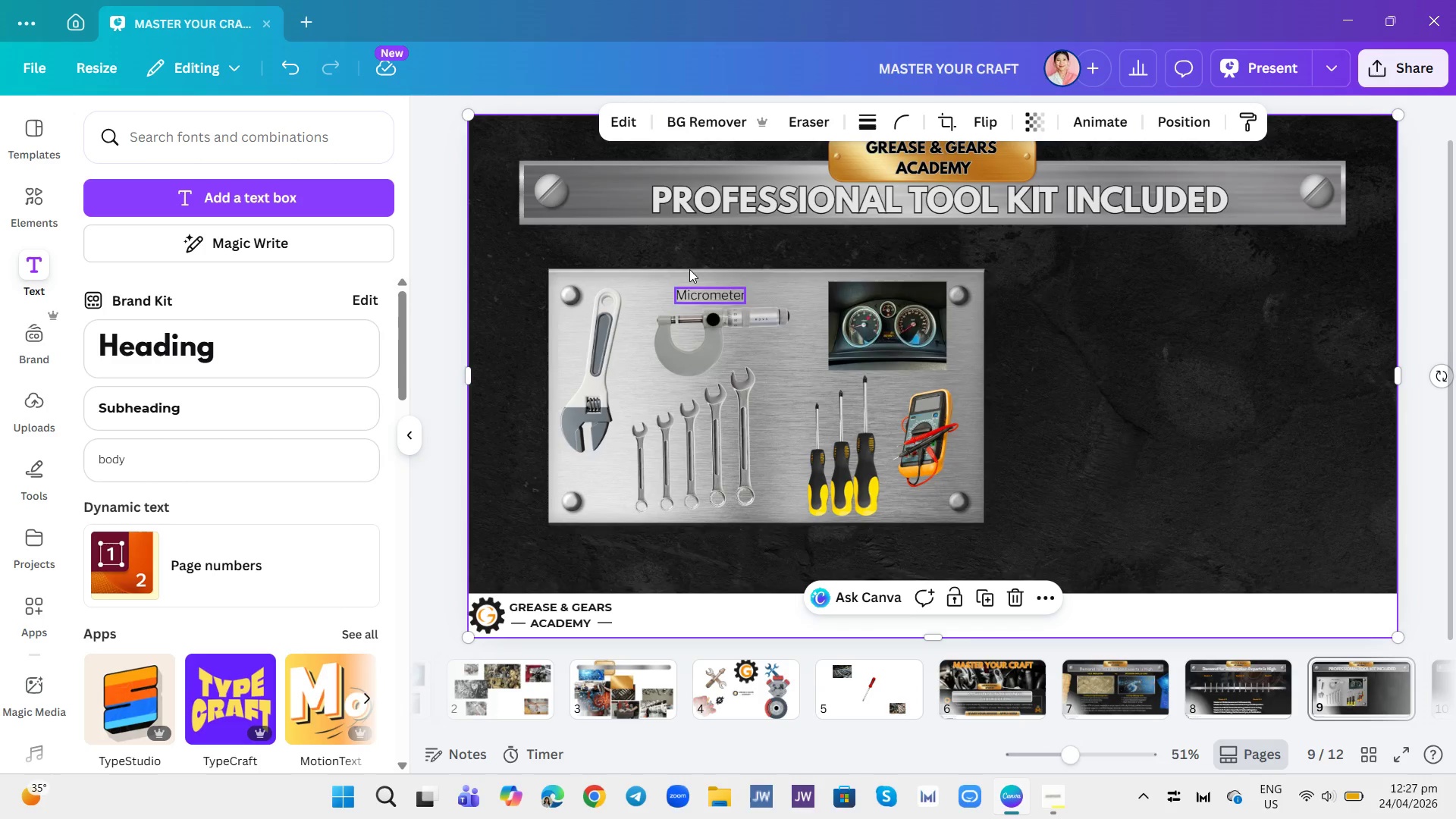 
left_click([711, 290])
 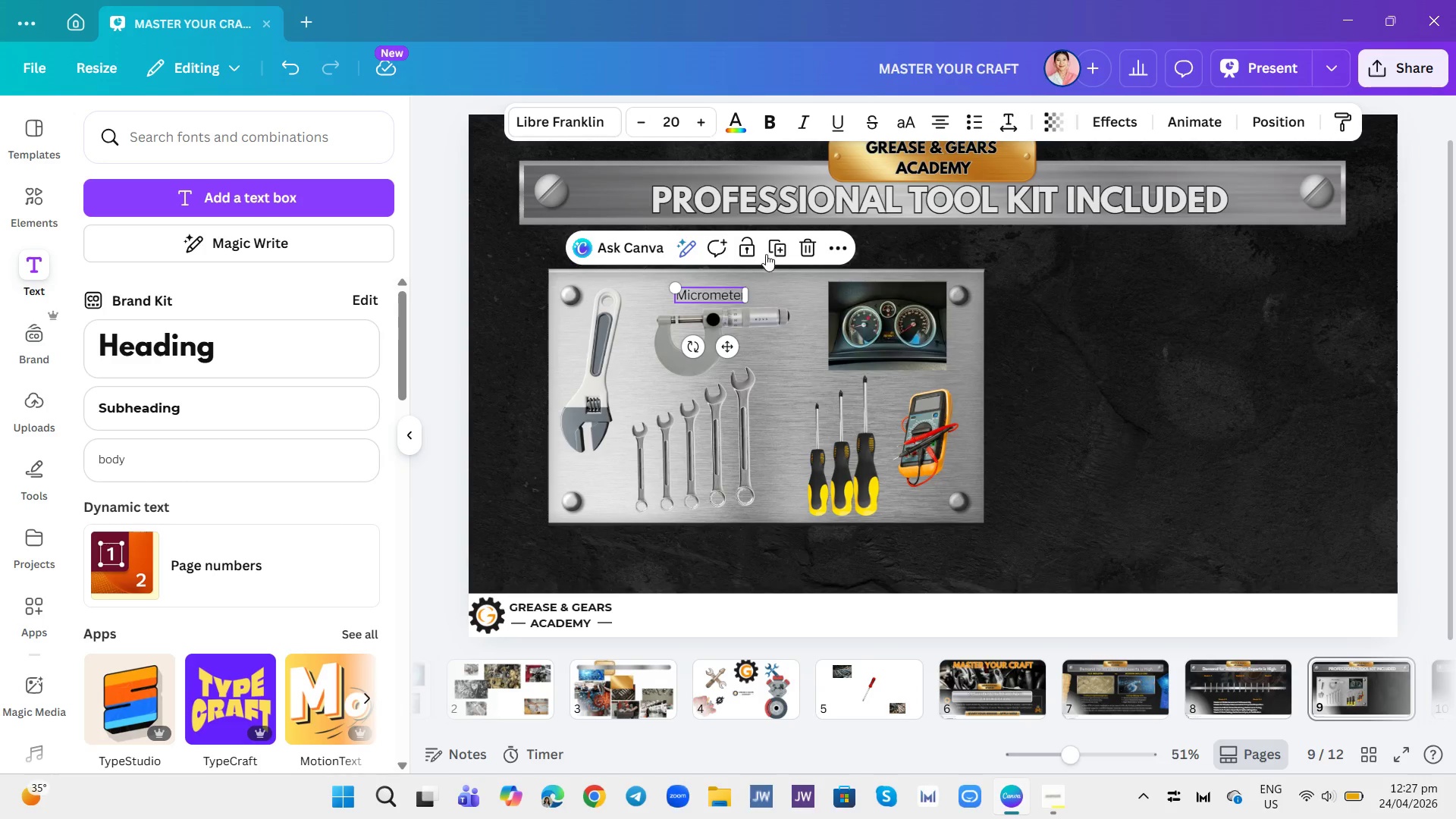 
left_click([774, 250])
 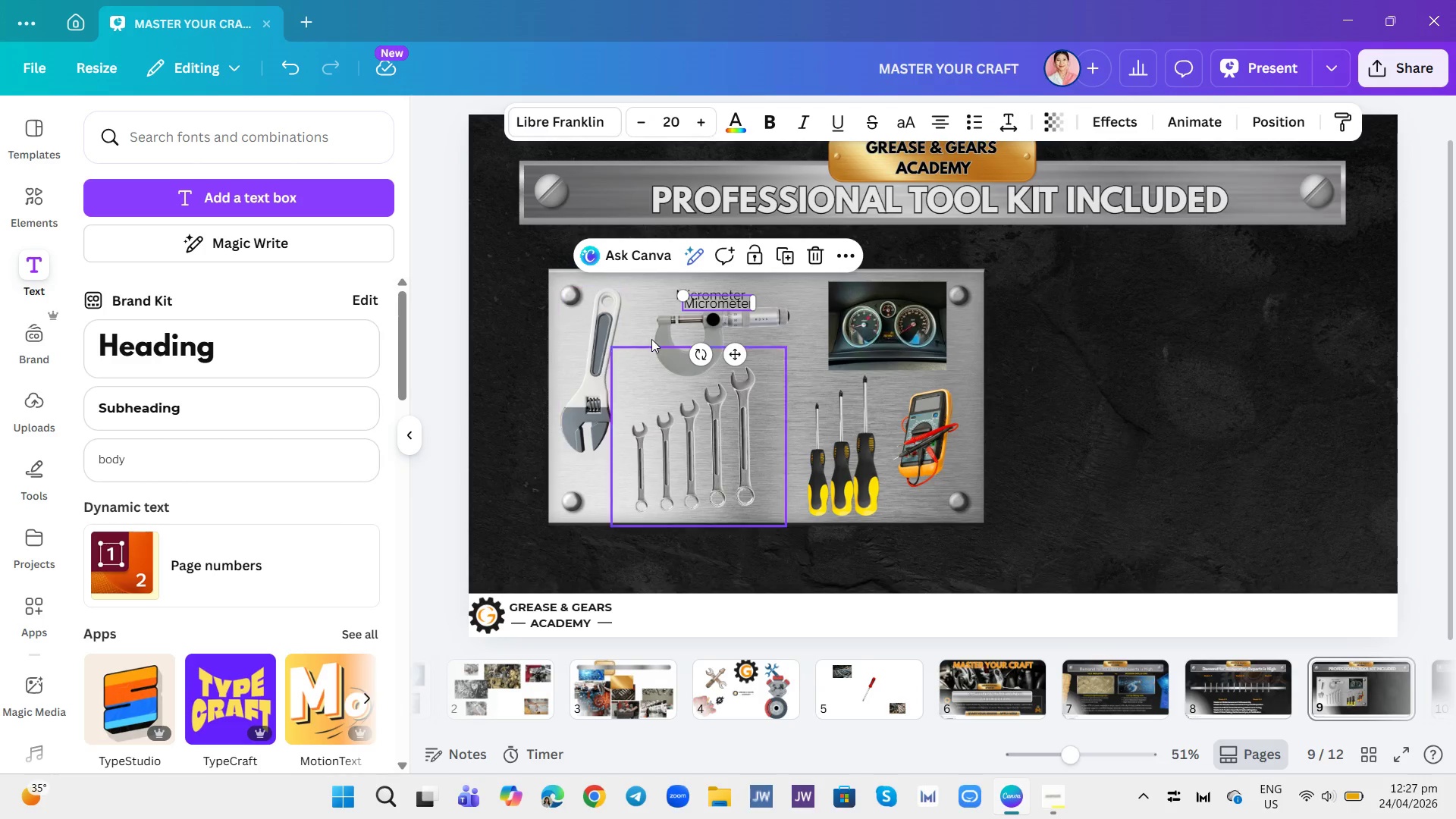 
double_click([715, 303])
 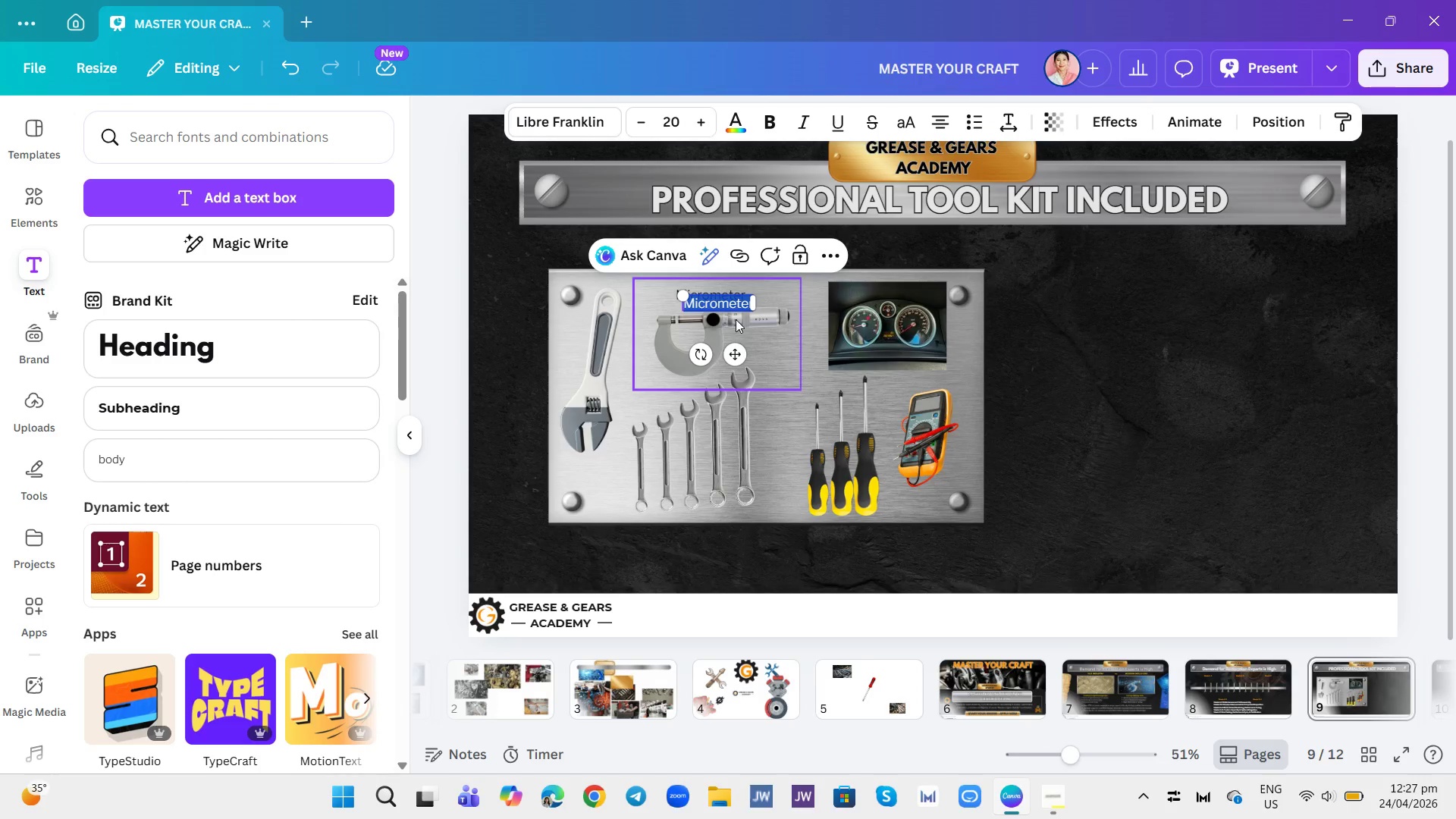 
type(Adjustable Wrench)
 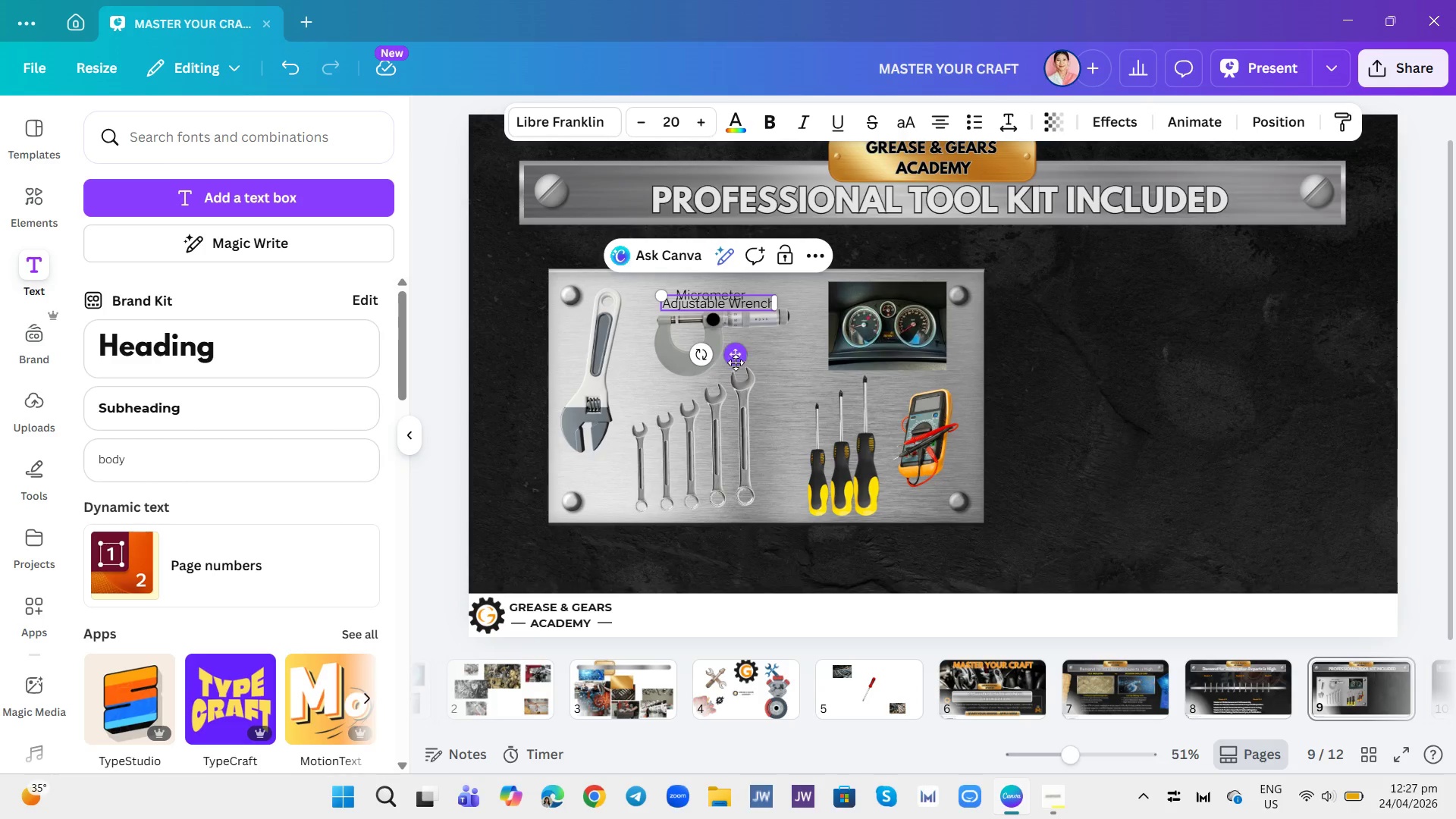 
left_click_drag(start_coordinate=[702, 362], to_coordinate=[765, 347])
 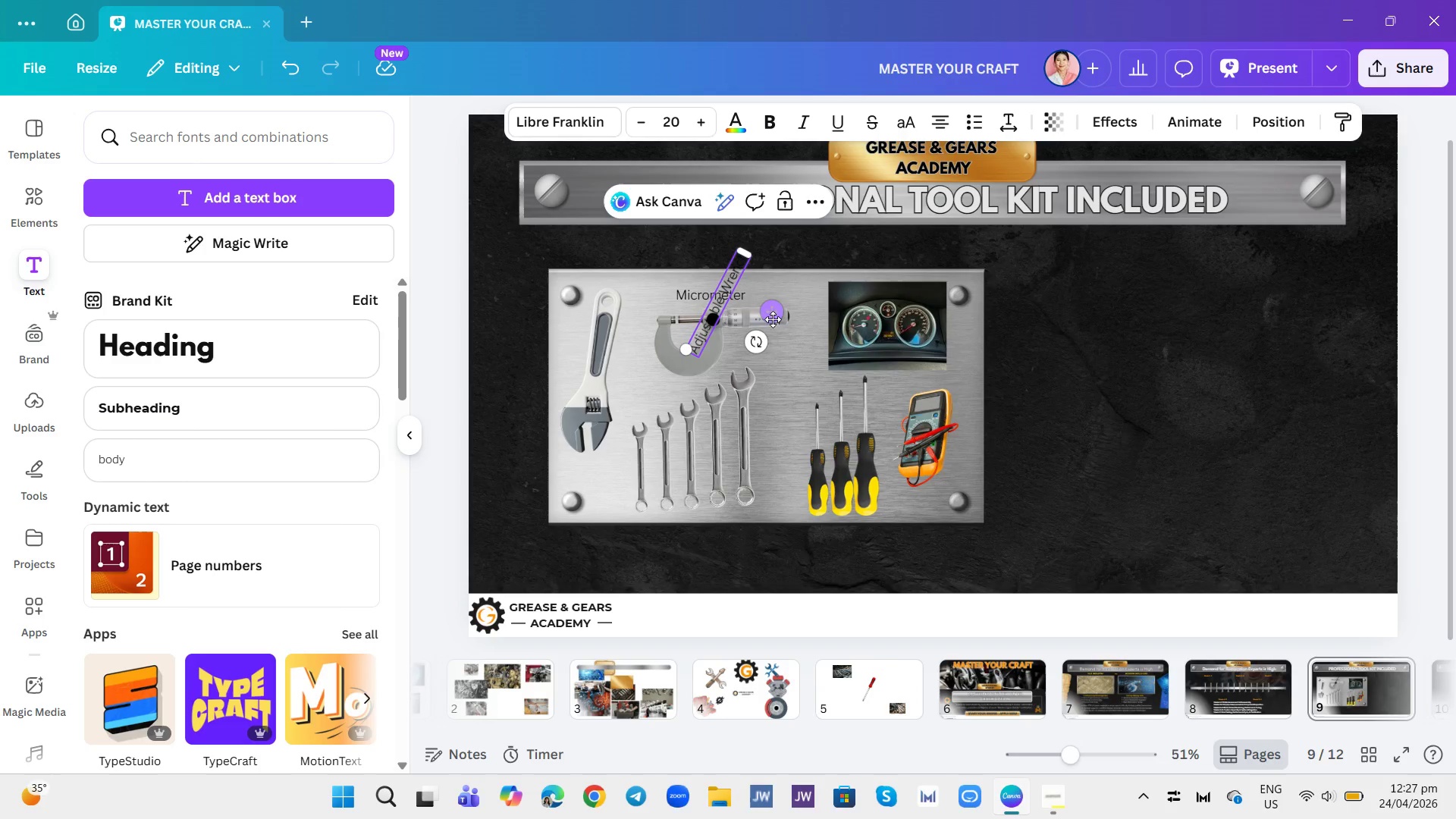 
left_click_drag(start_coordinate=[773, 319], to_coordinate=[632, 356])
 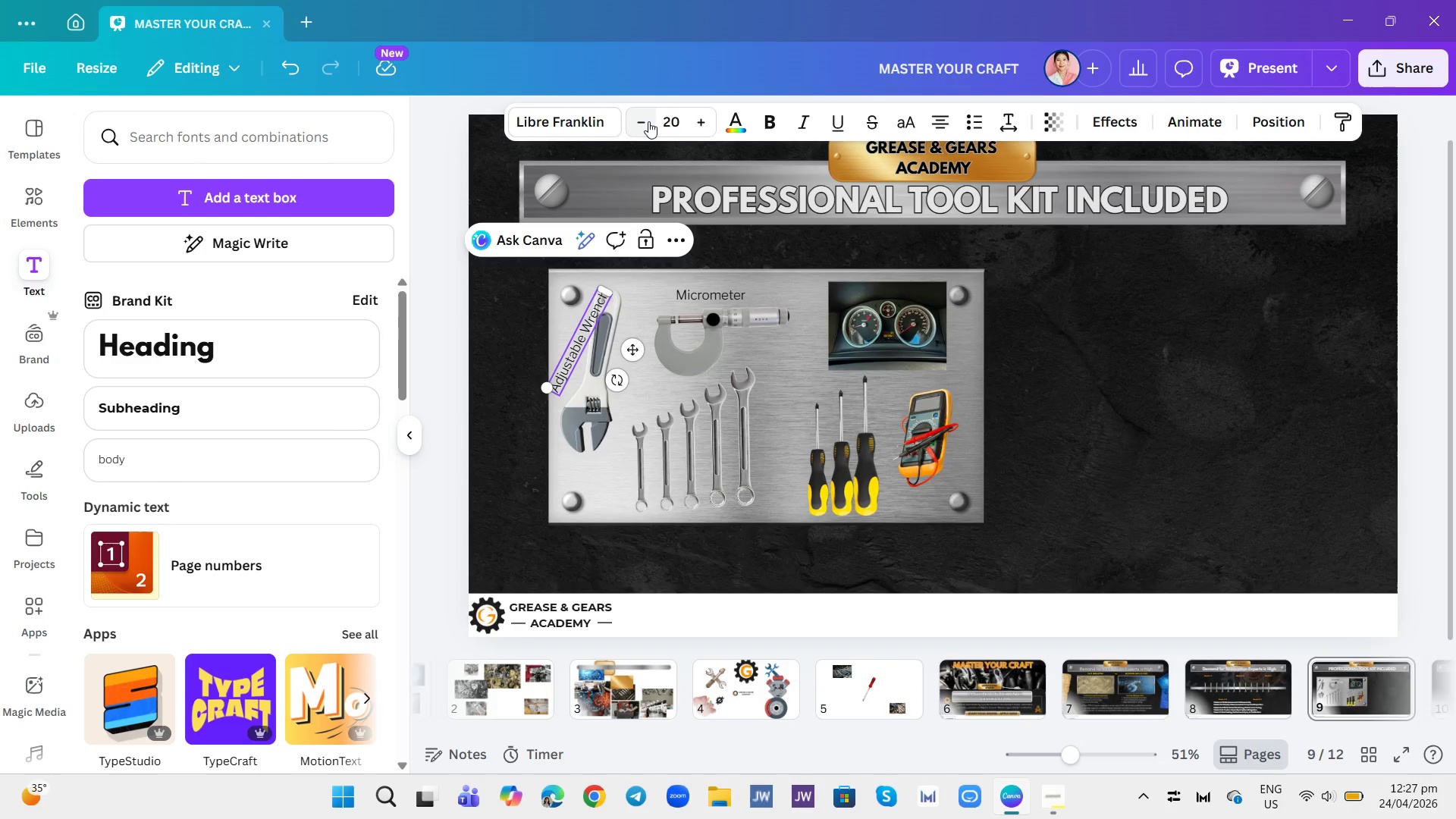 
double_click([648, 121])
 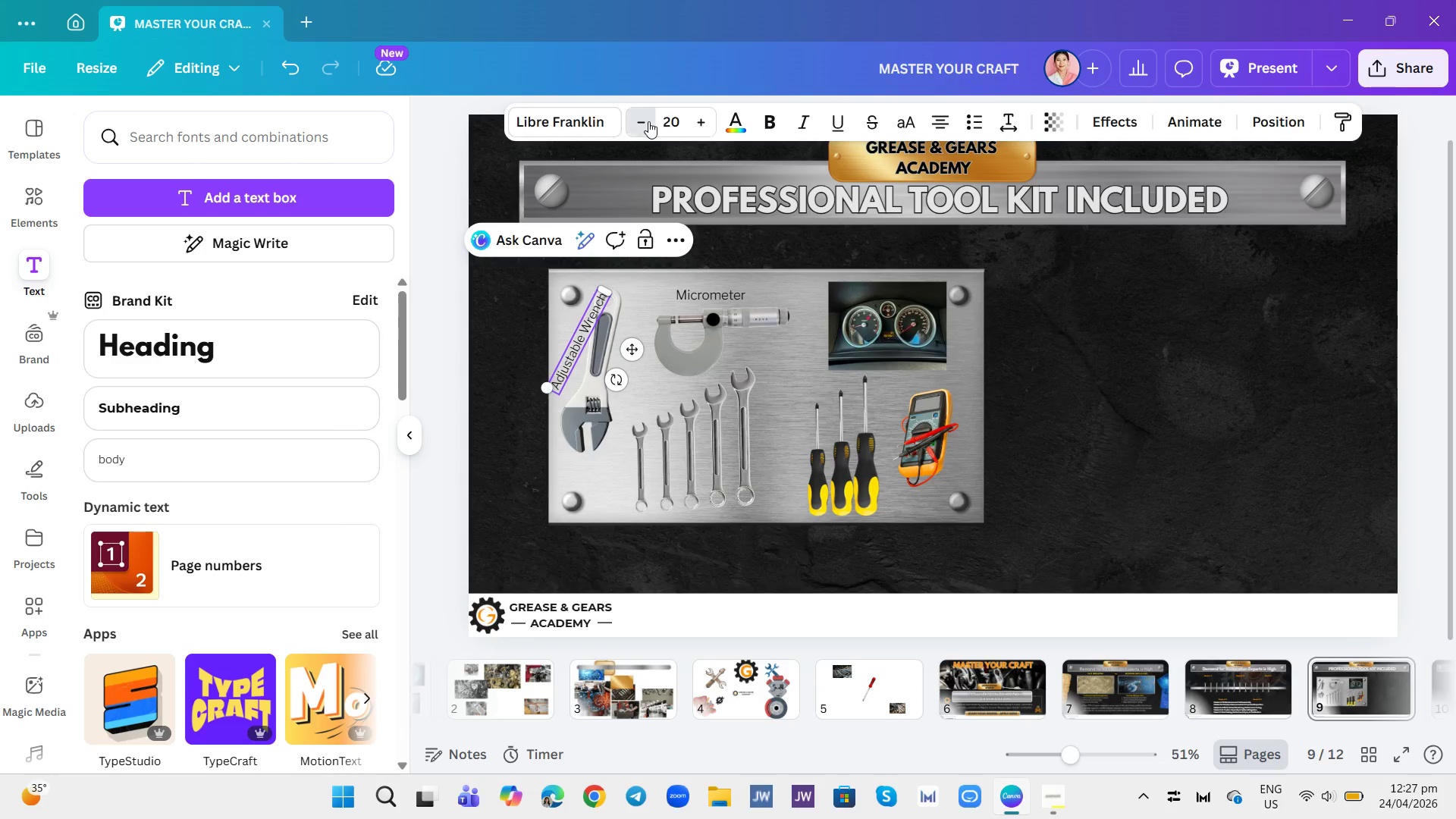 
triple_click([648, 121])
 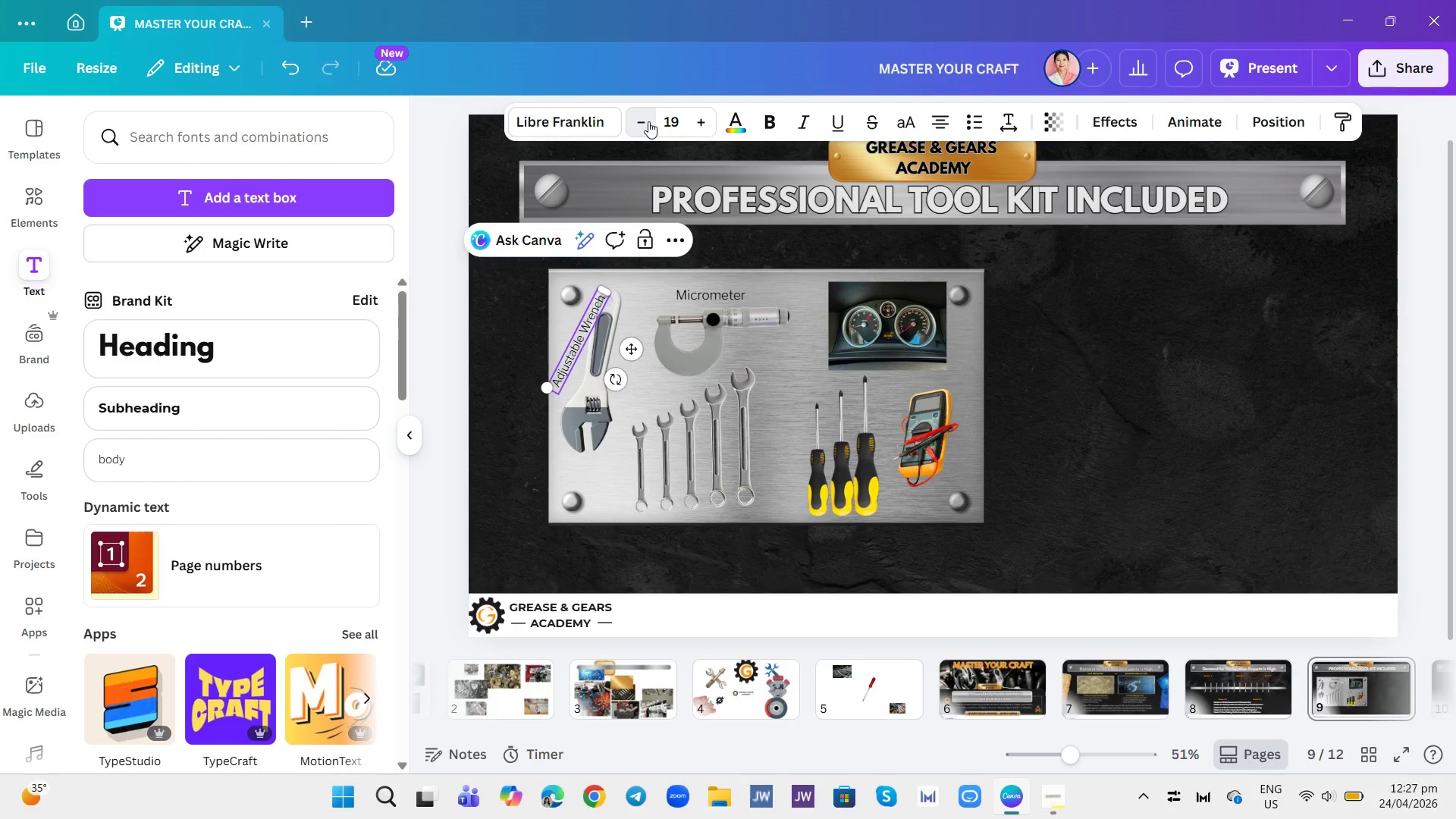 
triple_click([648, 121])
 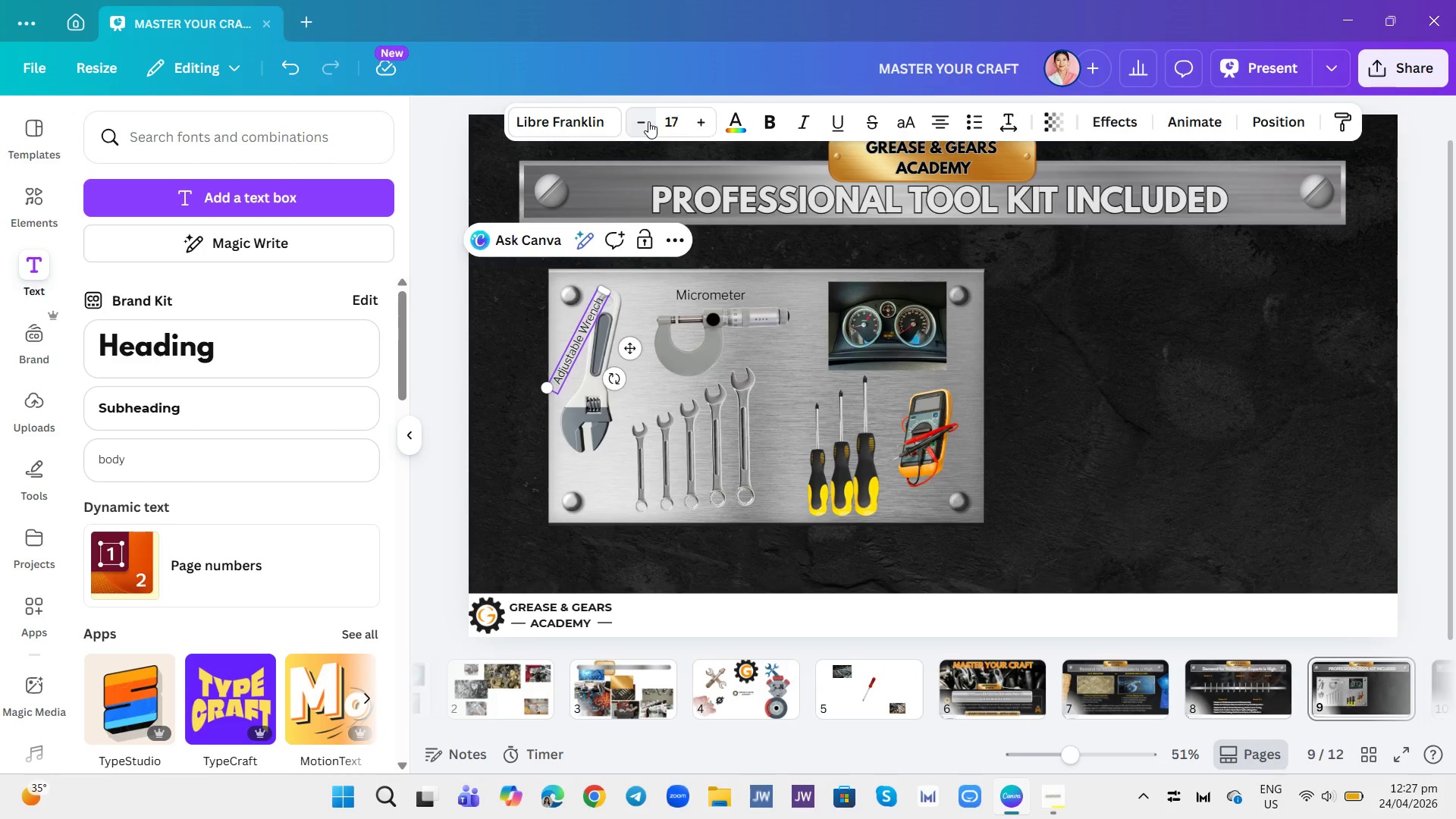 
triple_click([648, 121])
 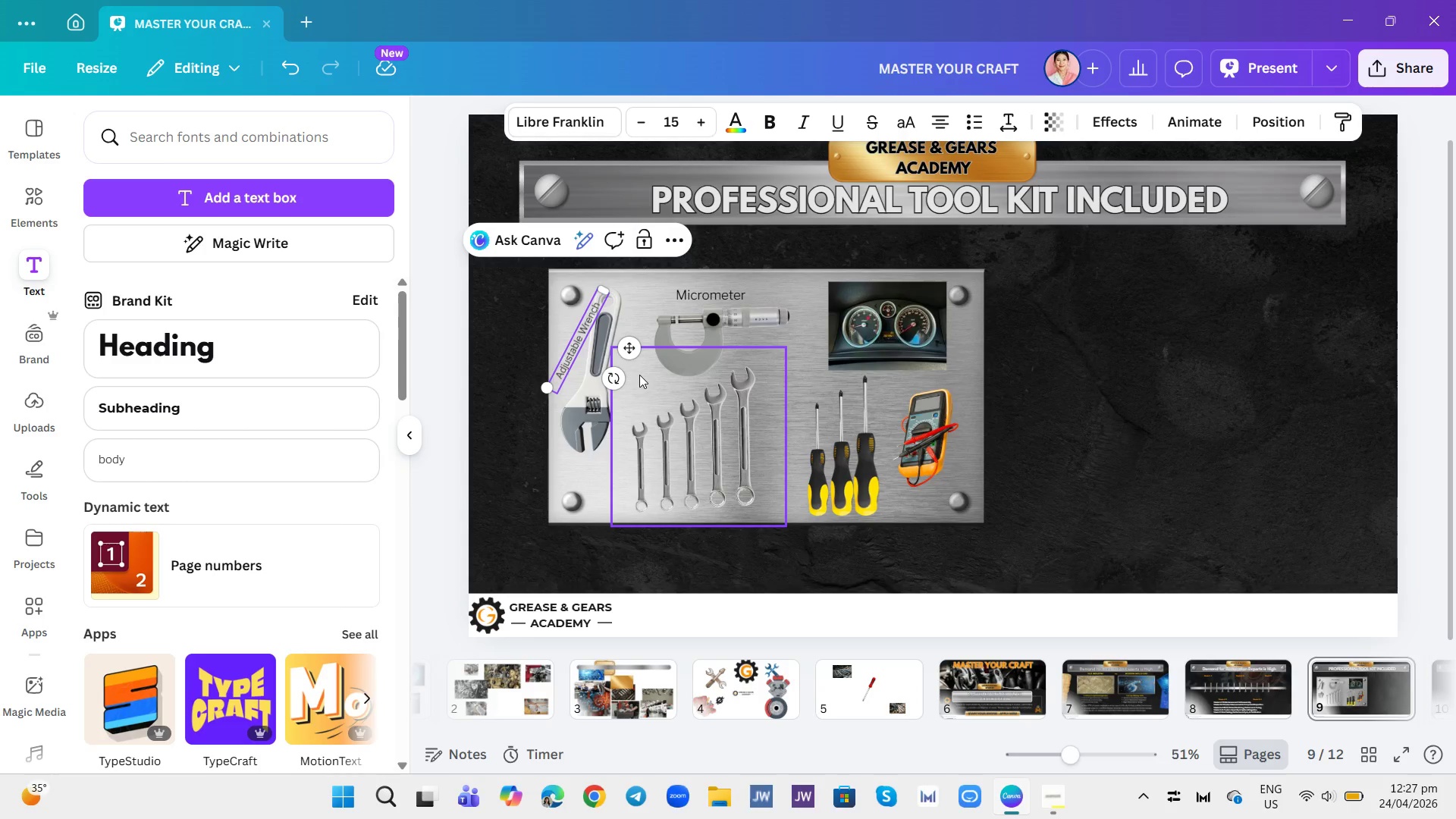 
left_click_drag(start_coordinate=[610, 379], to_coordinate=[635, 373])
 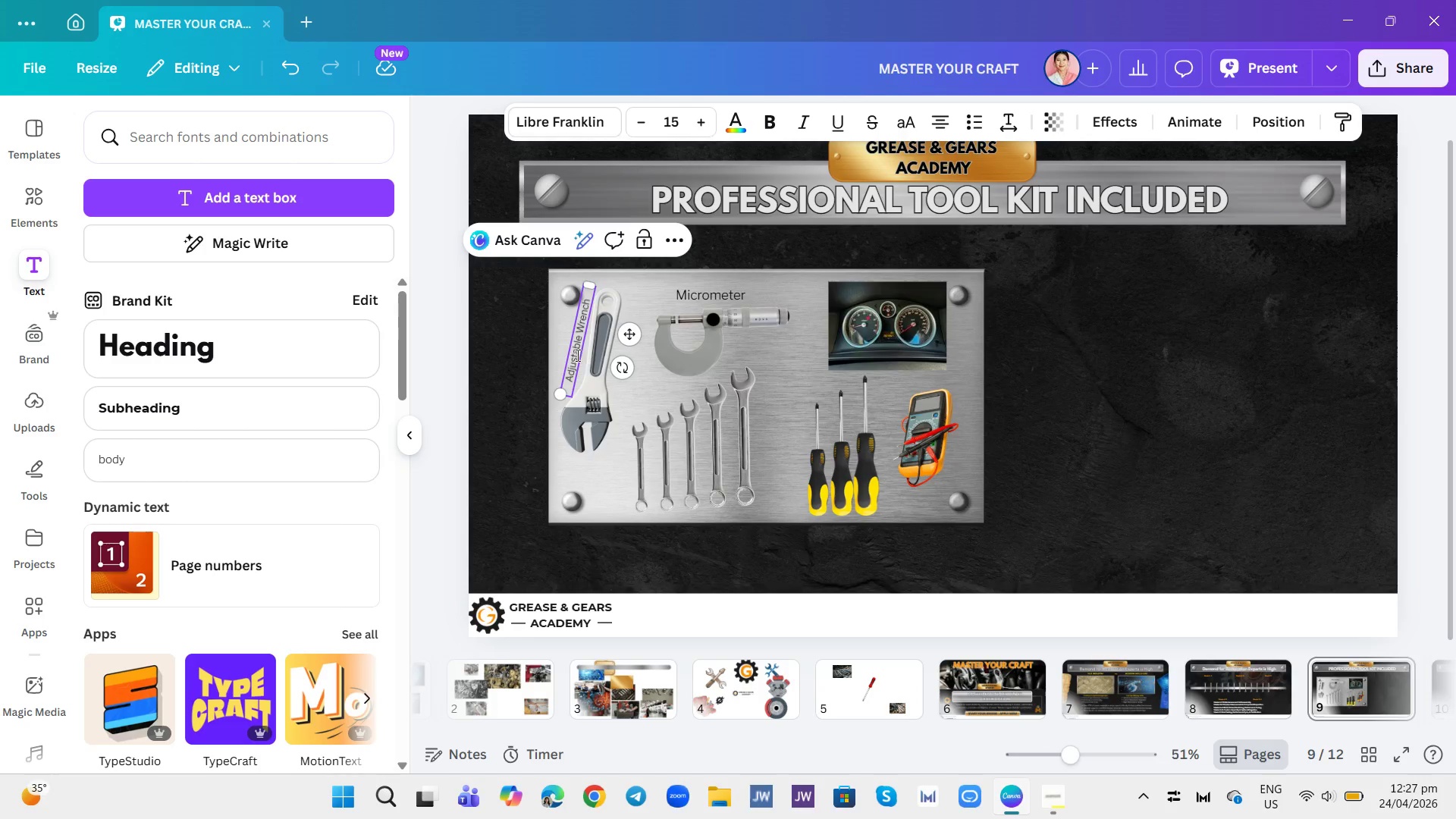 
left_click_drag(start_coordinate=[576, 355], to_coordinate=[573, 363])
 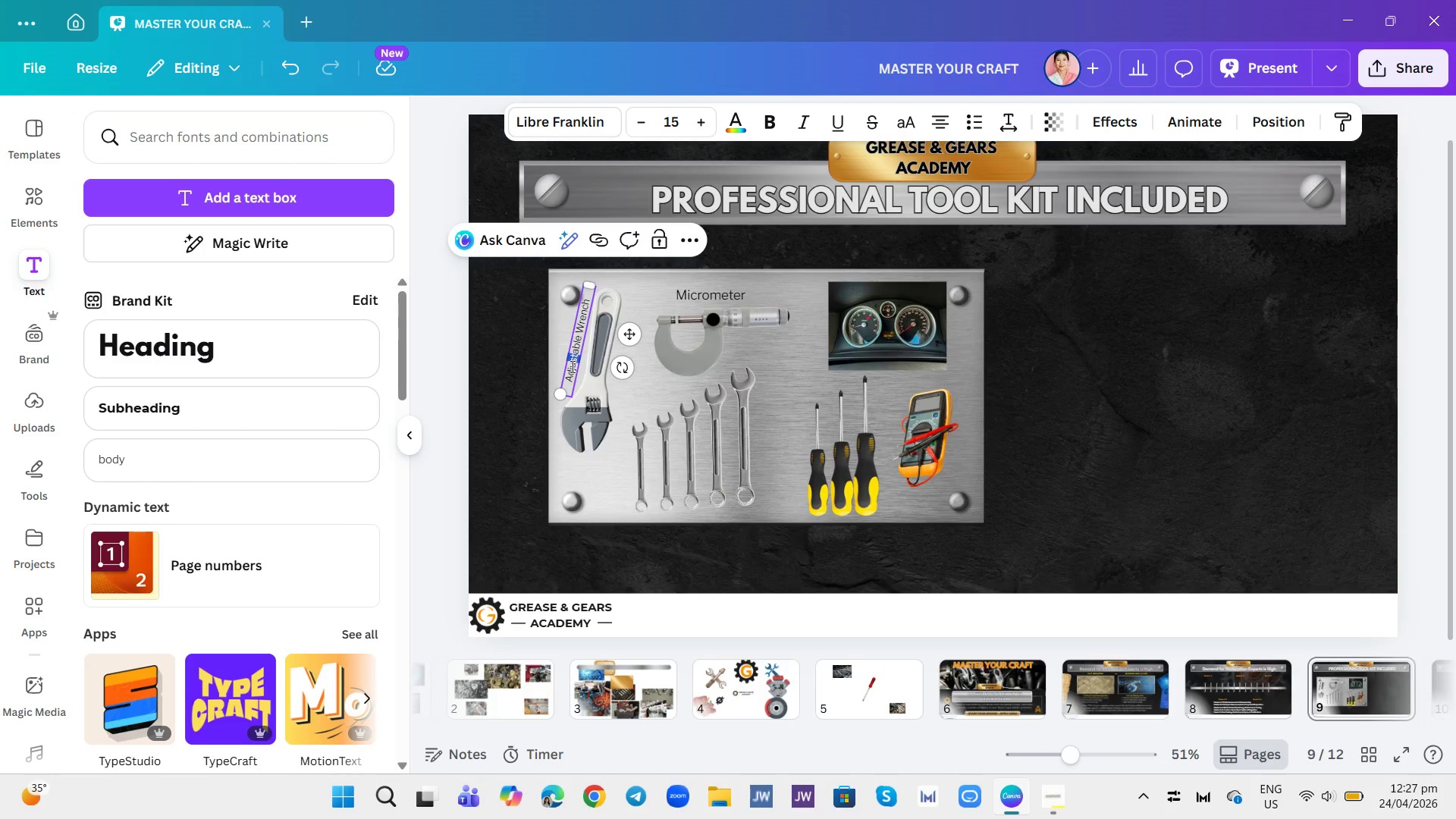 
left_click_drag(start_coordinate=[573, 363], to_coordinate=[566, 374])
 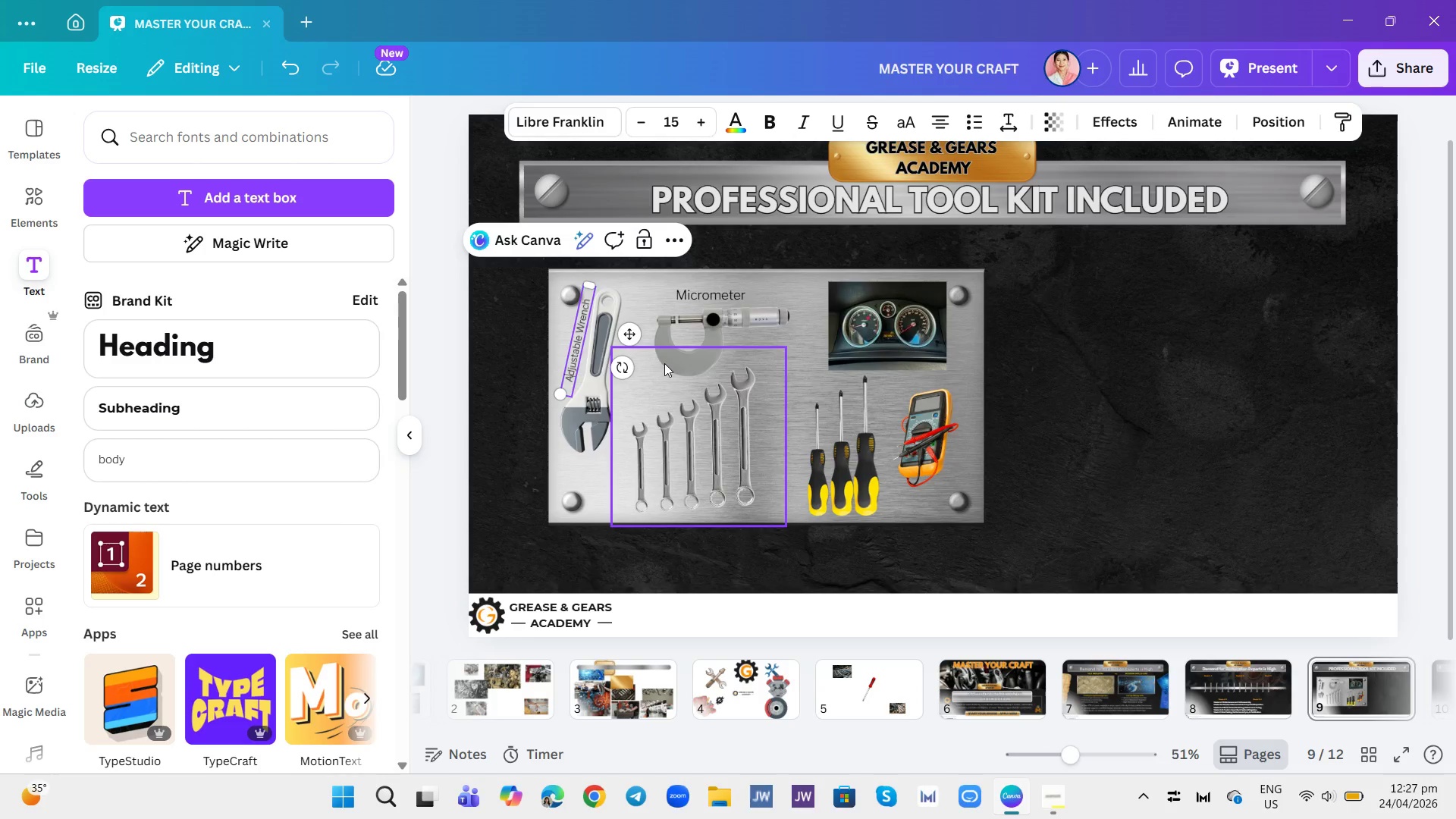 
left_click([664, 363])
 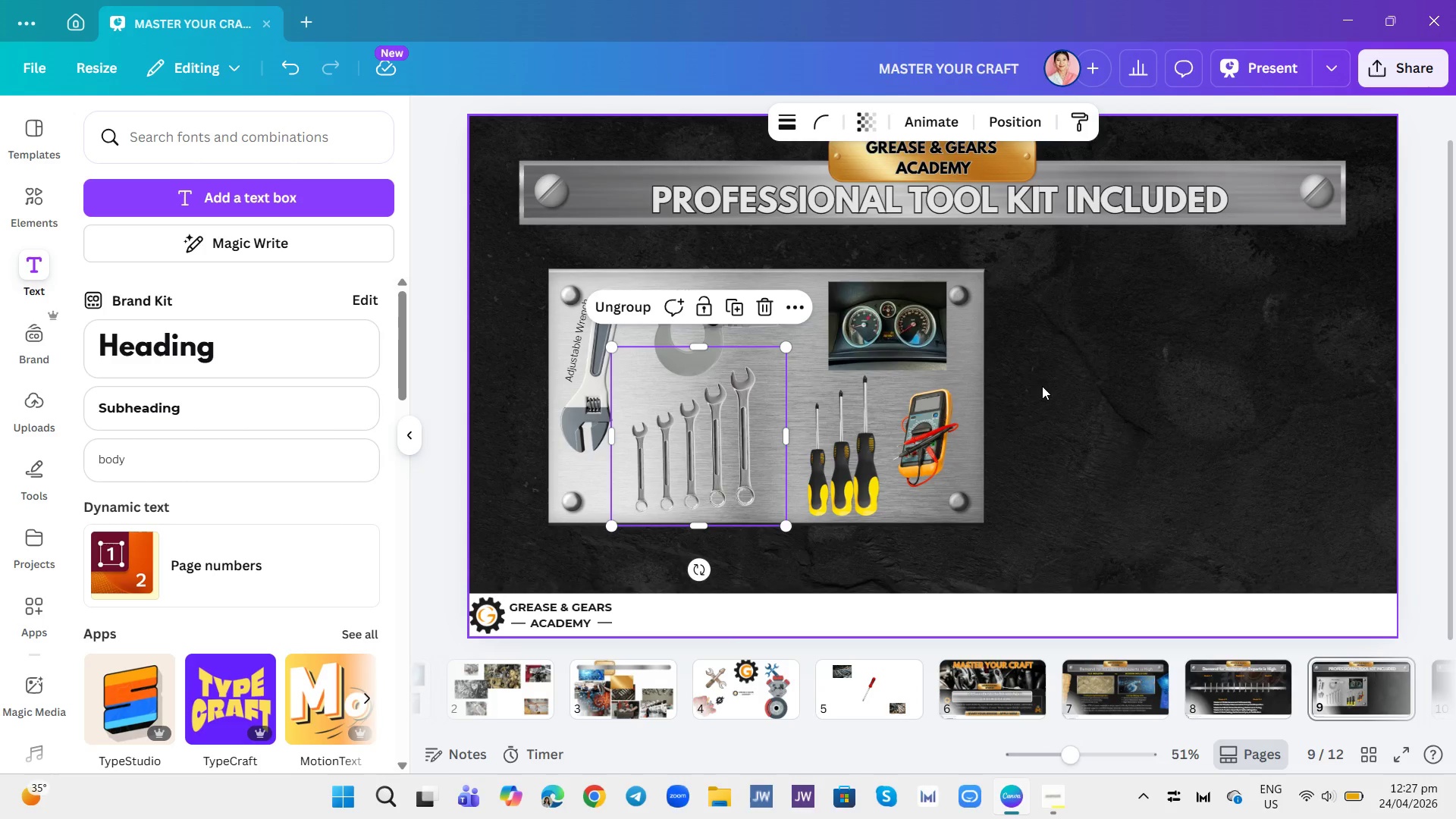 
left_click([1042, 386])
 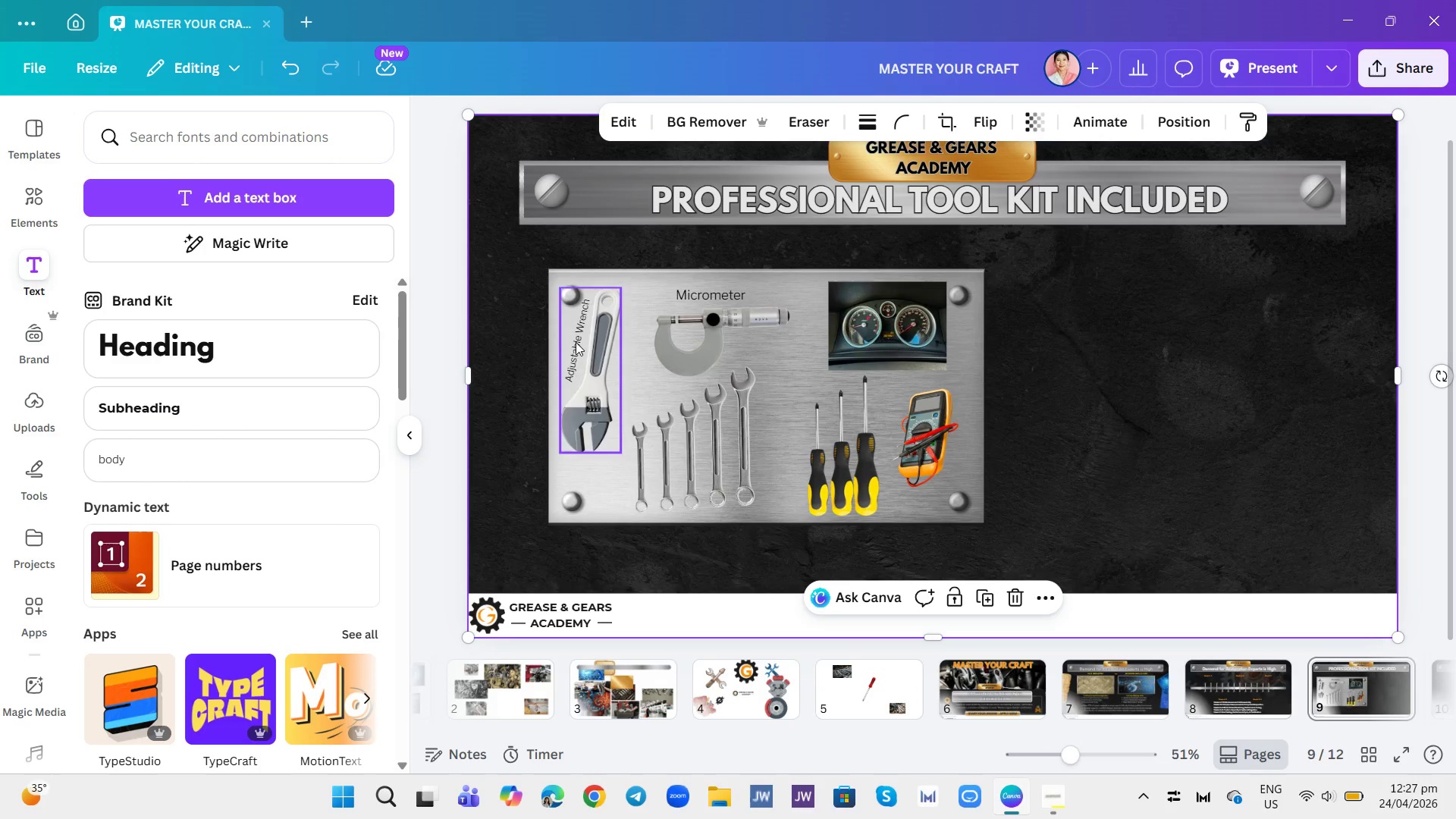 
left_click([566, 344])
 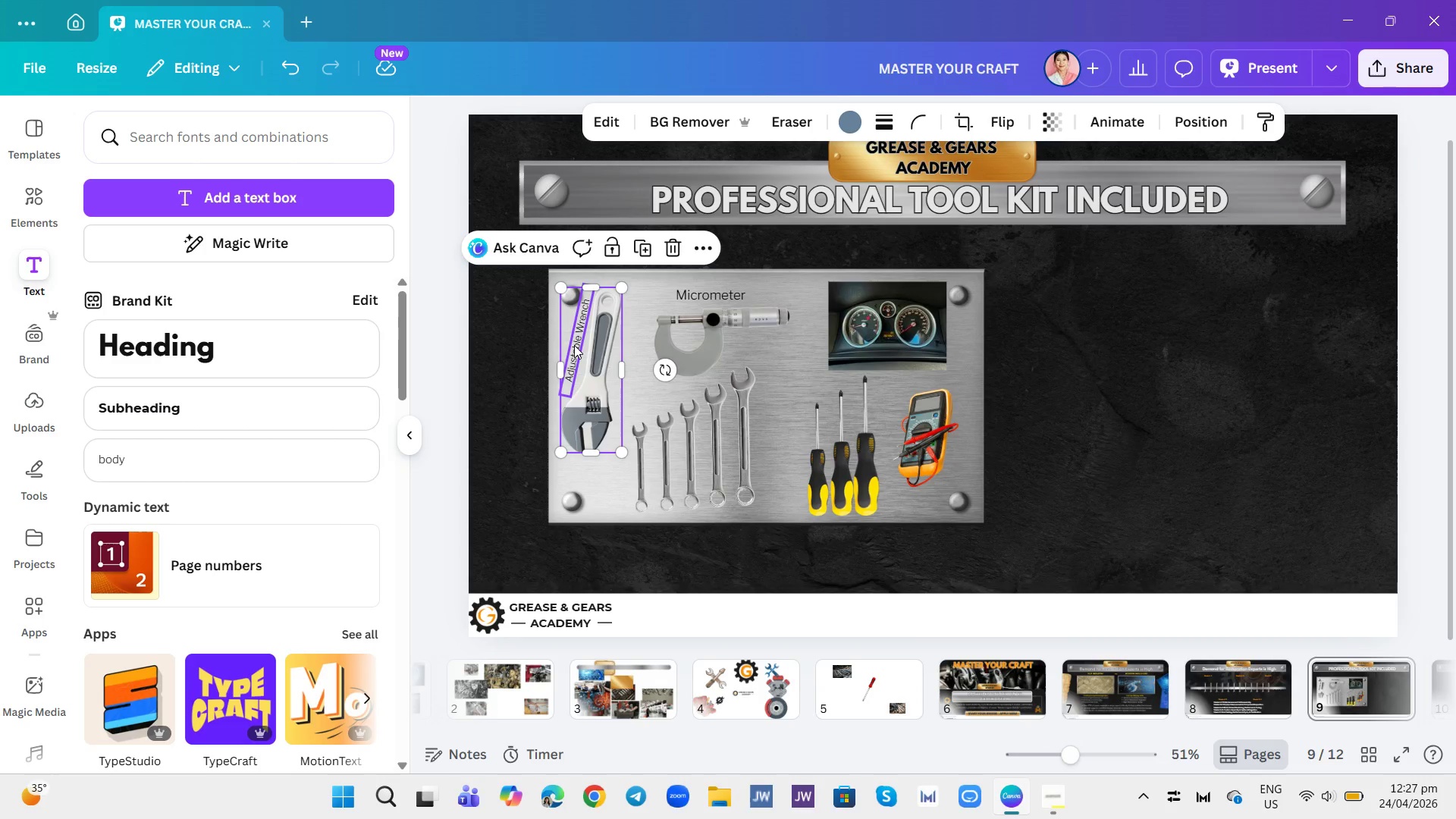 
left_click([574, 345])
 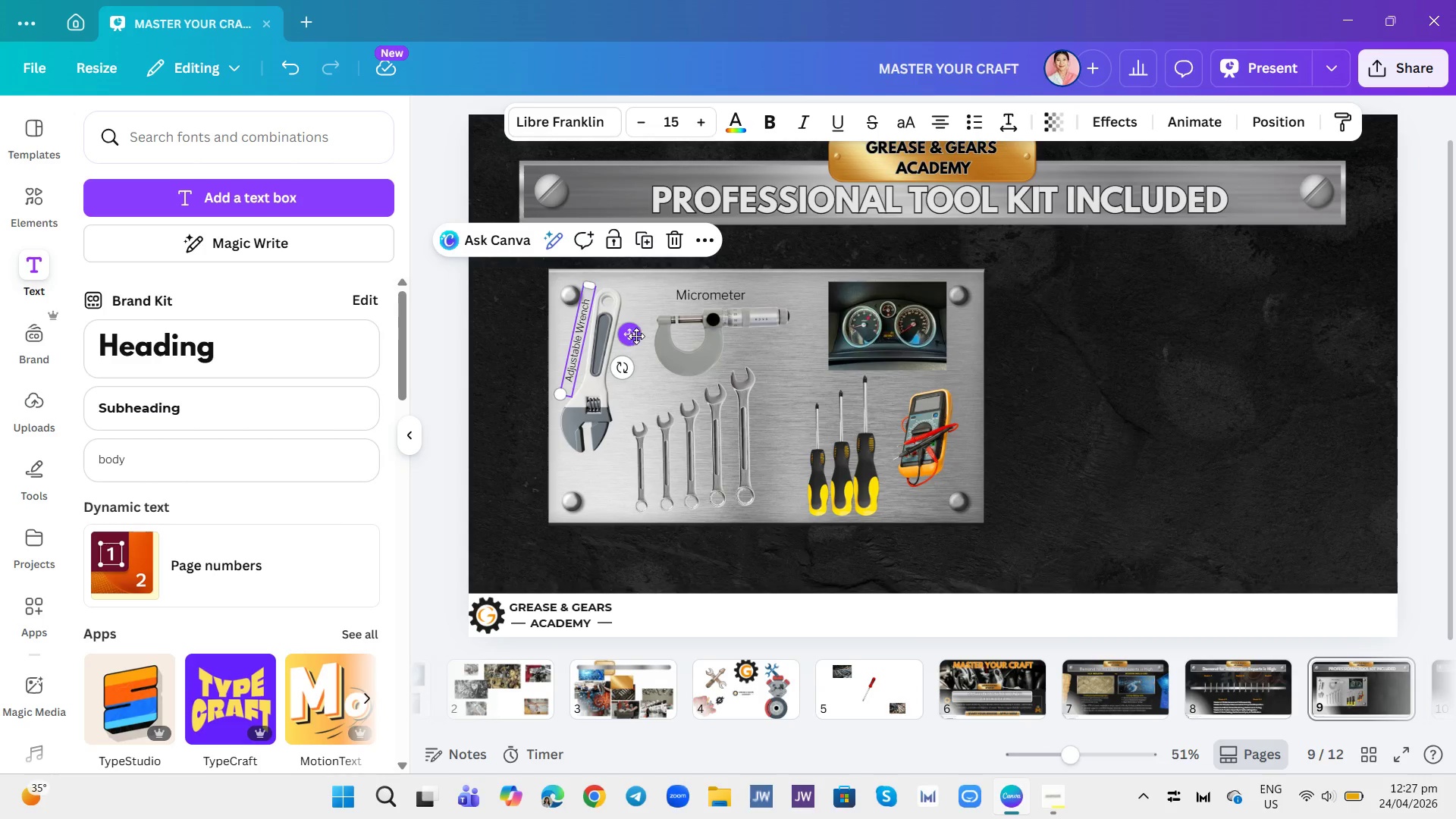 
left_click_drag(start_coordinate=[635, 331], to_coordinate=[644, 312])
 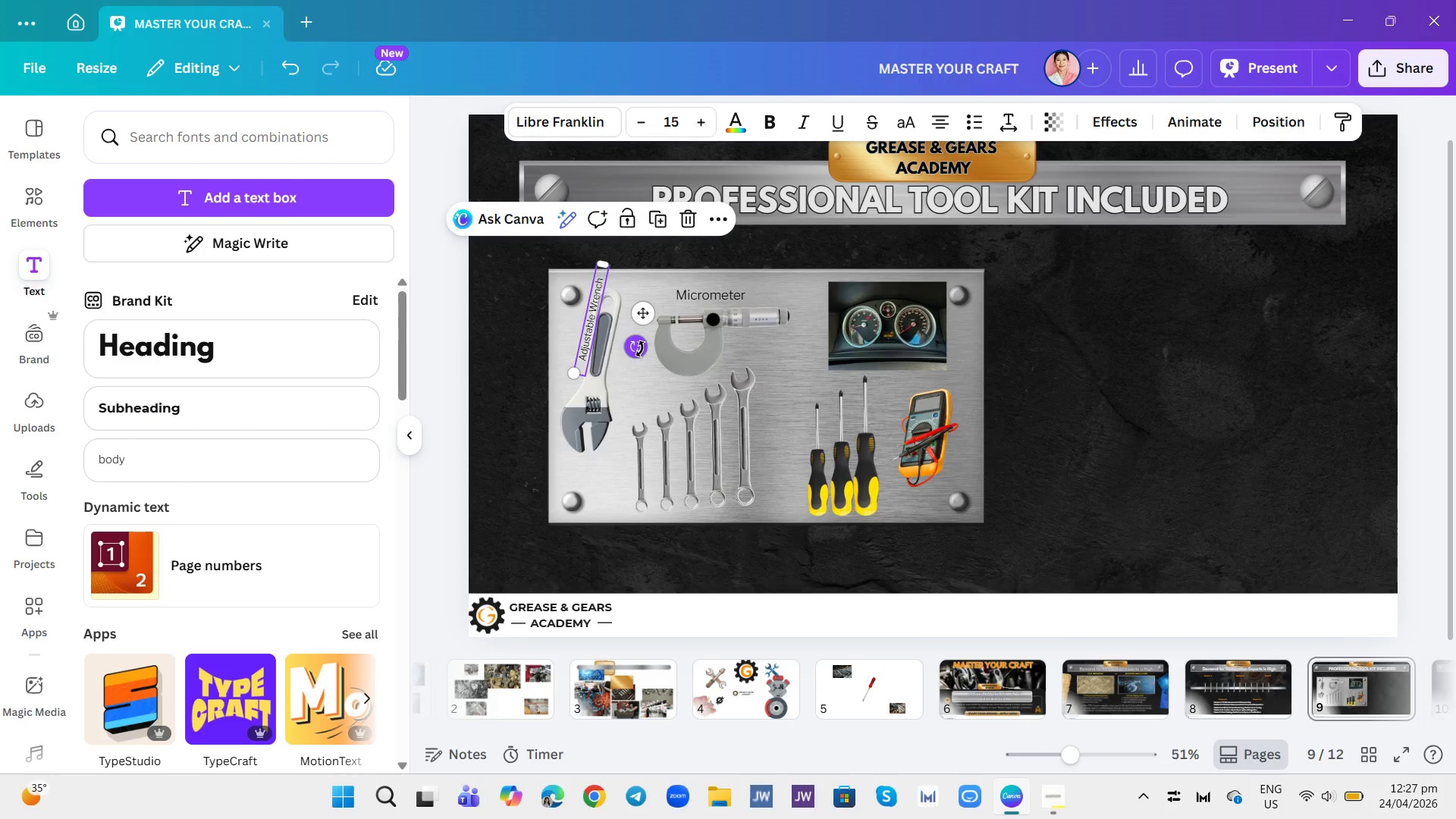 
left_click_drag(start_coordinate=[640, 349], to_coordinate=[573, 400])
 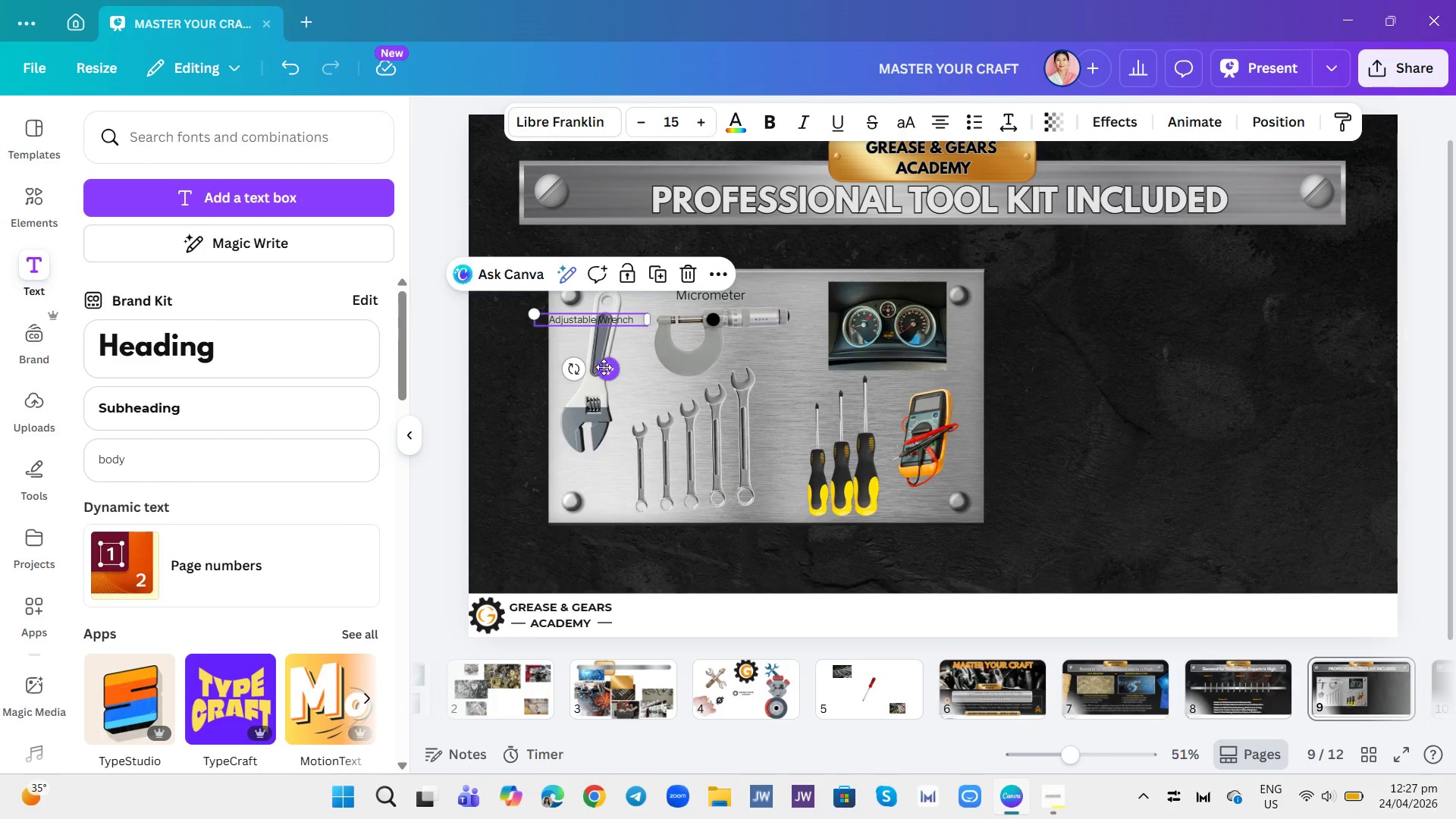 
left_click_drag(start_coordinate=[610, 362], to_coordinate=[638, 320])
 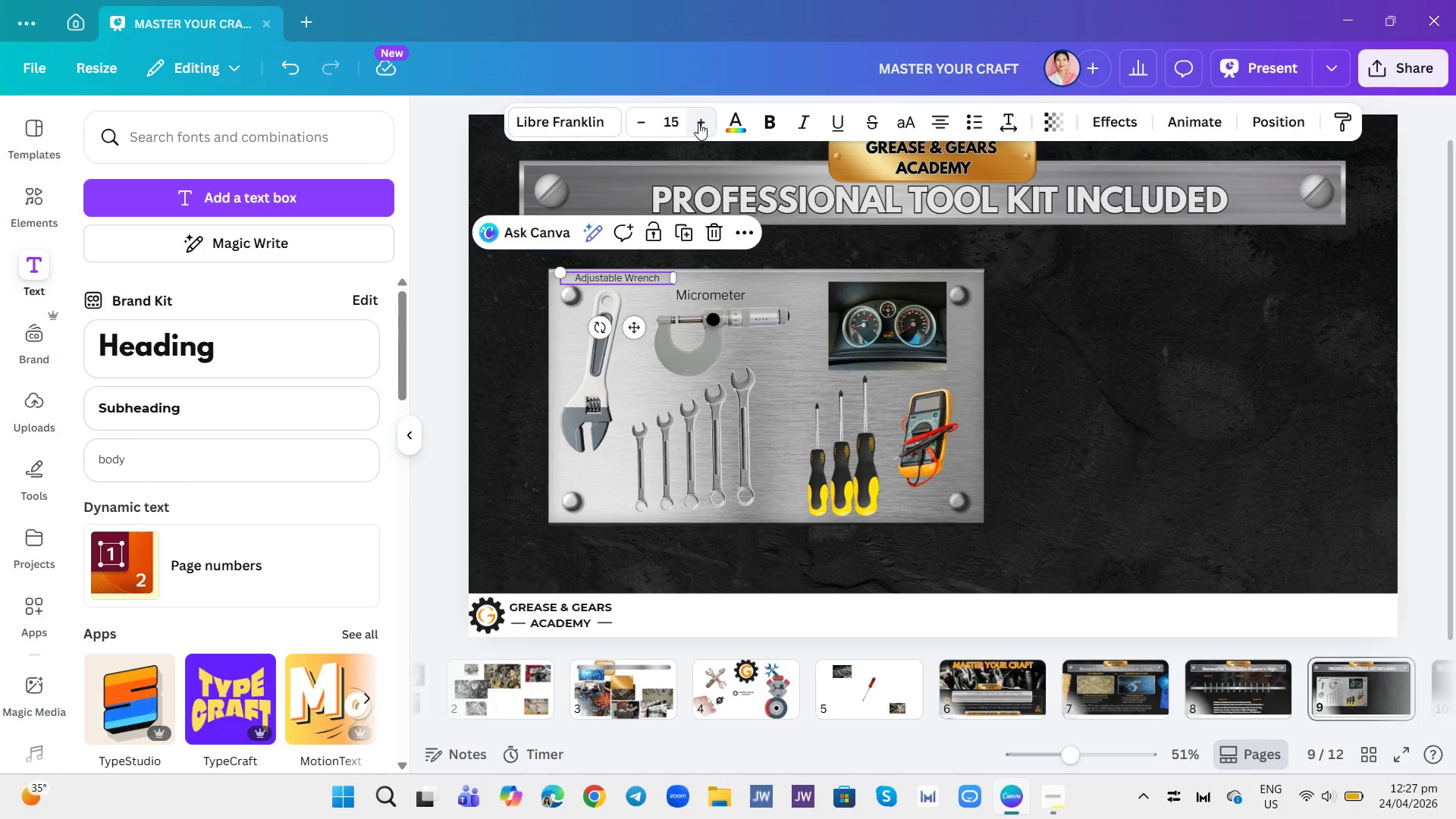 
double_click([698, 123])
 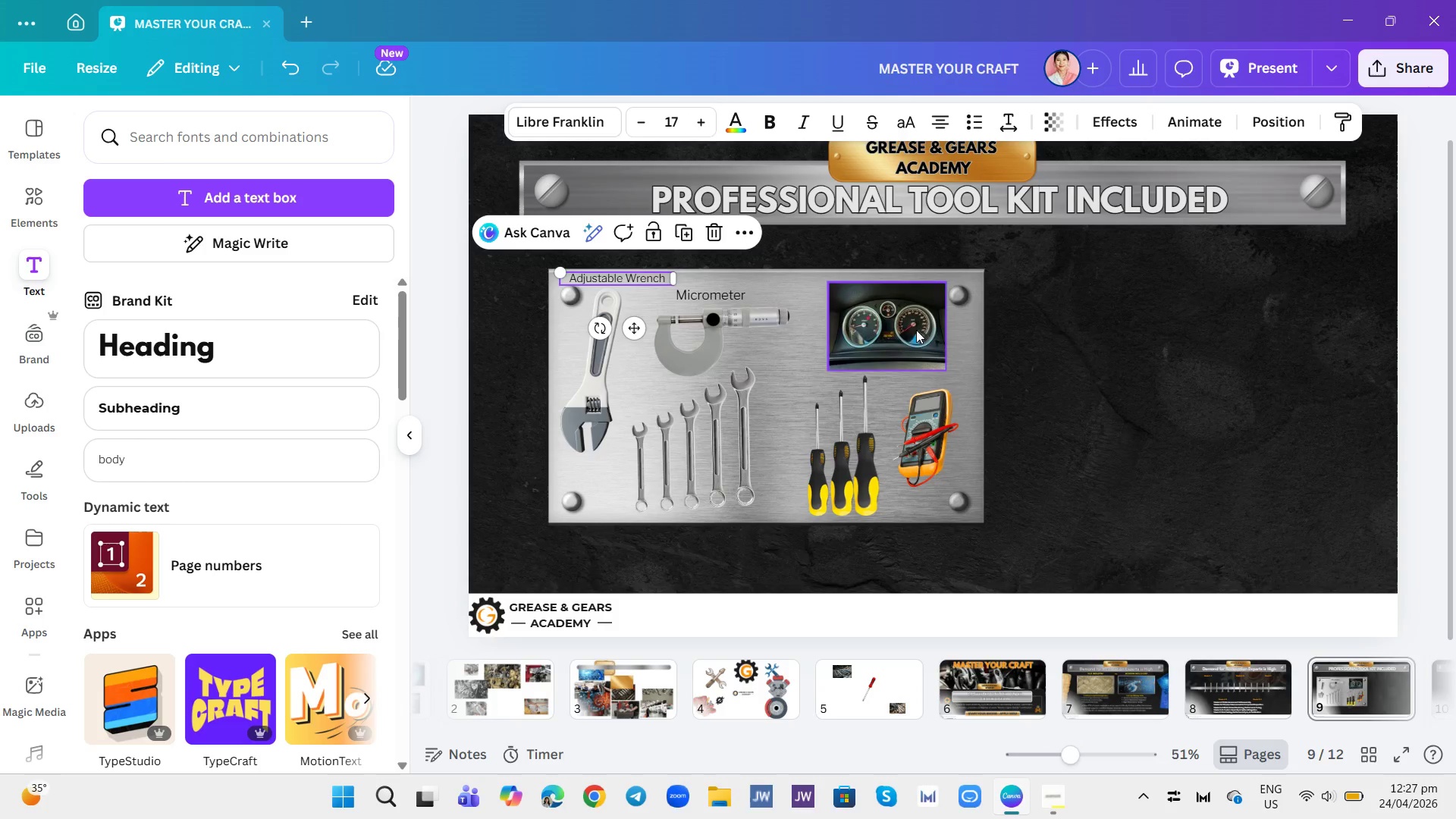 
left_click([1037, 356])
 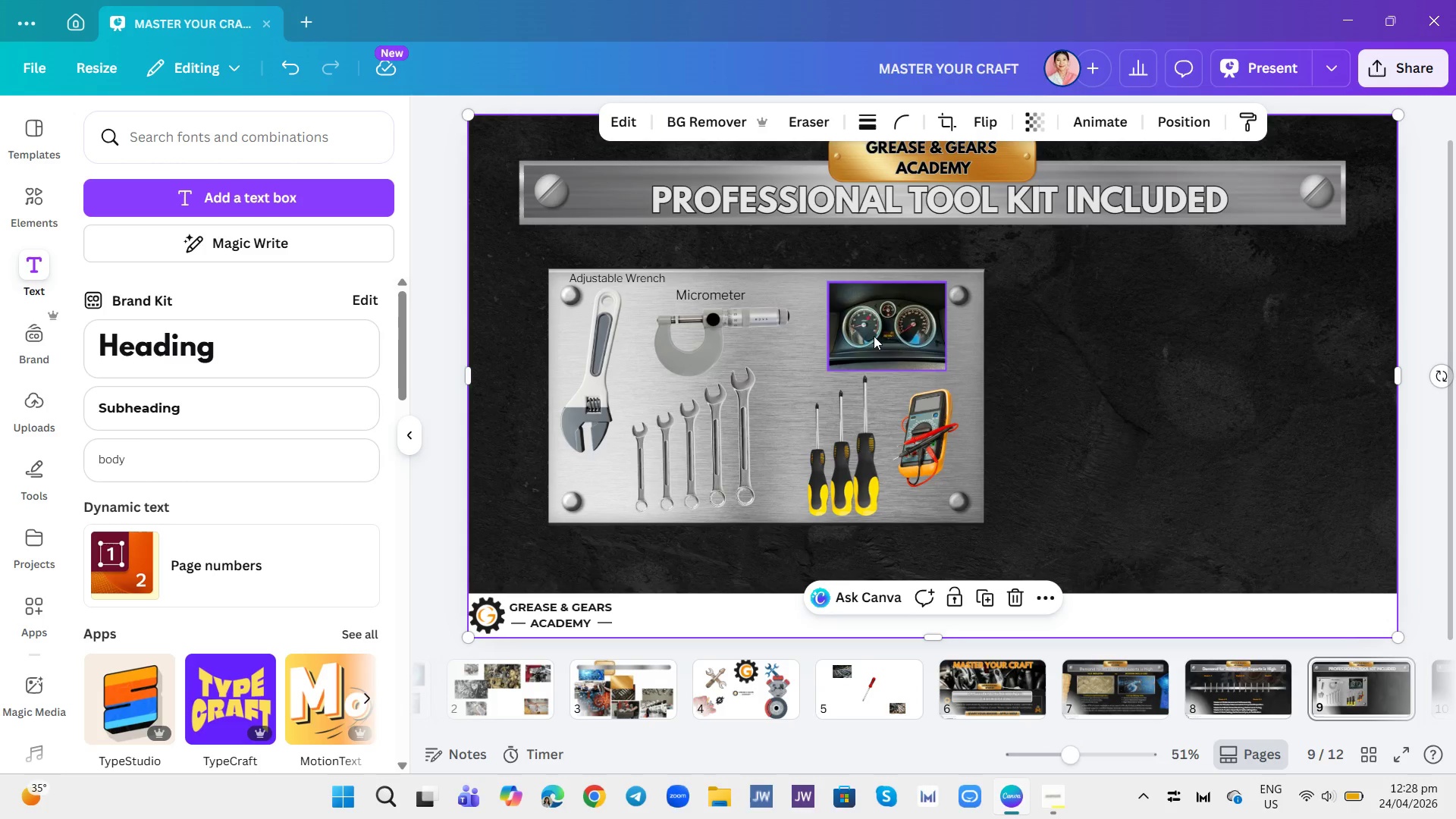 
wait(7.52)
 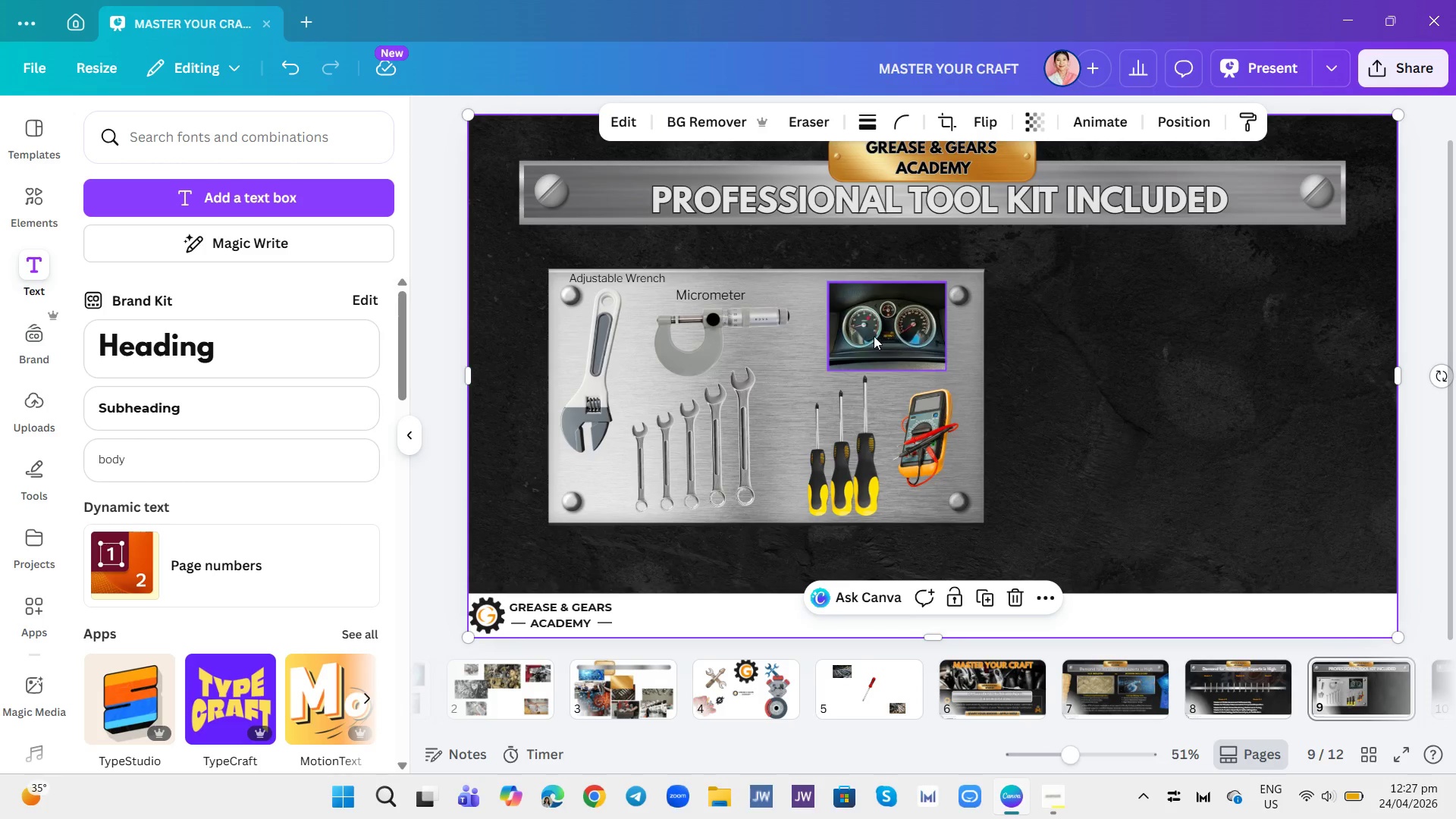 
left_click_drag(start_coordinate=[731, 293], to_coordinate=[739, 303])
 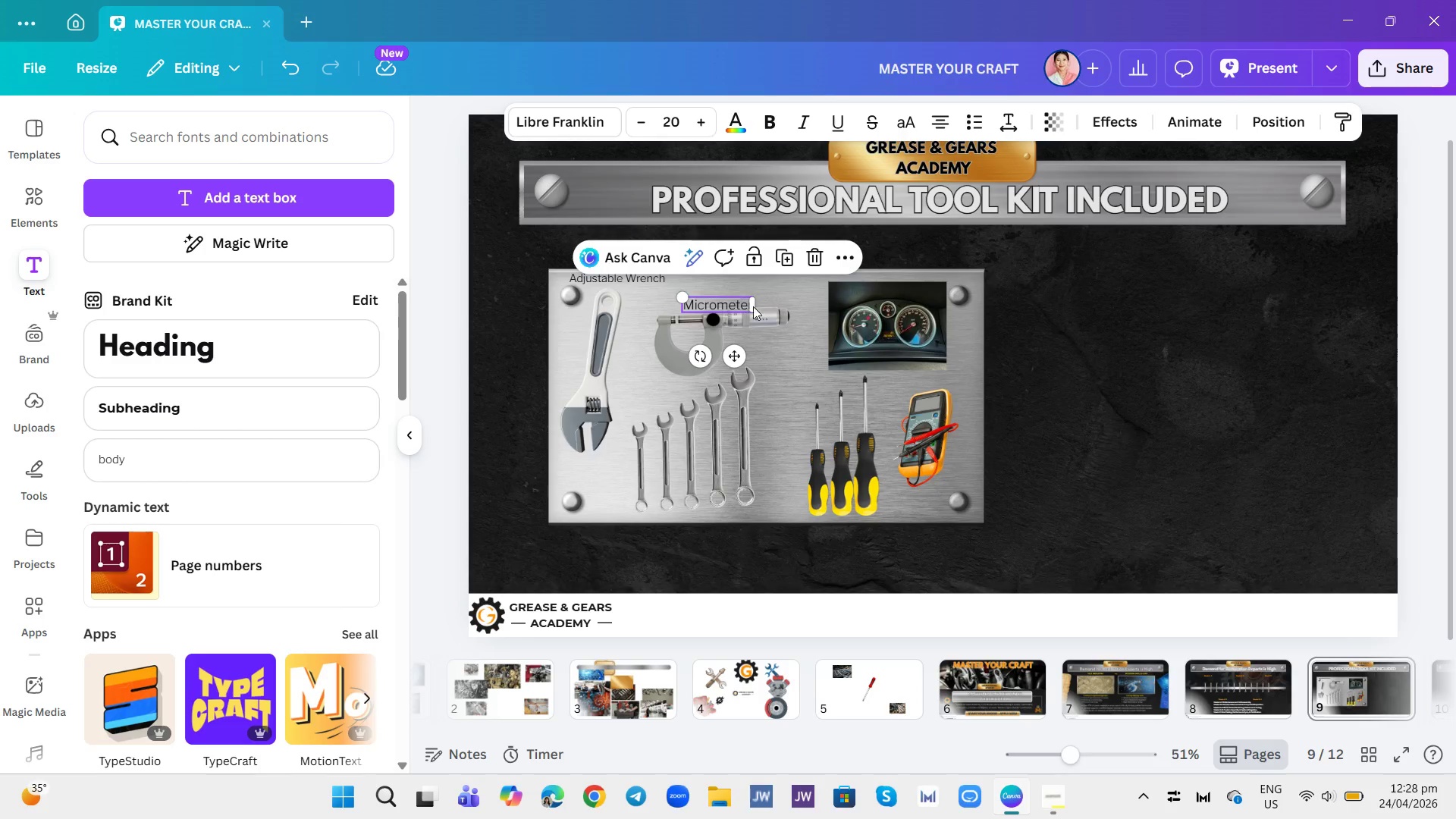 
left_click([783, 331])
 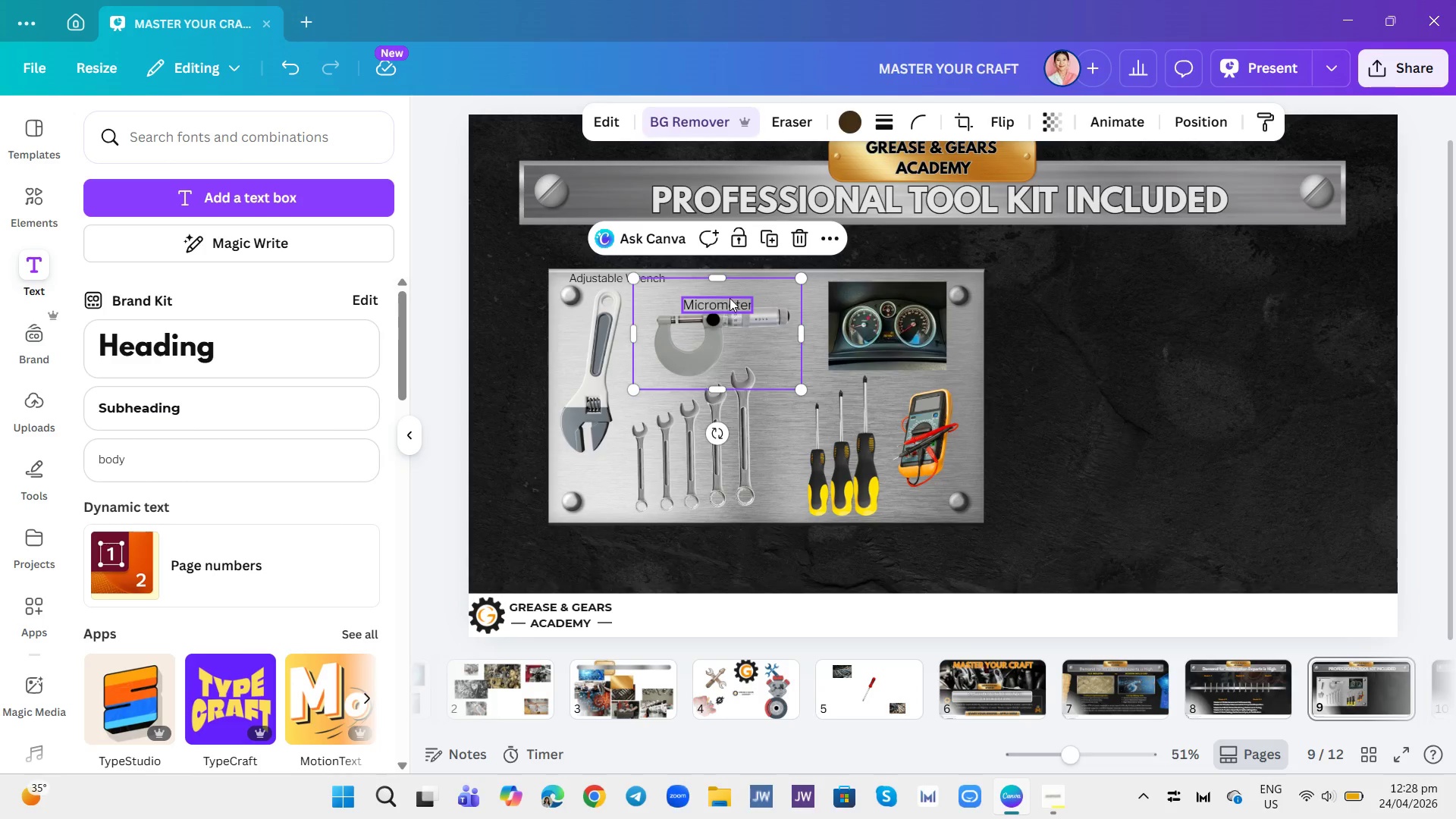 
left_click([730, 298])
 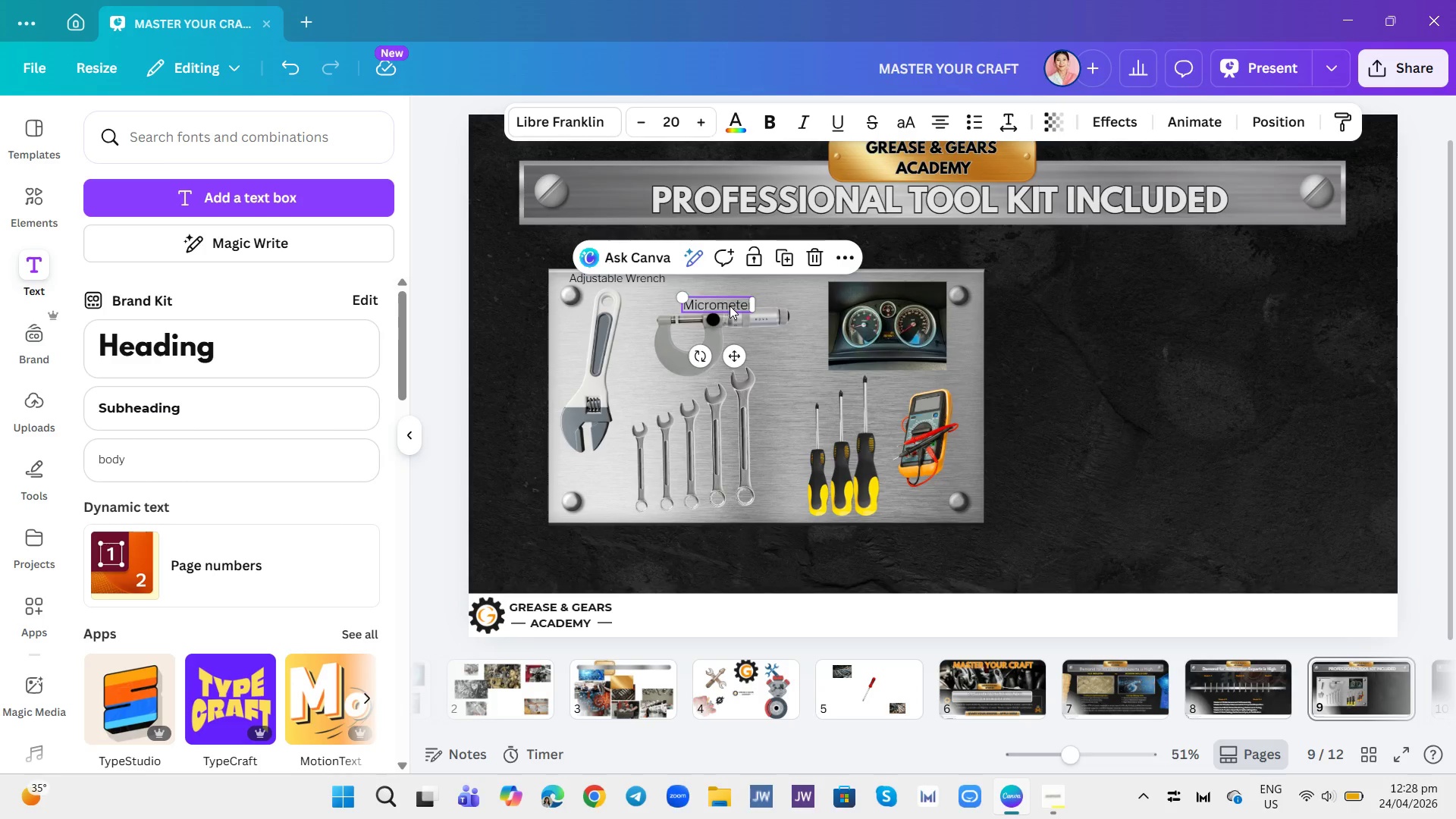 
left_click_drag(start_coordinate=[730, 306], to_coordinate=[730, 302])
 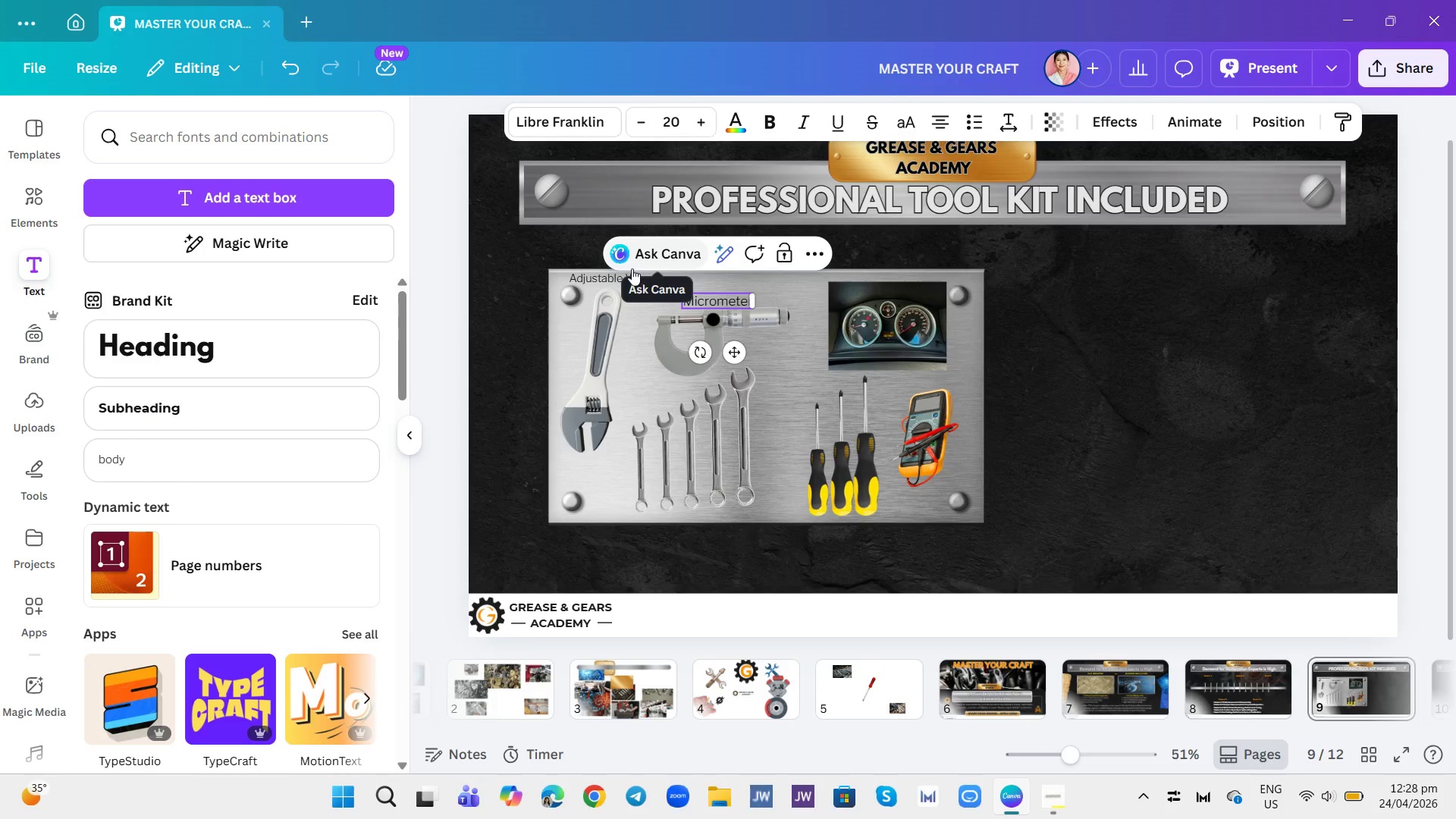 
left_click([607, 272])
 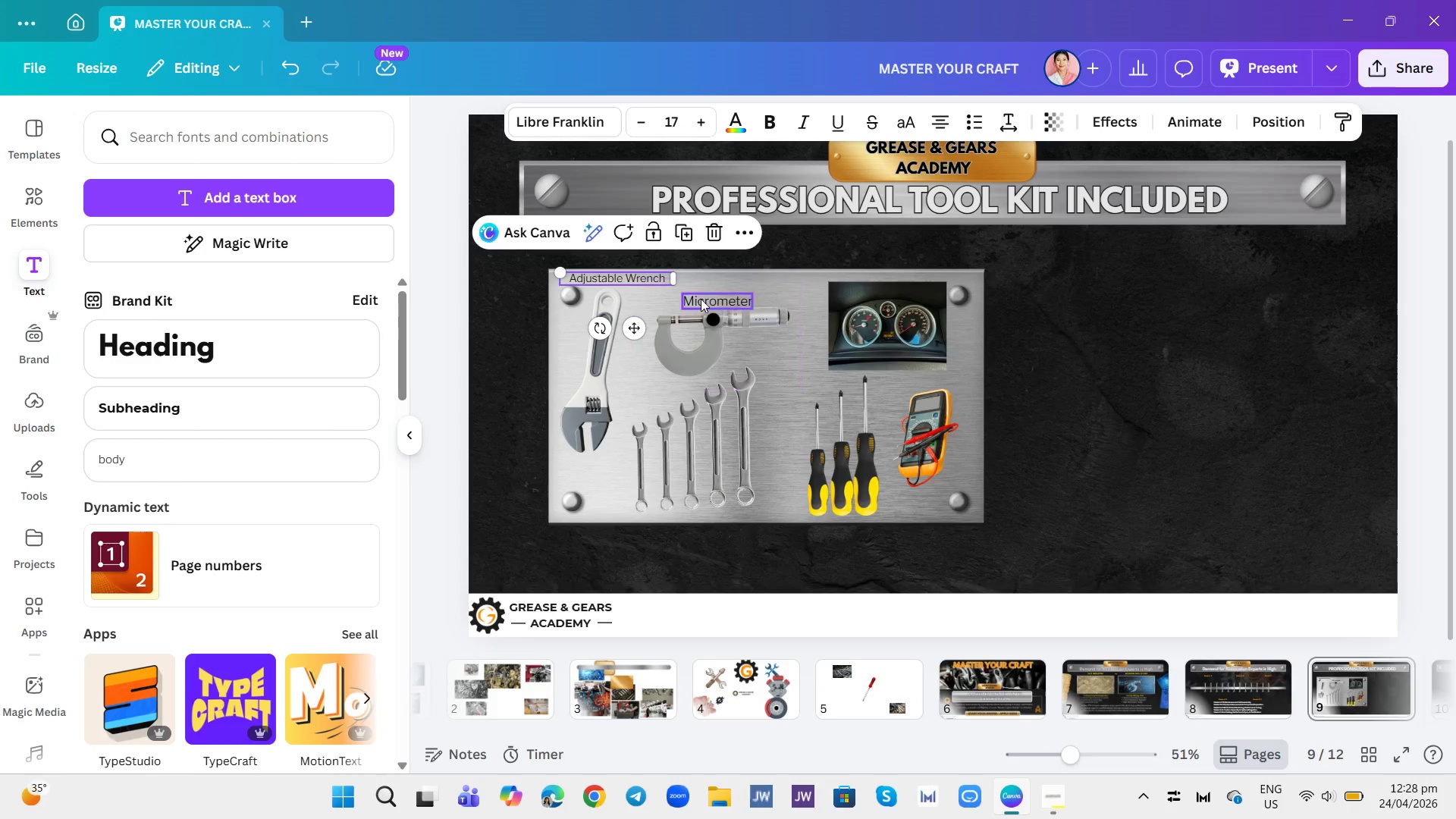 
left_click([717, 302])
 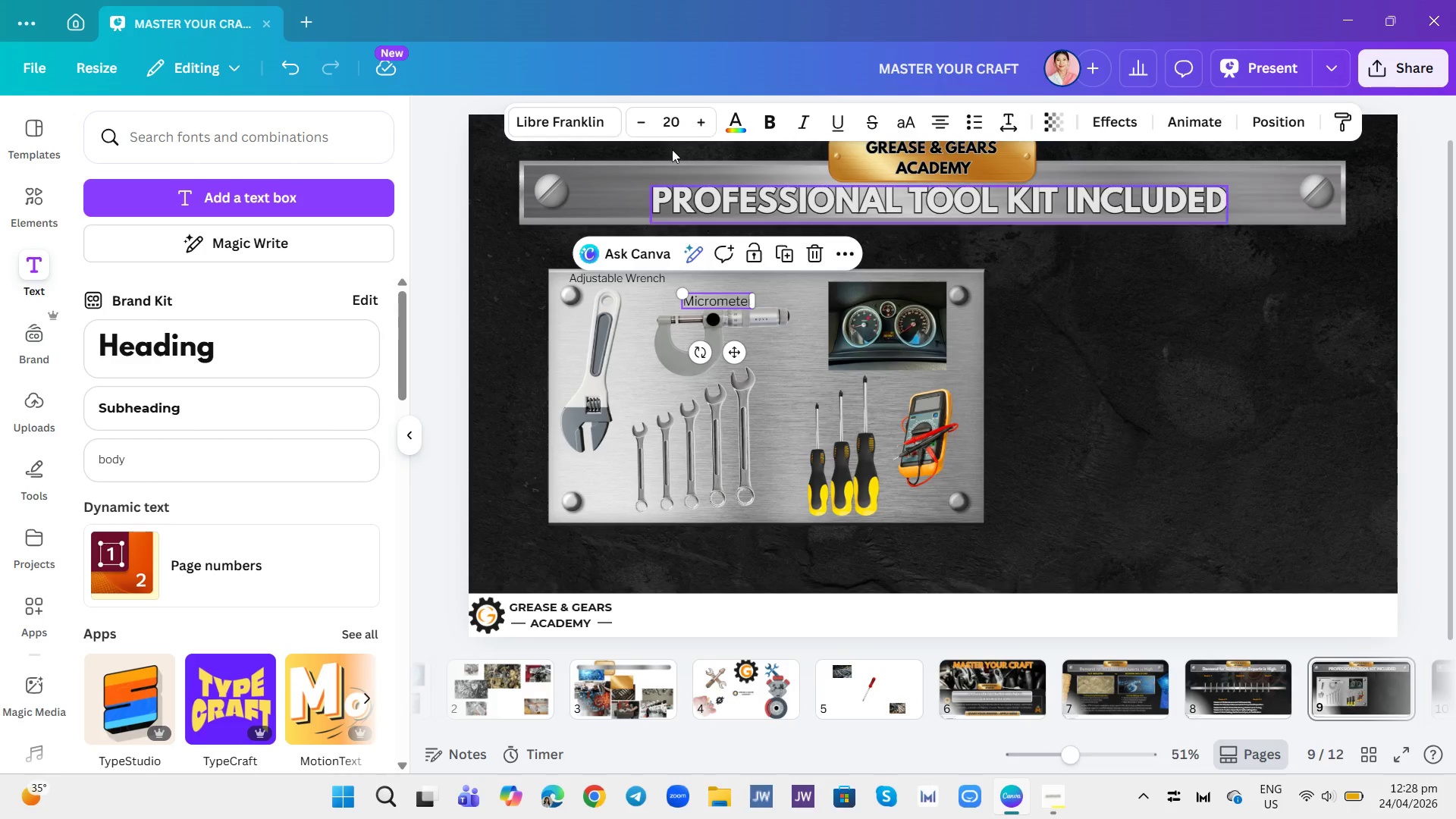 
mouse_move([654, 143])
 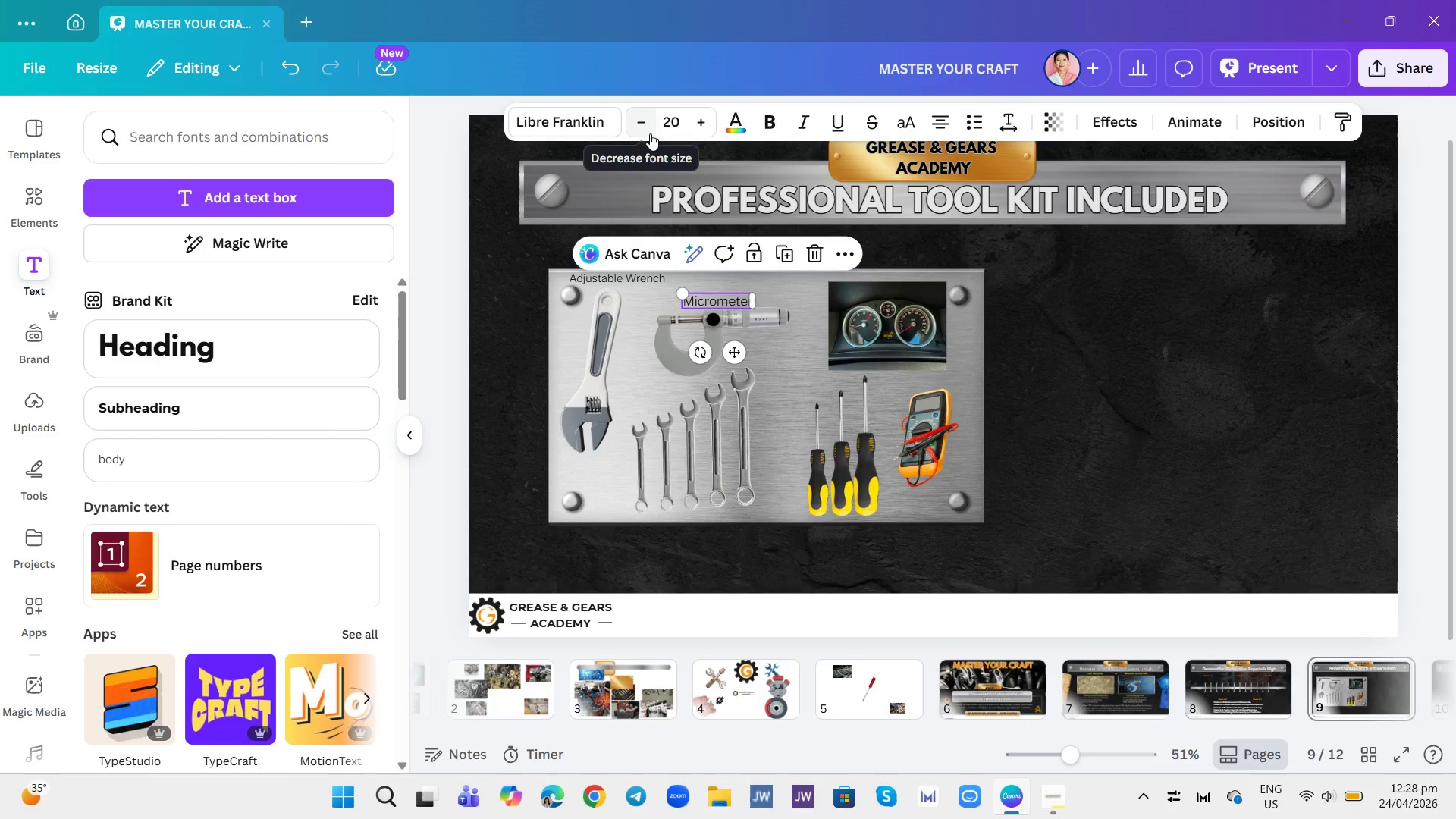 
left_click([650, 133])
 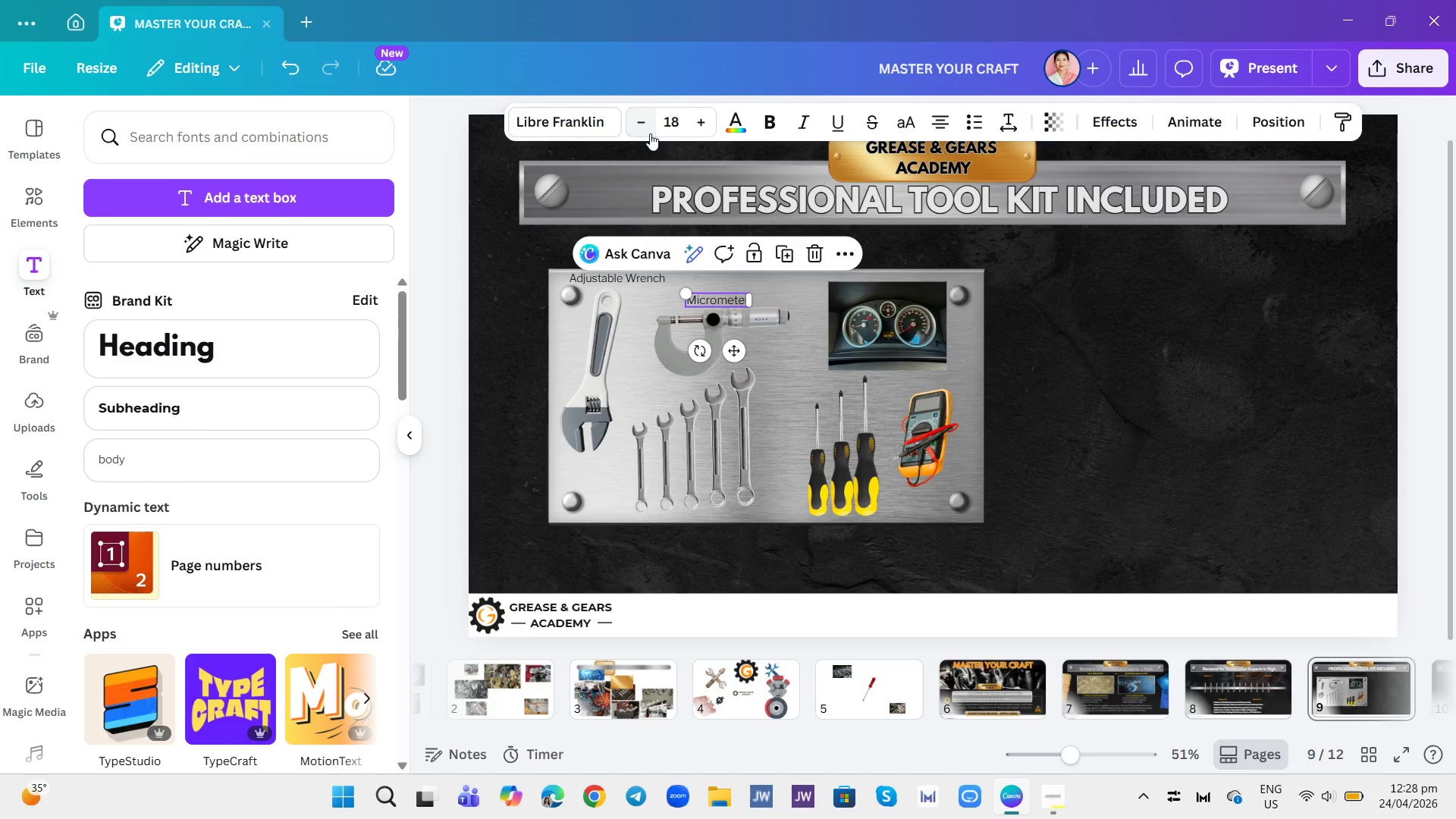 
double_click([650, 133])
 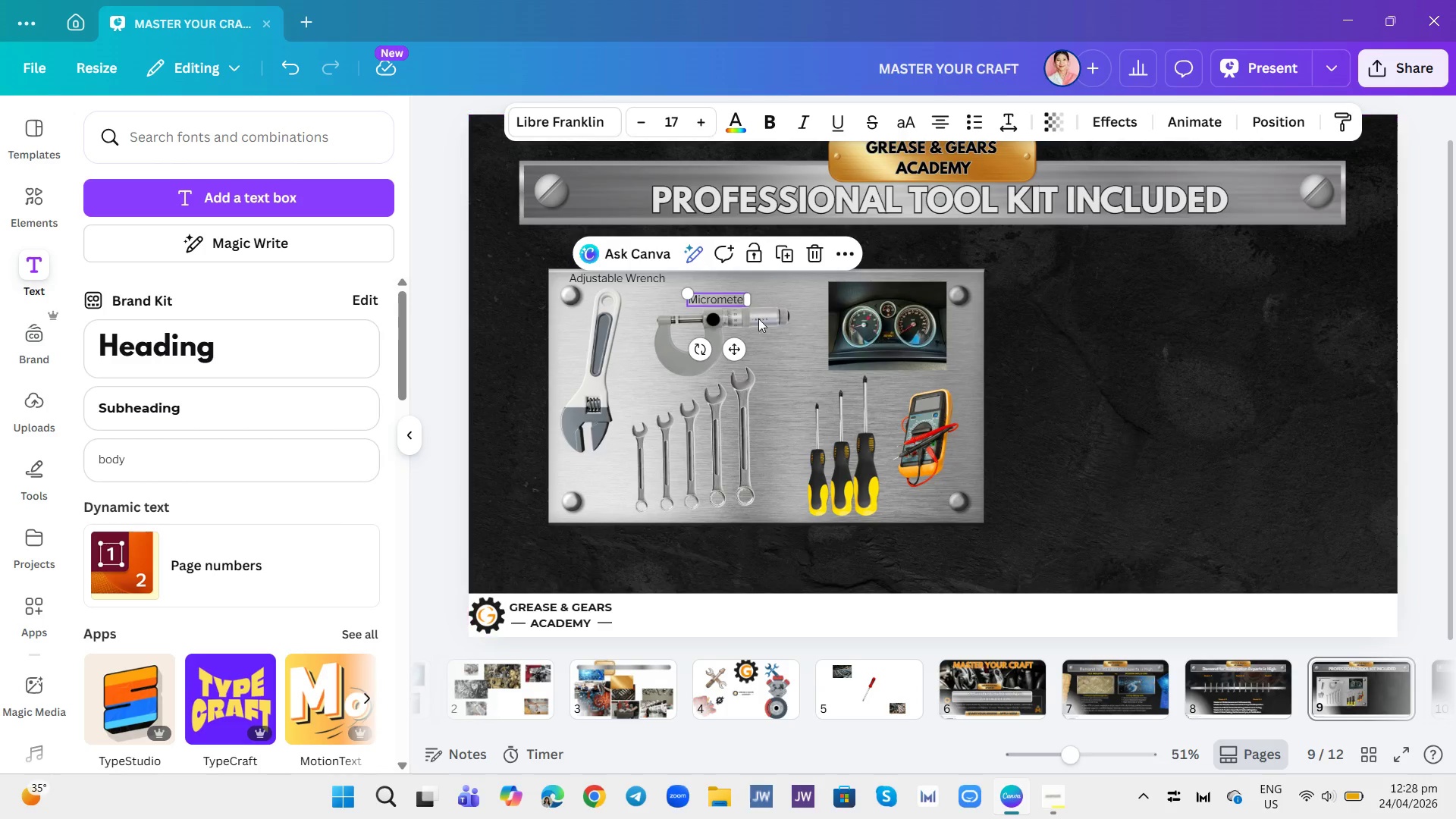 
left_click([770, 337])
 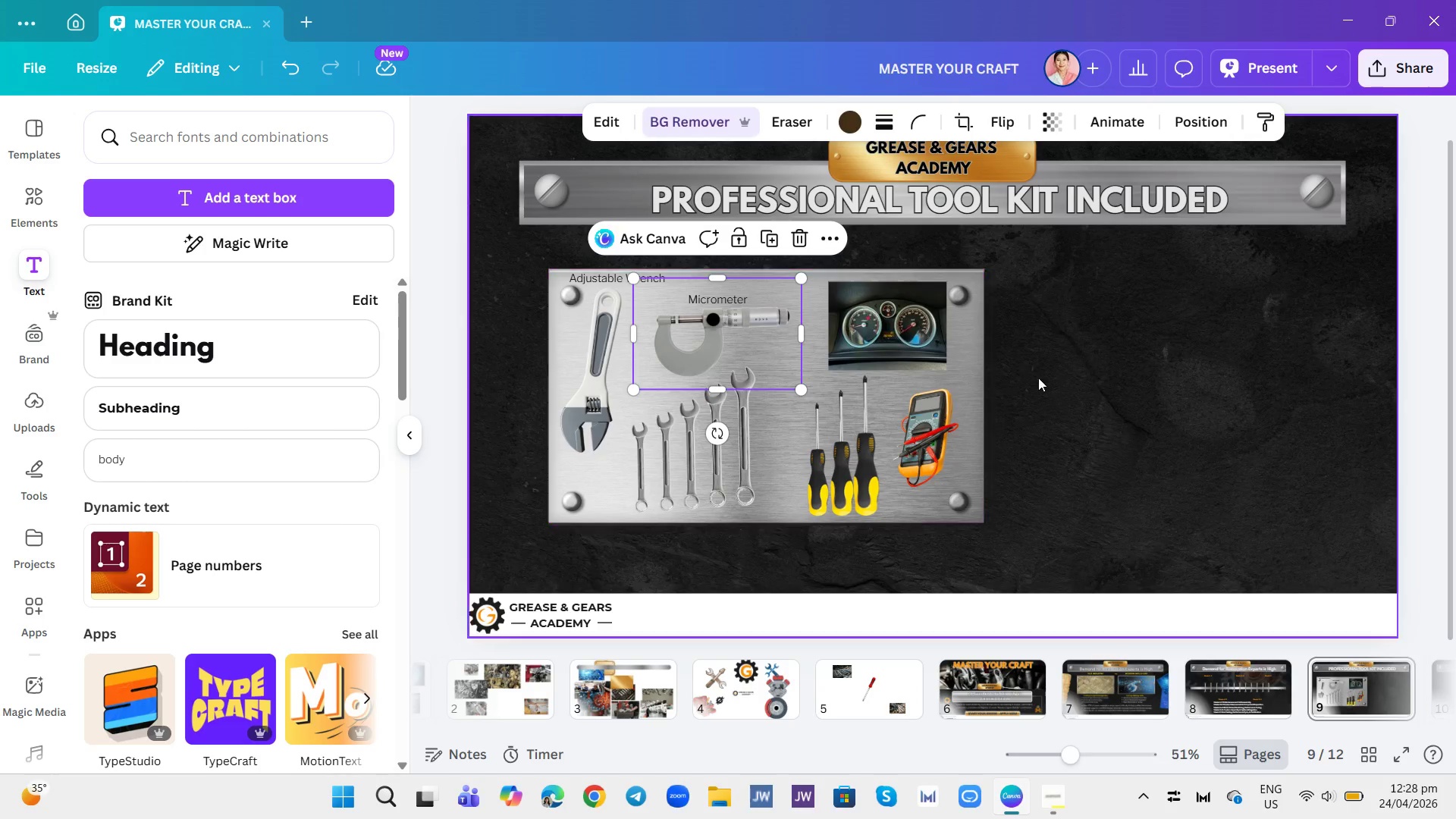 
left_click([1048, 397])
 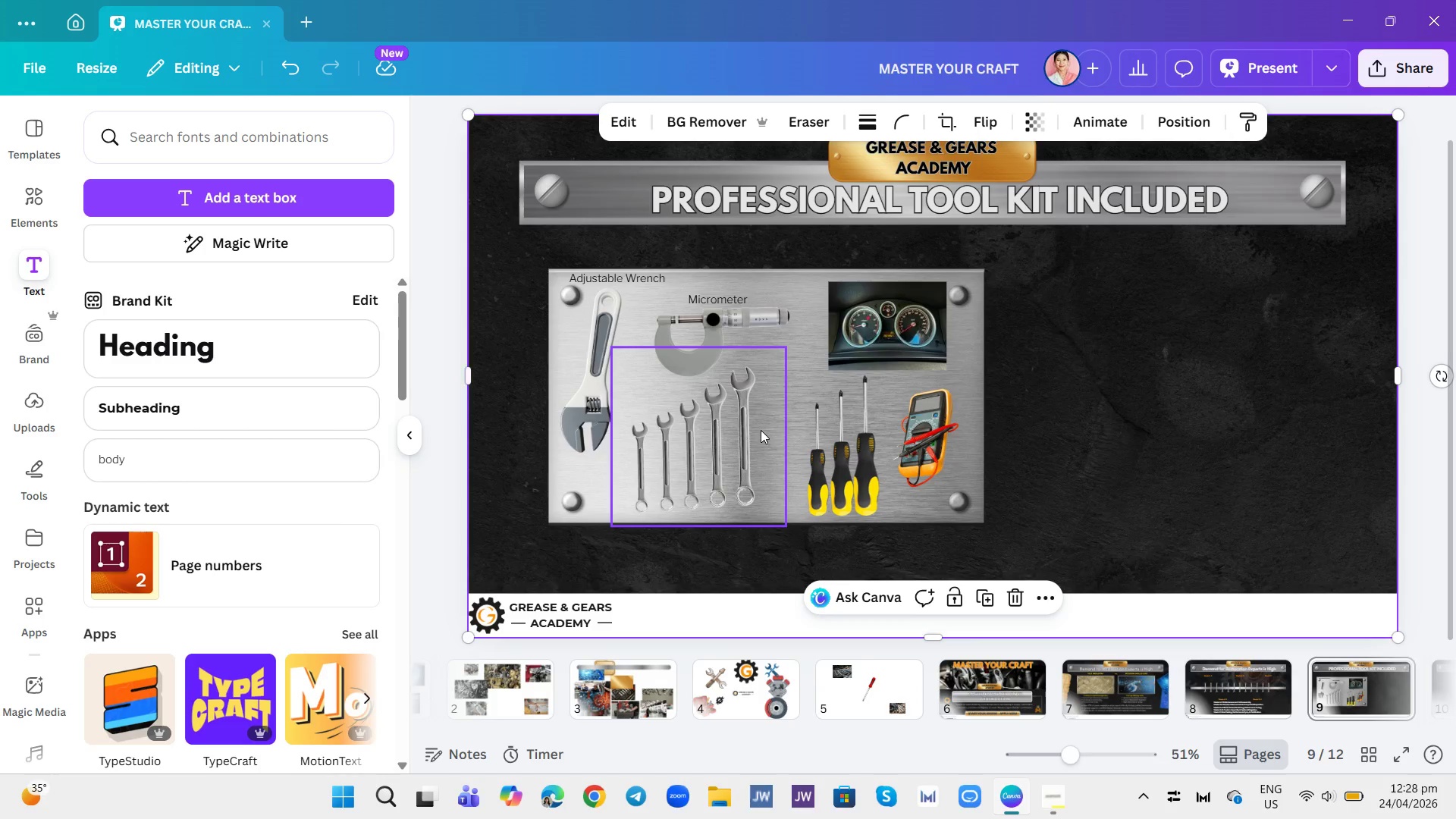 
left_click([736, 307])
 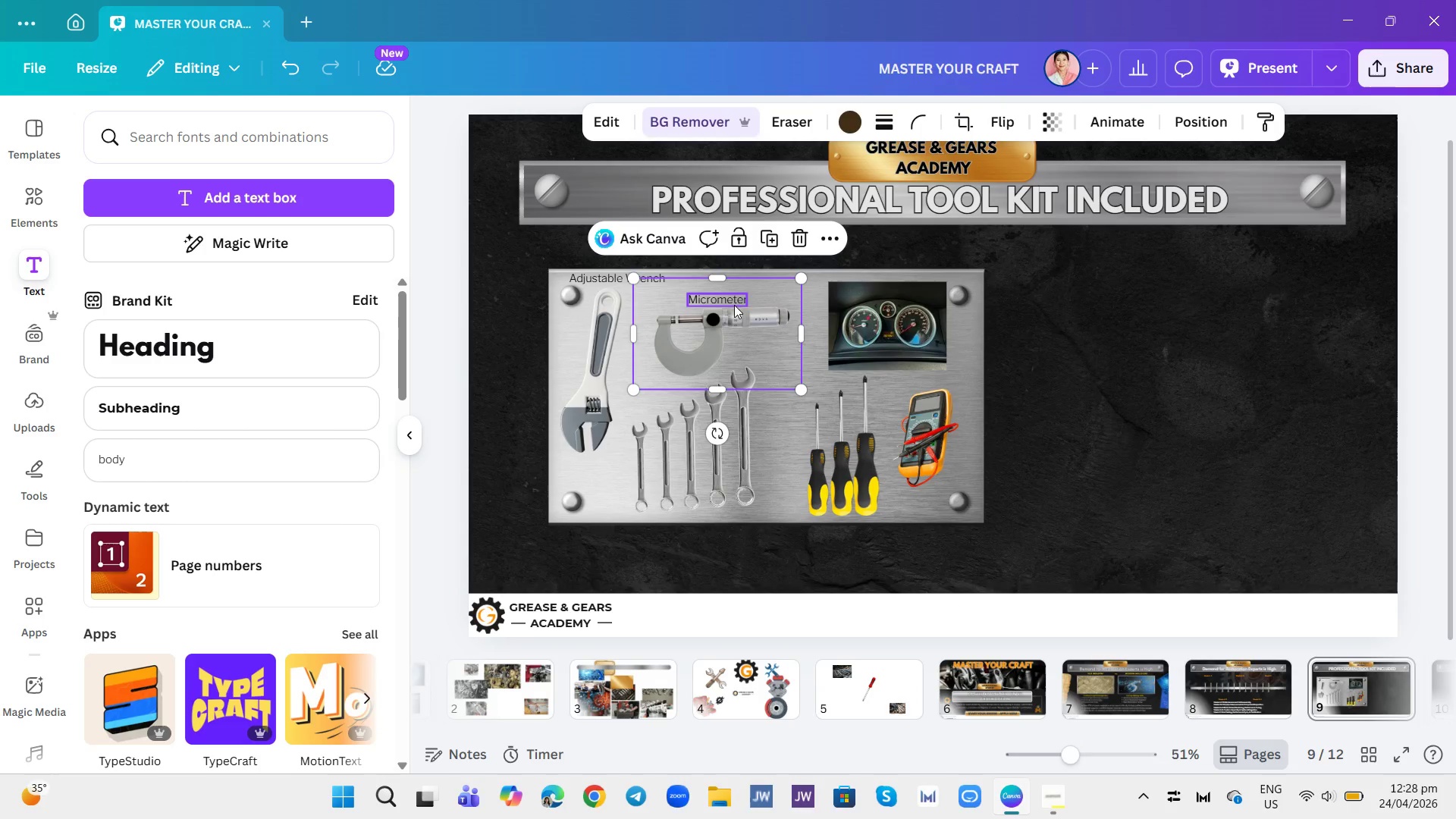 
left_click([736, 303])
 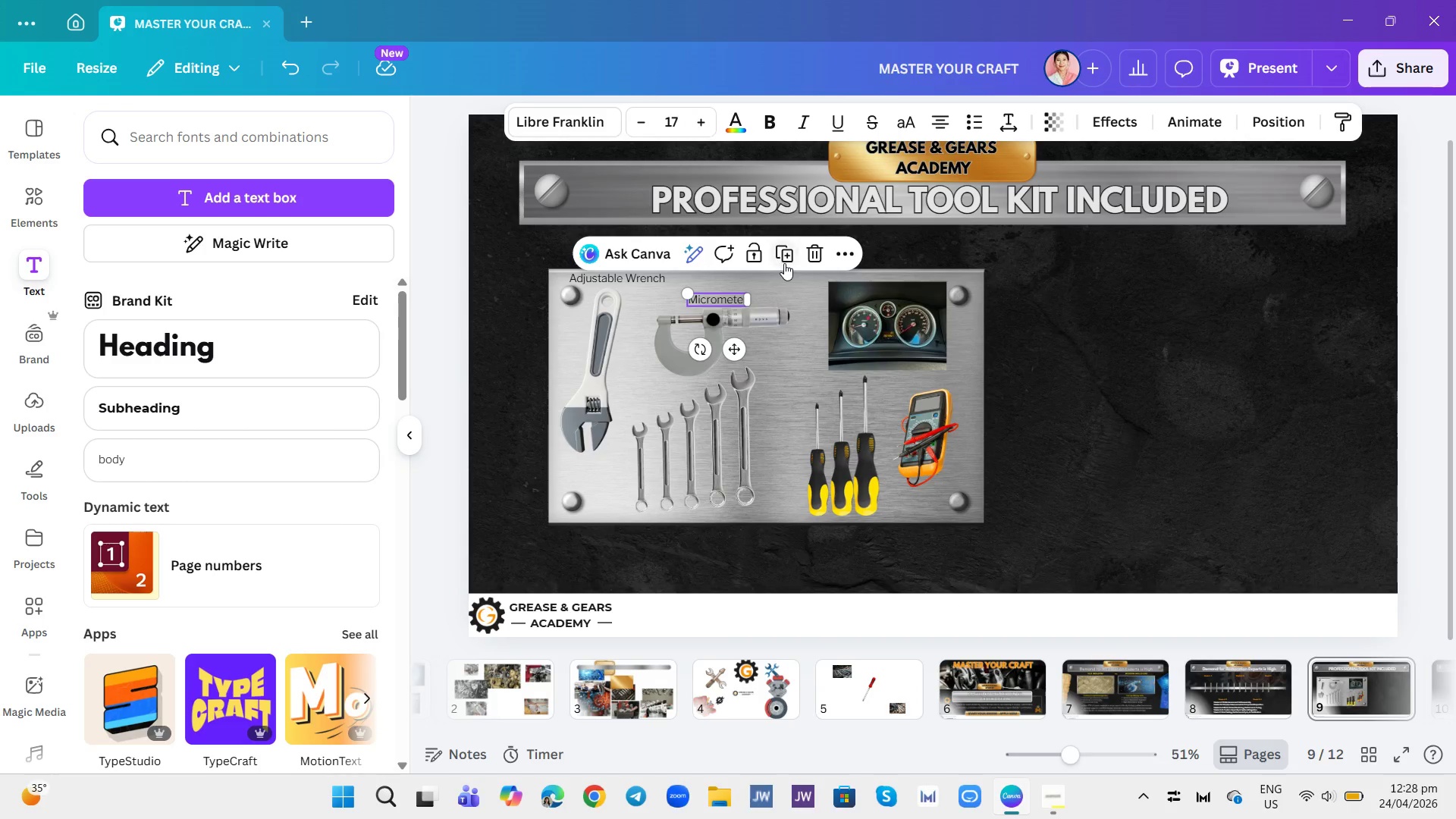 
left_click([788, 259])
 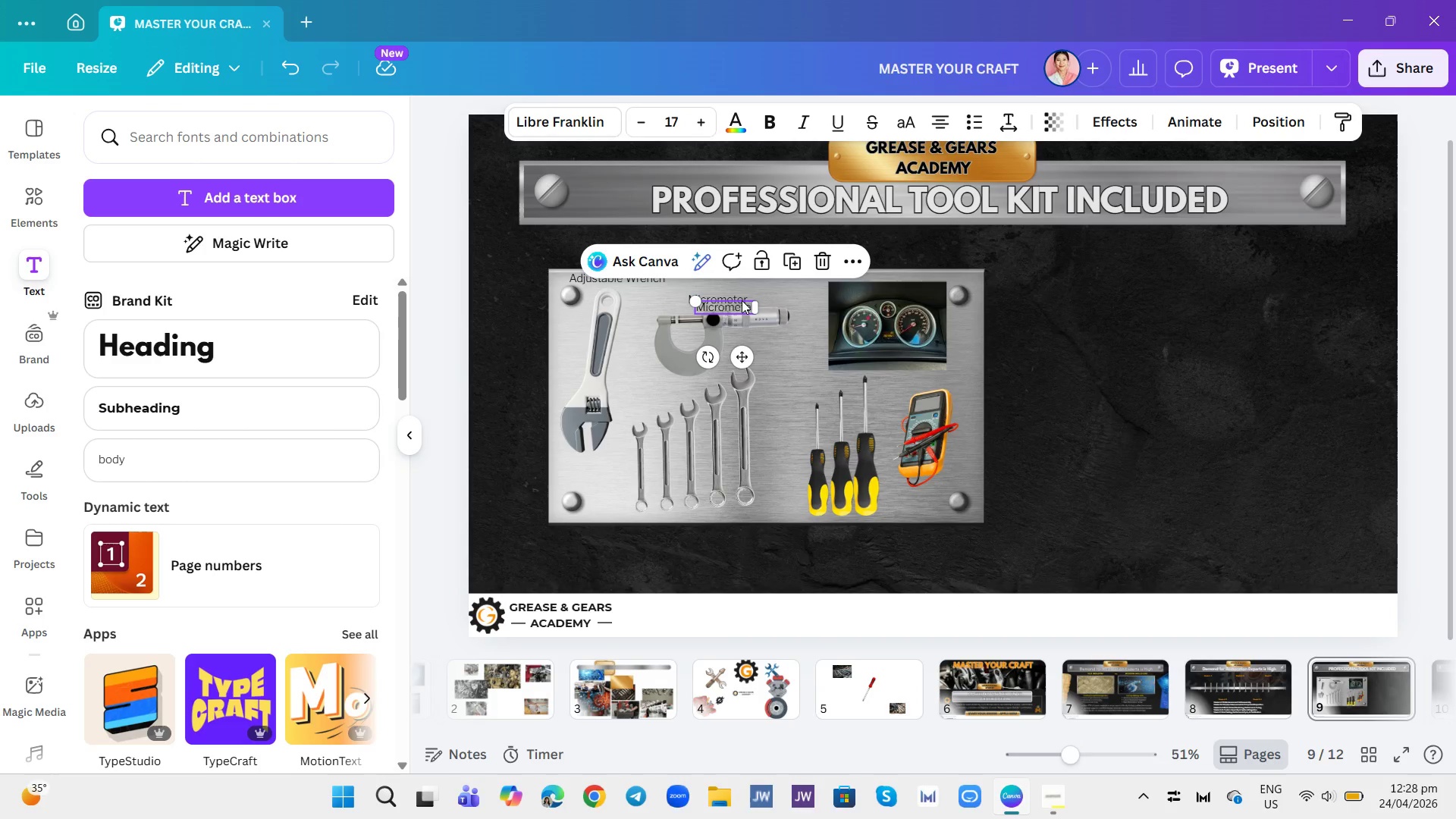 
left_click_drag(start_coordinate=[739, 306], to_coordinate=[692, 409])
 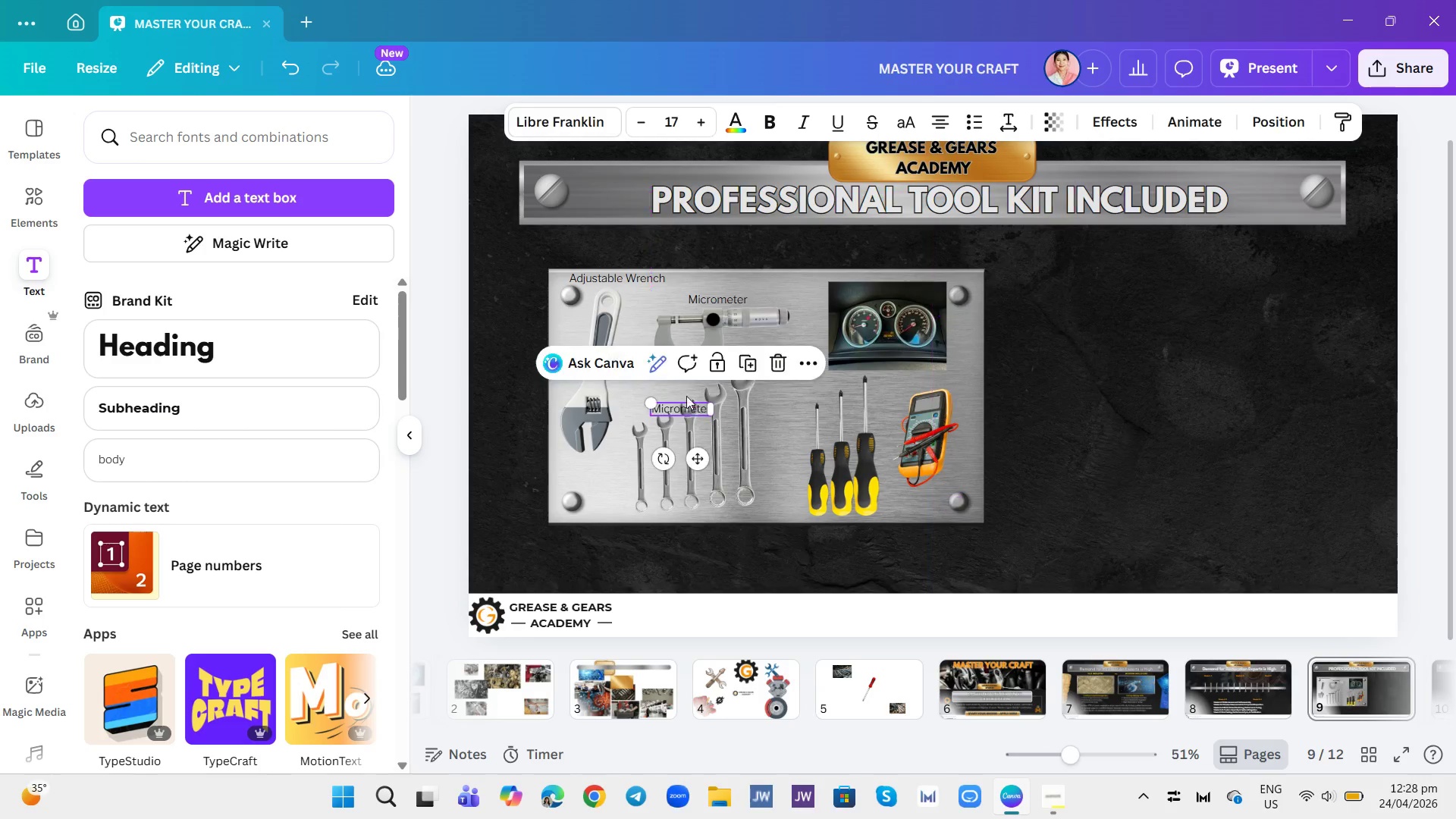 
left_click_drag(start_coordinate=[686, 396], to_coordinate=[678, 390])
 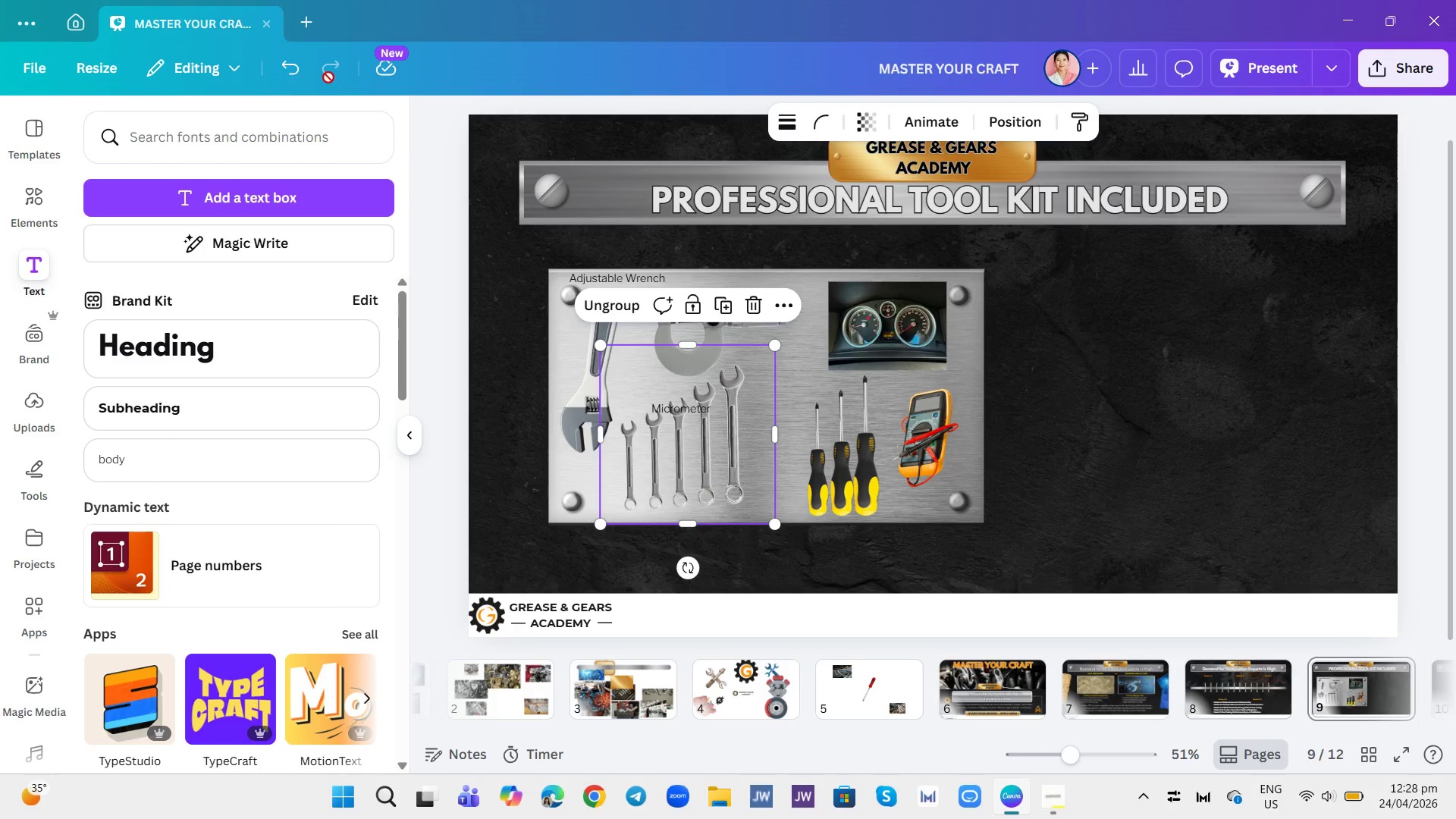 
left_click([299, 64])
 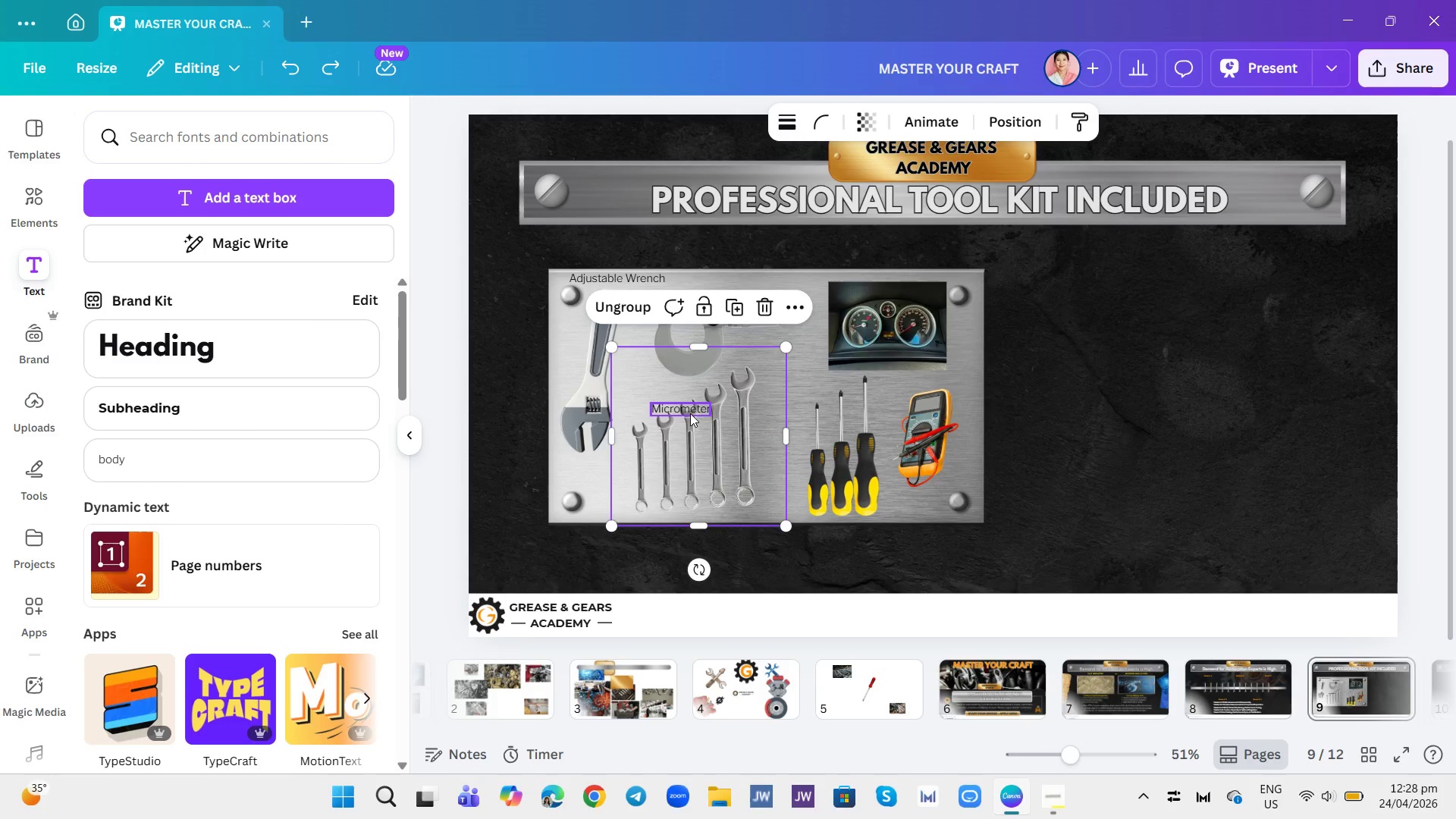 
left_click([690, 413])
 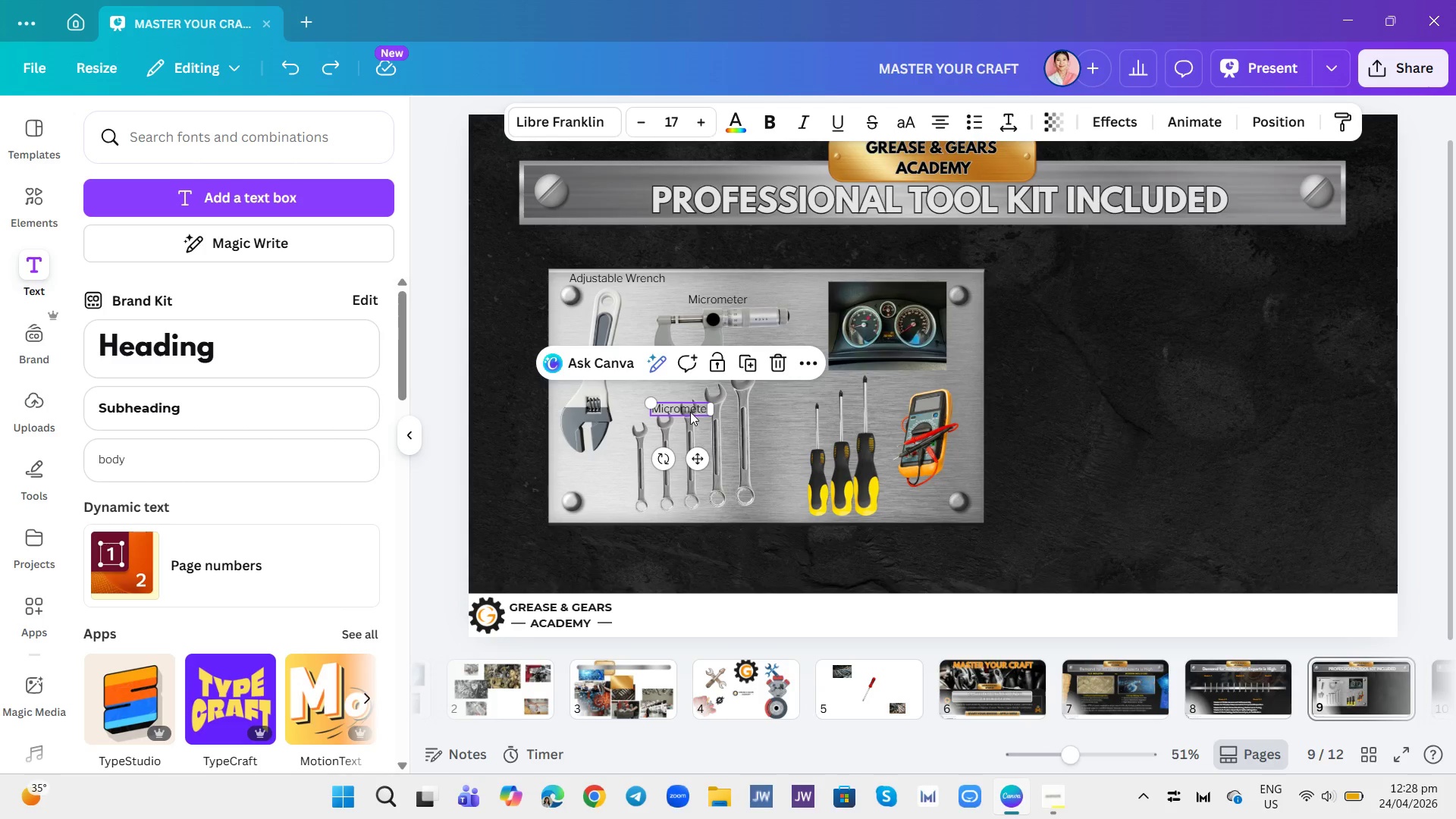 
double_click([690, 412])
 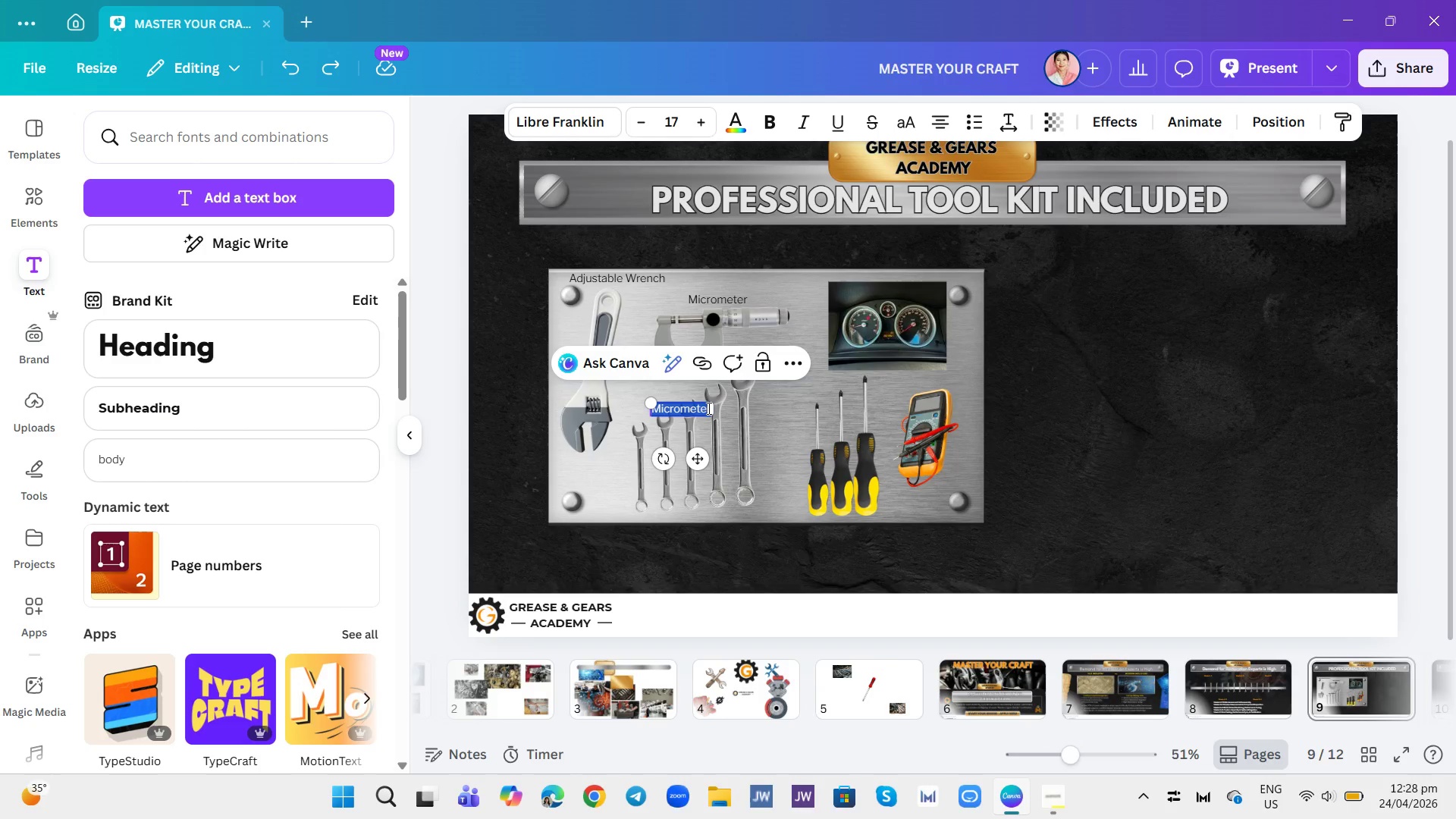 
type(Chrome C)
key(Backspace)
type(Vanadium)
 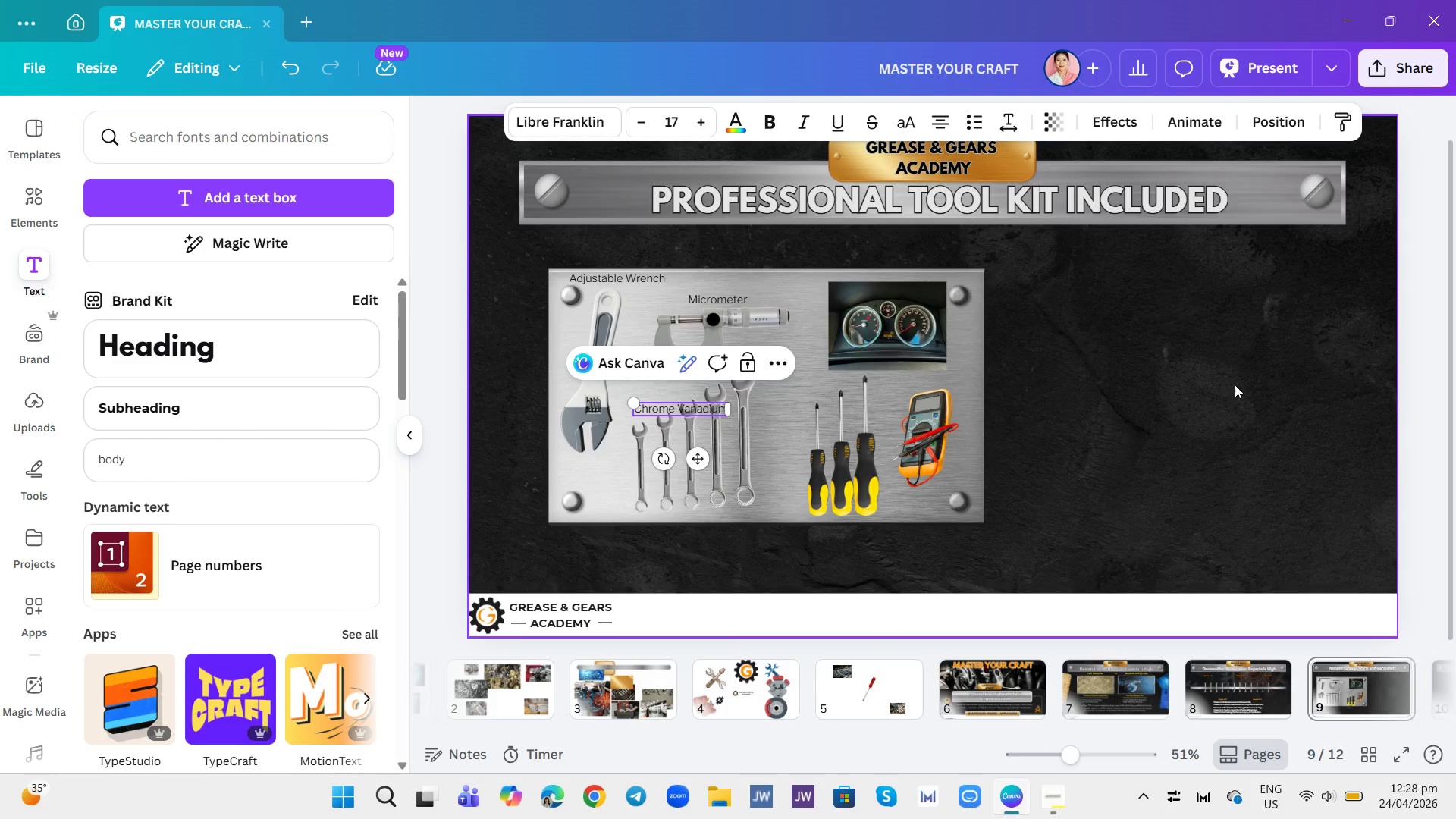 
left_click([1242, 397])
 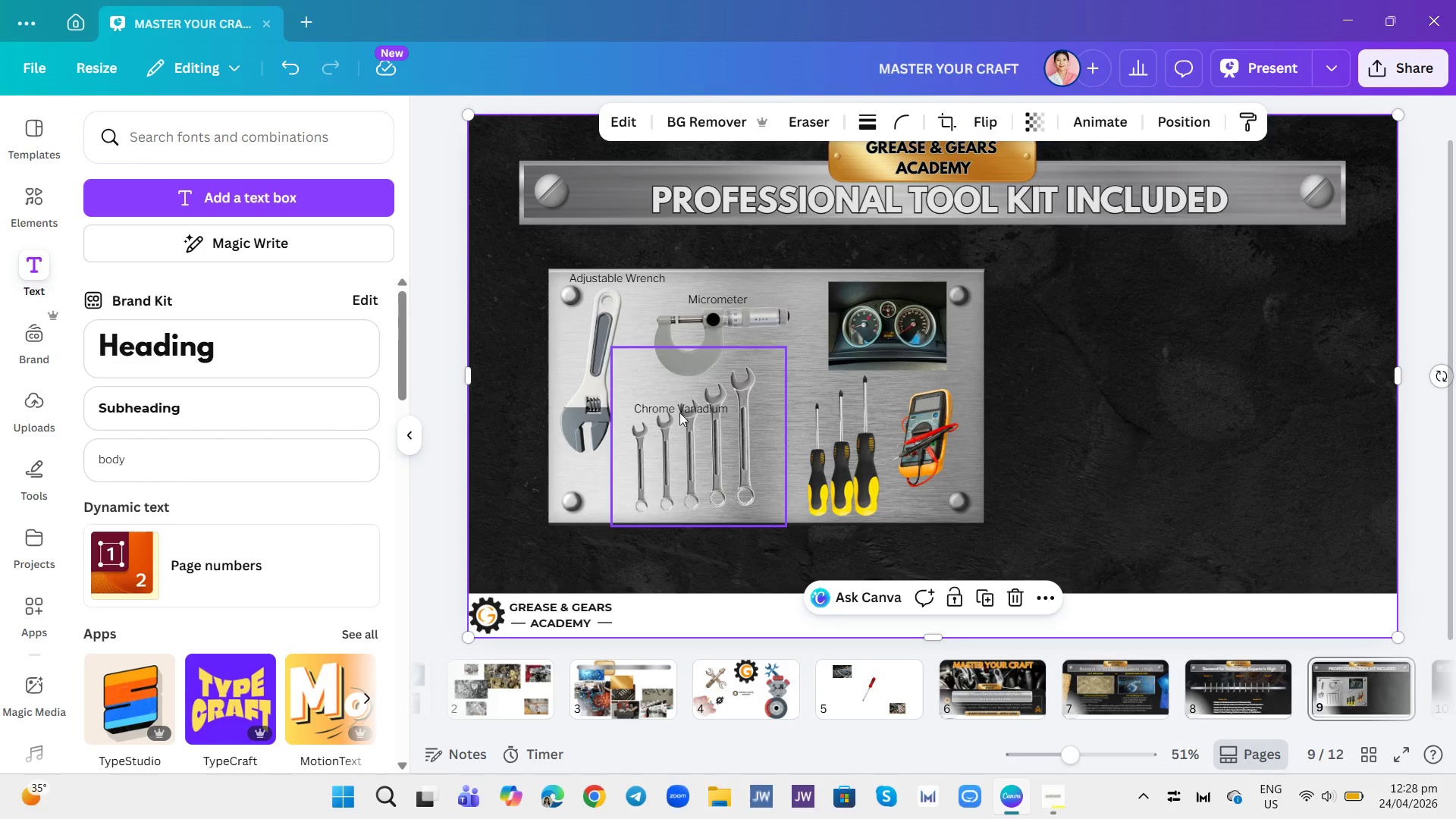 
left_click_drag(start_coordinate=[688, 407], to_coordinate=[730, 508])
 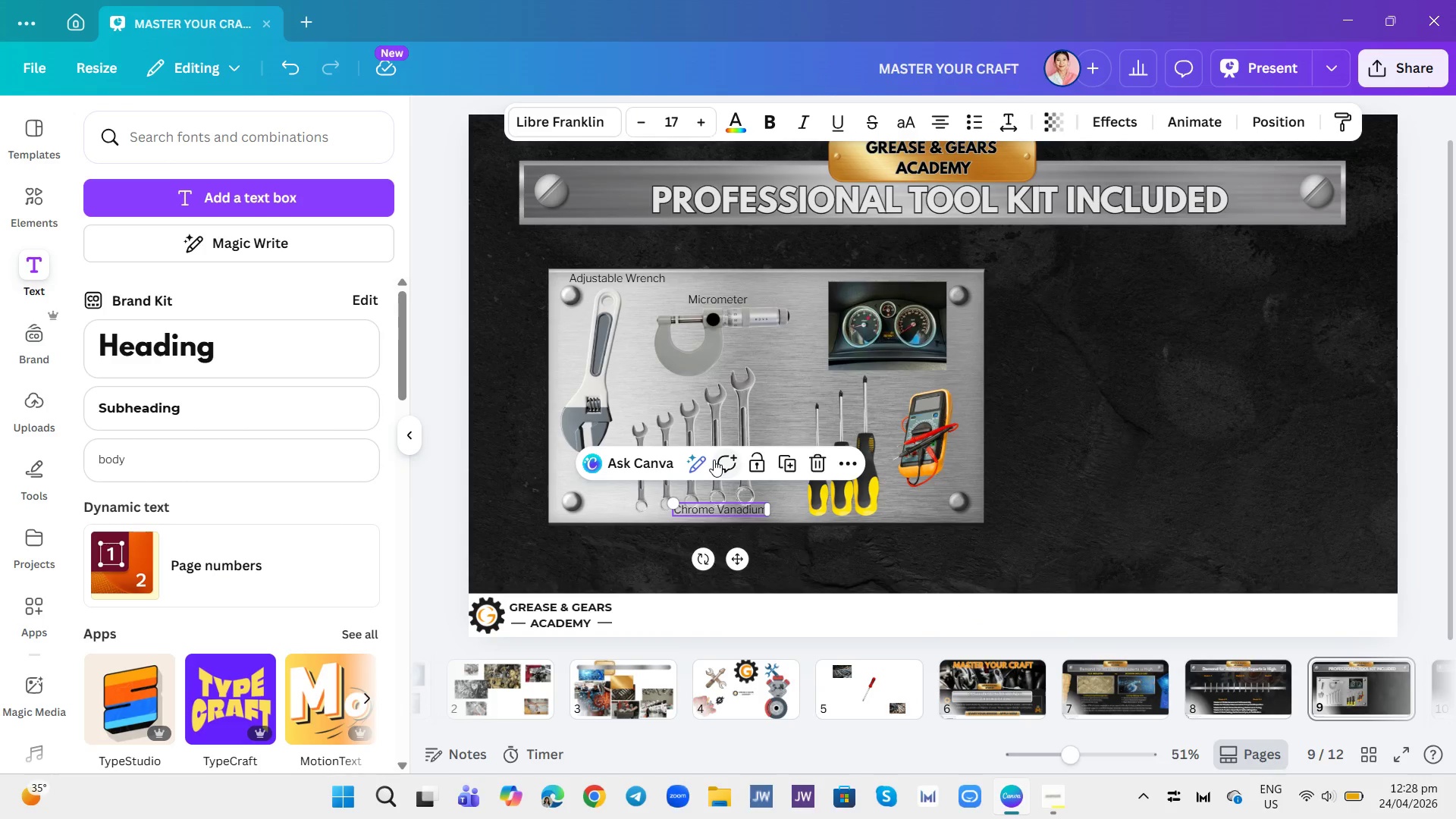 
left_click([714, 460])
 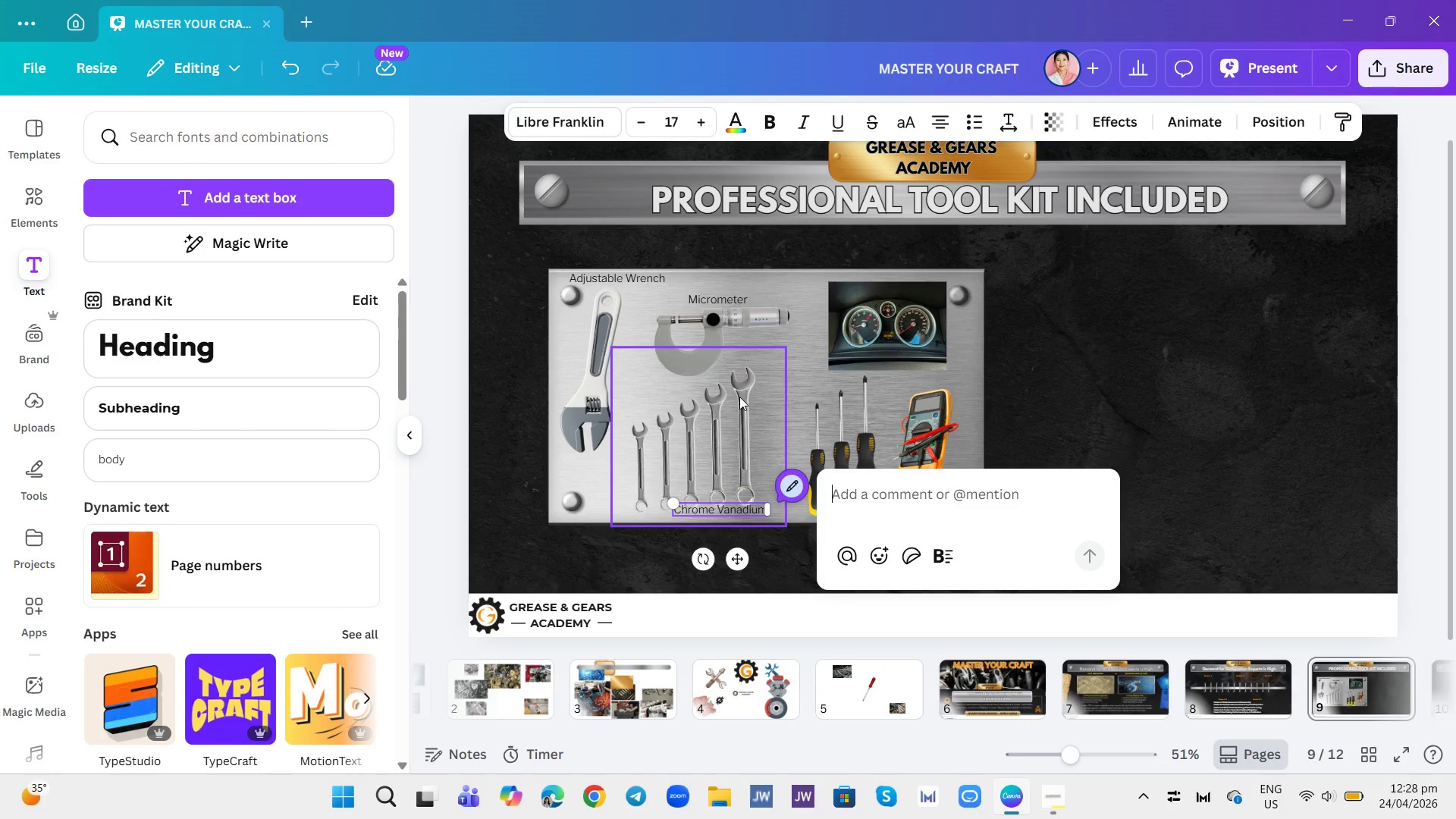 
left_click([741, 396])
 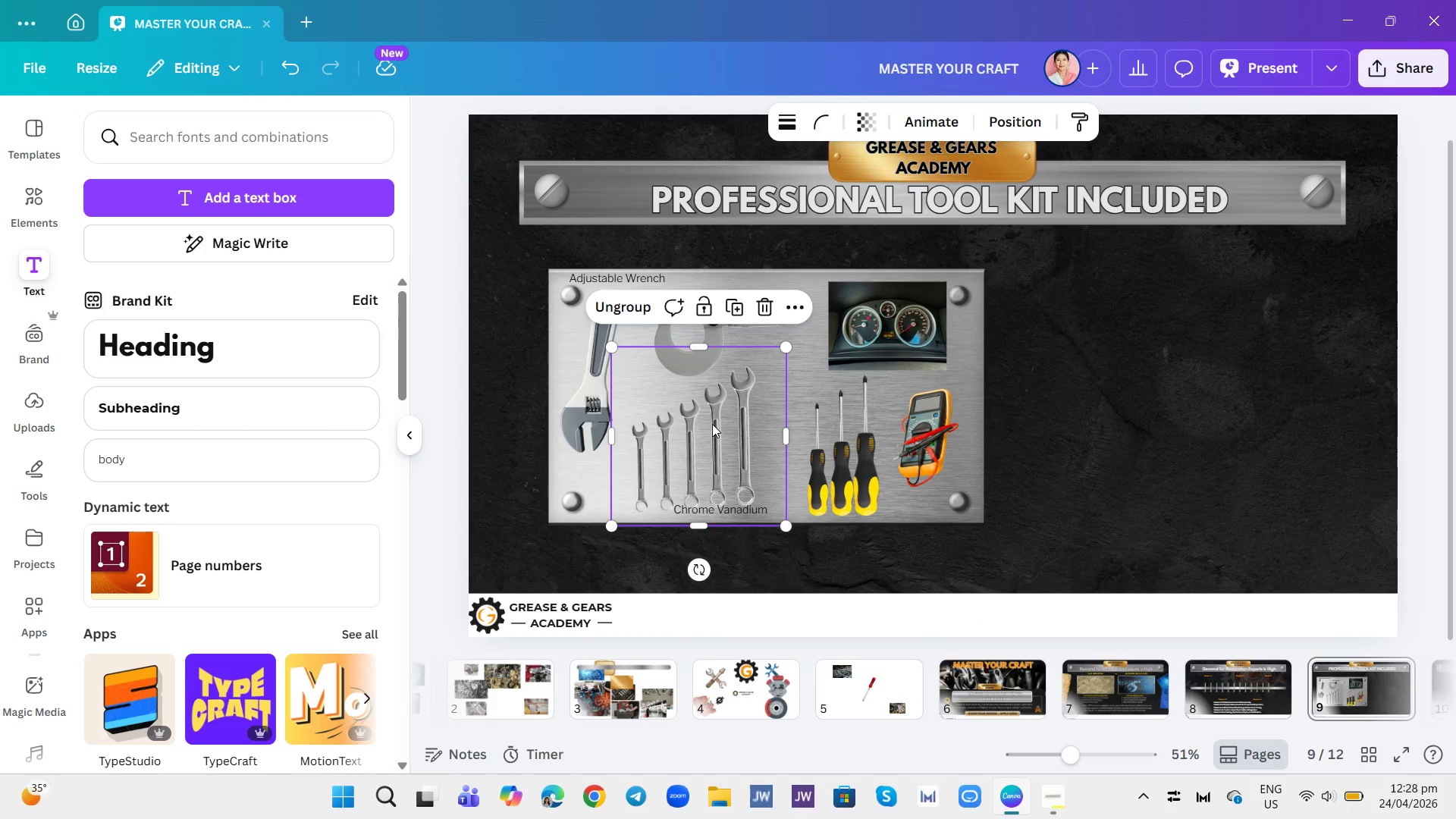 
triple_click([712, 424])
 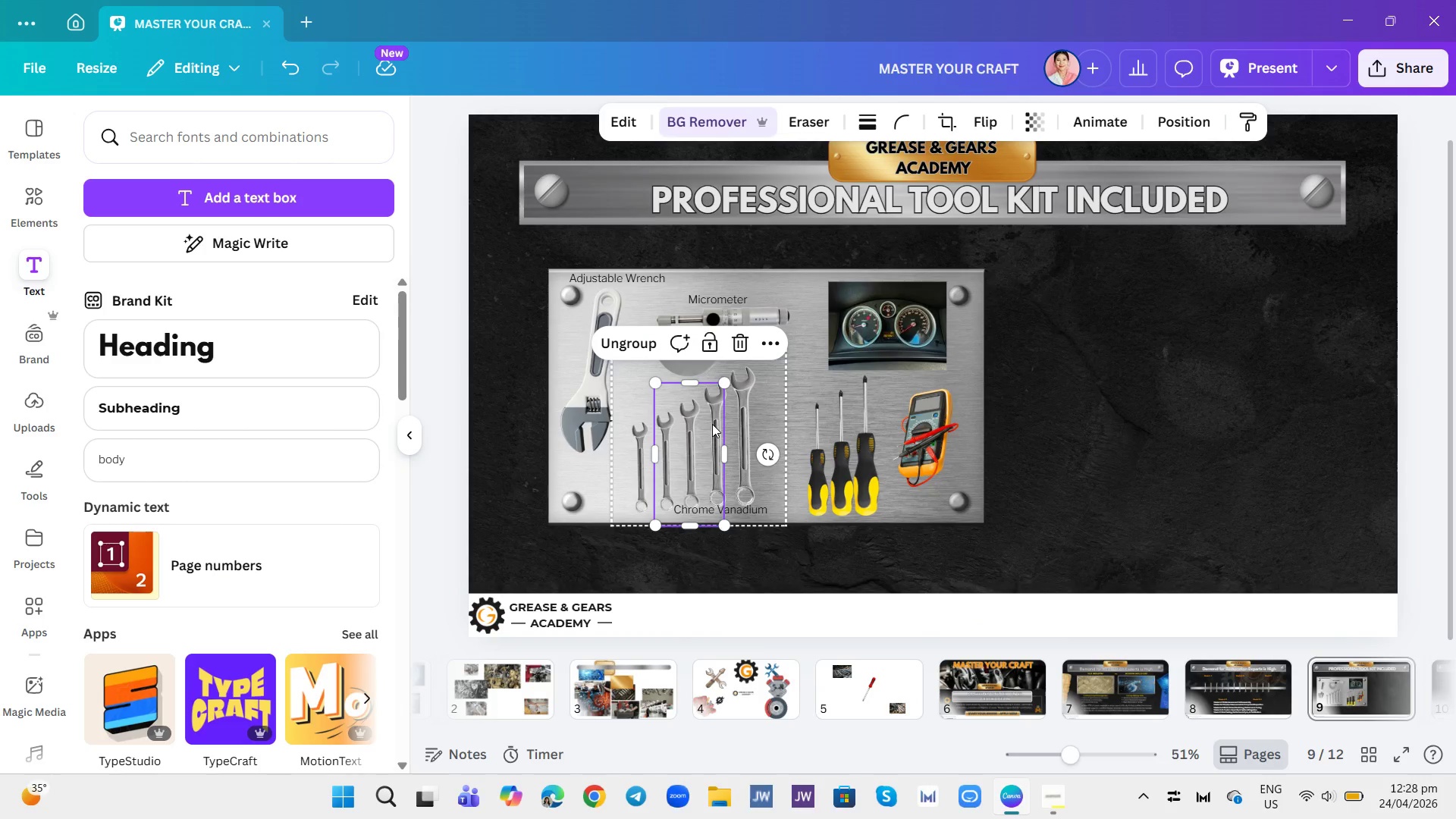 
triple_click([712, 424])
 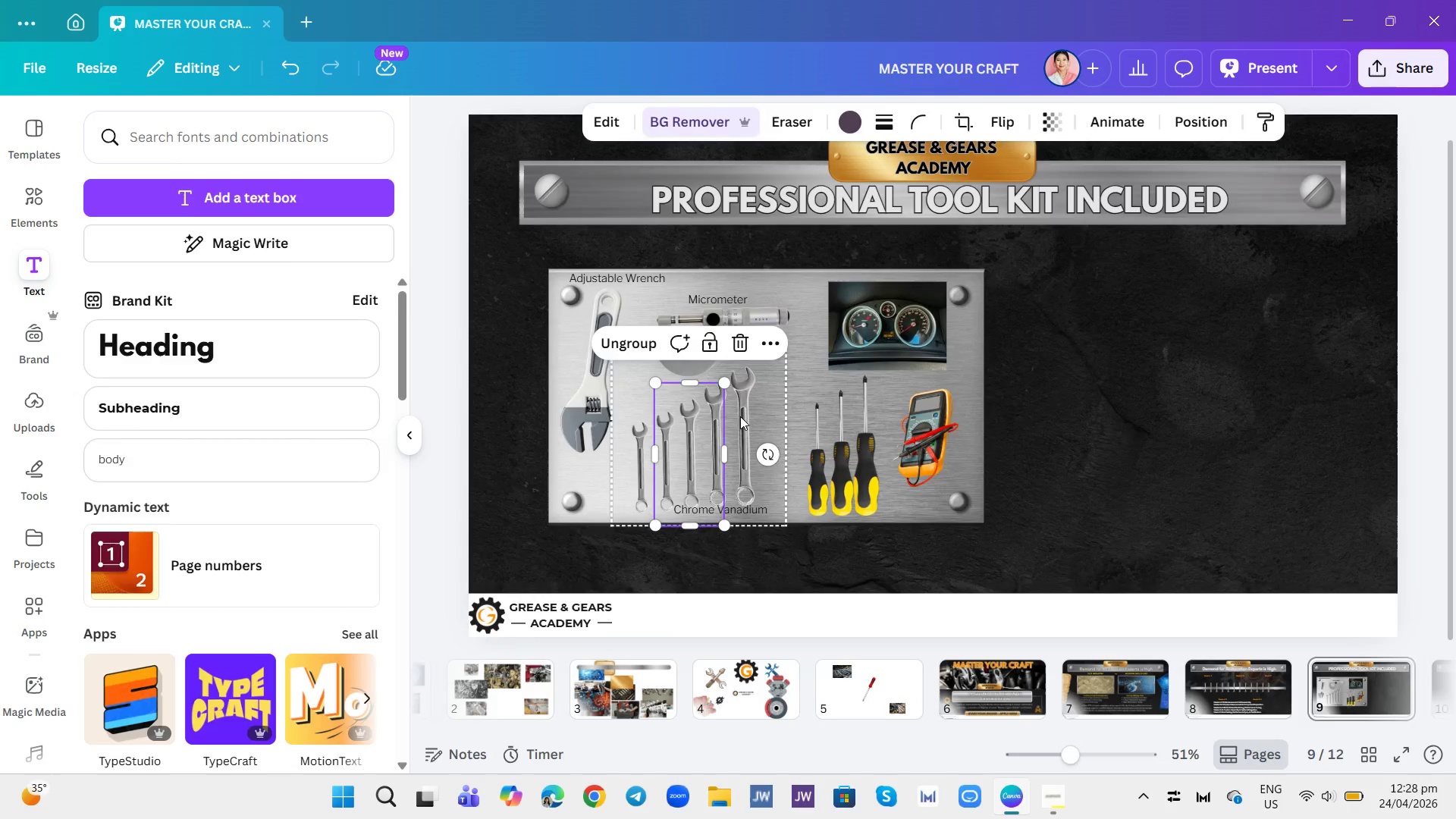 
left_click([740, 416])
 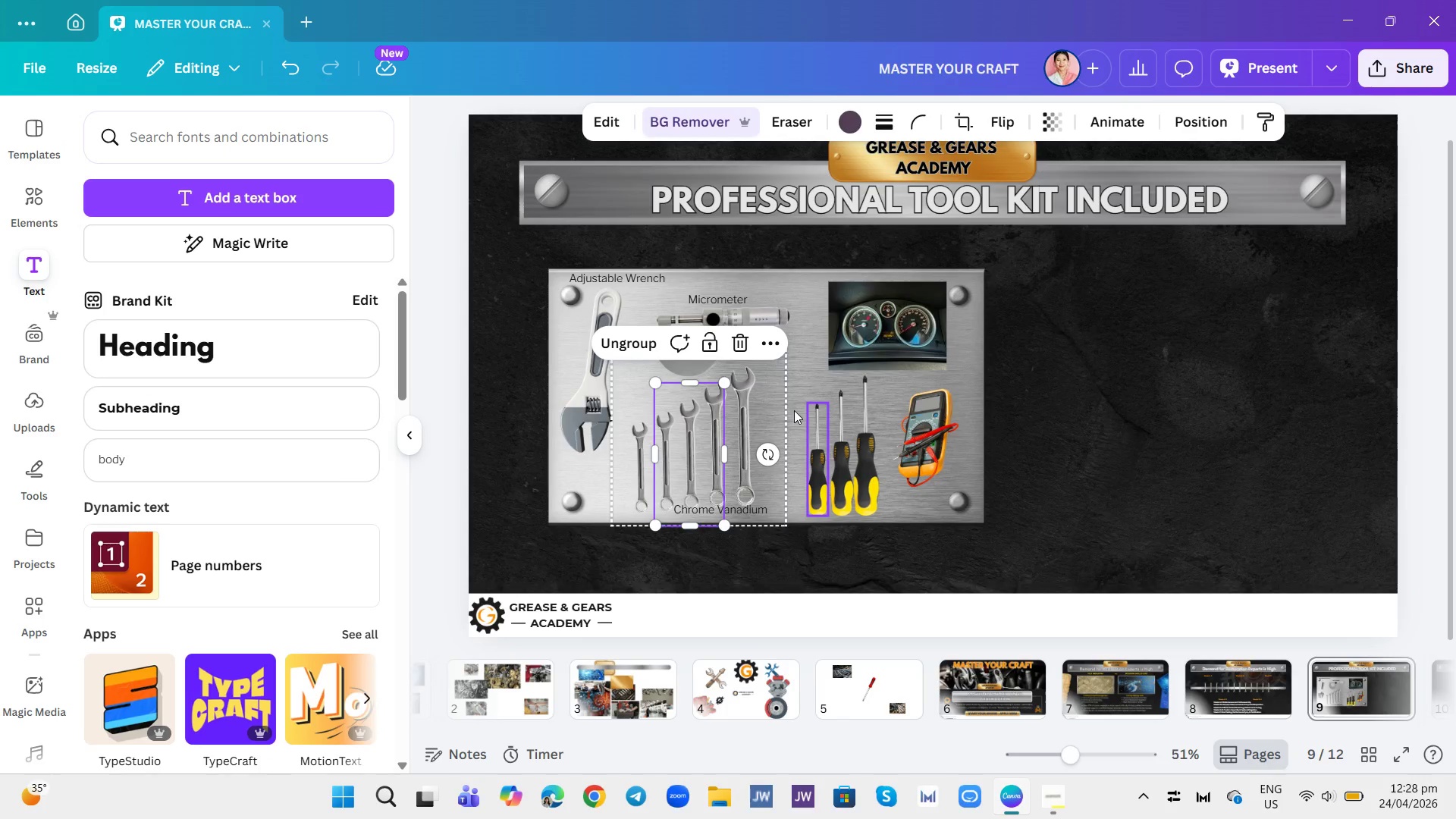 
left_click([777, 410])
 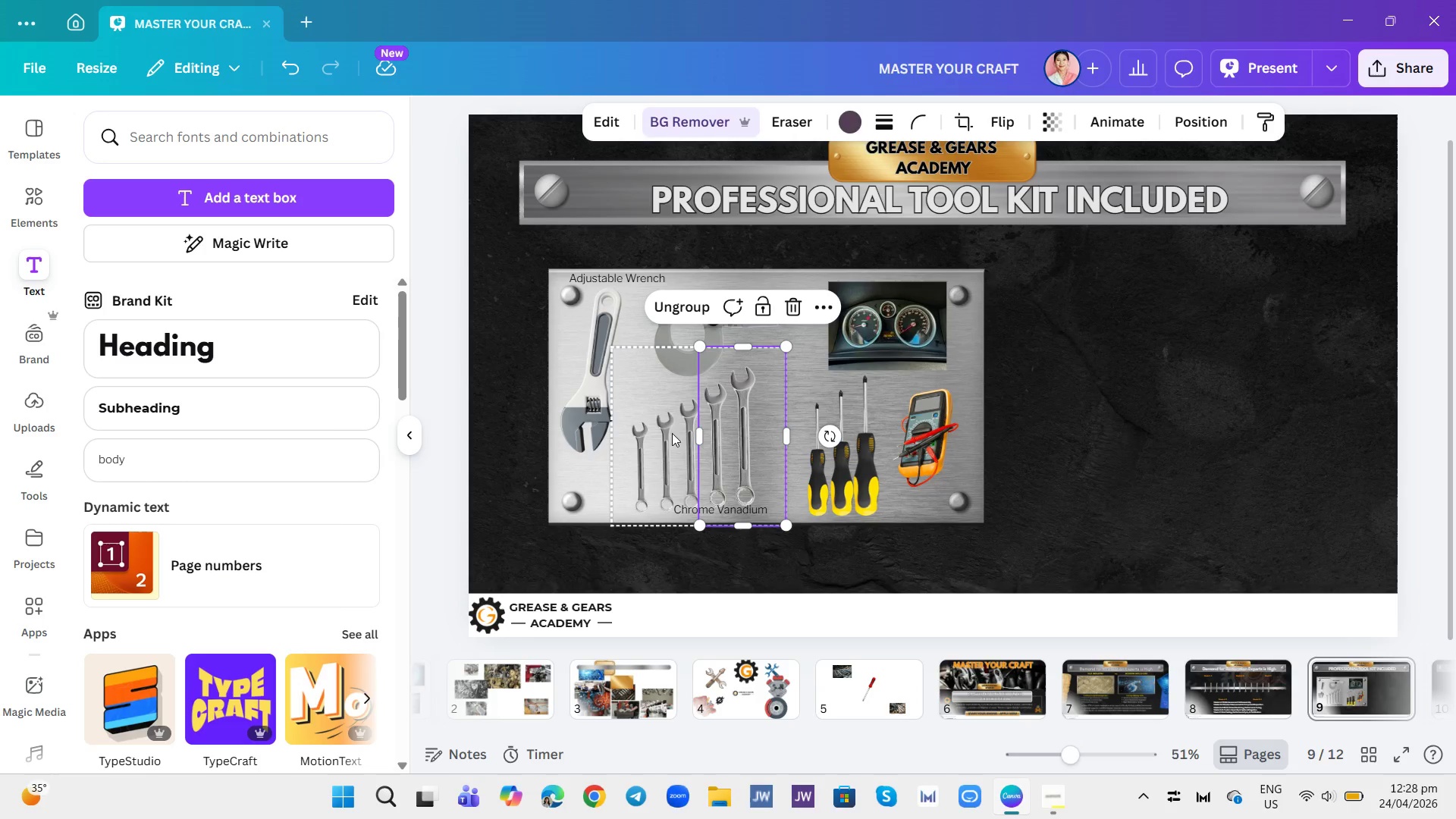 
left_click([642, 429])
 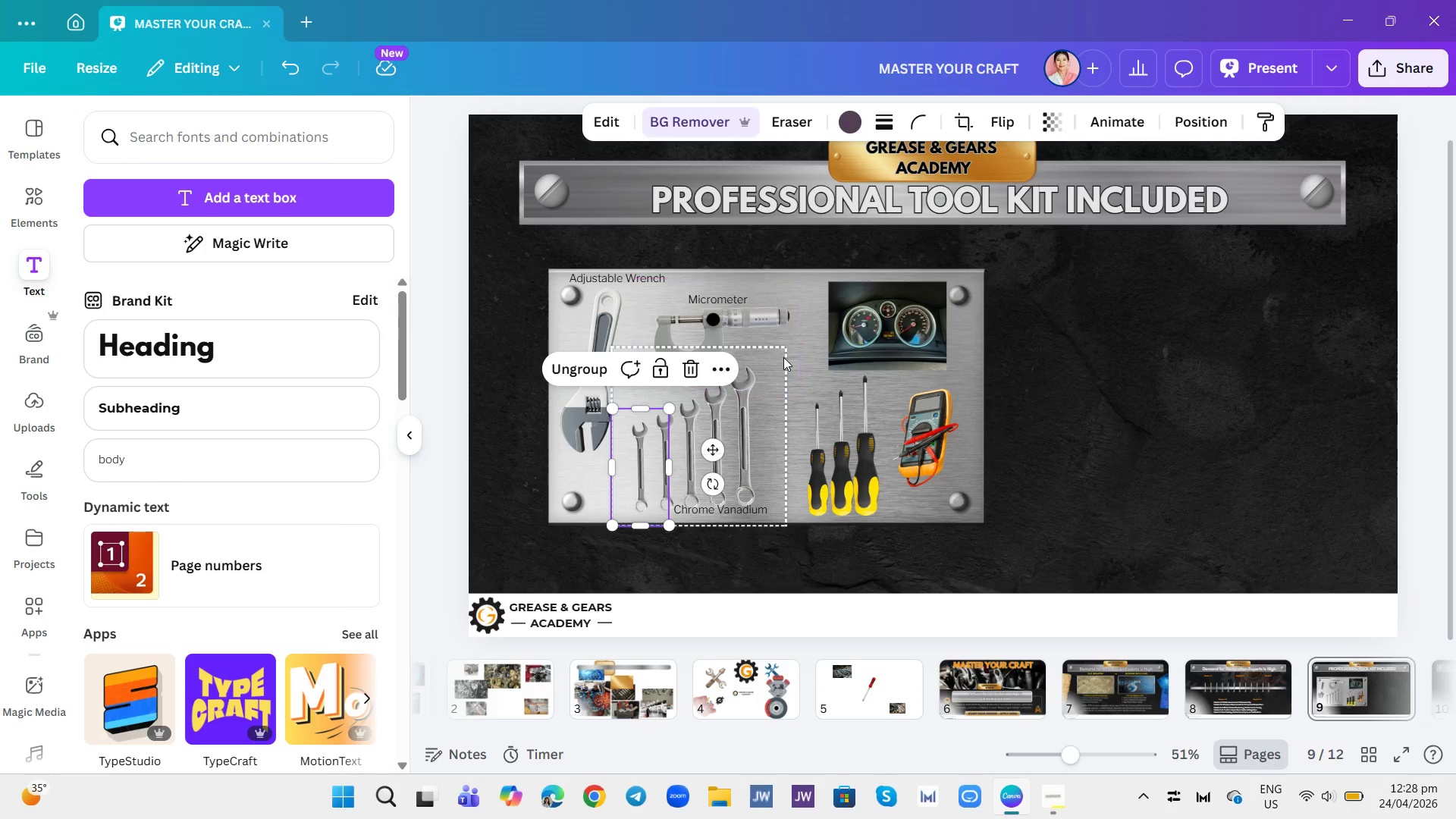 
left_click([771, 365])
 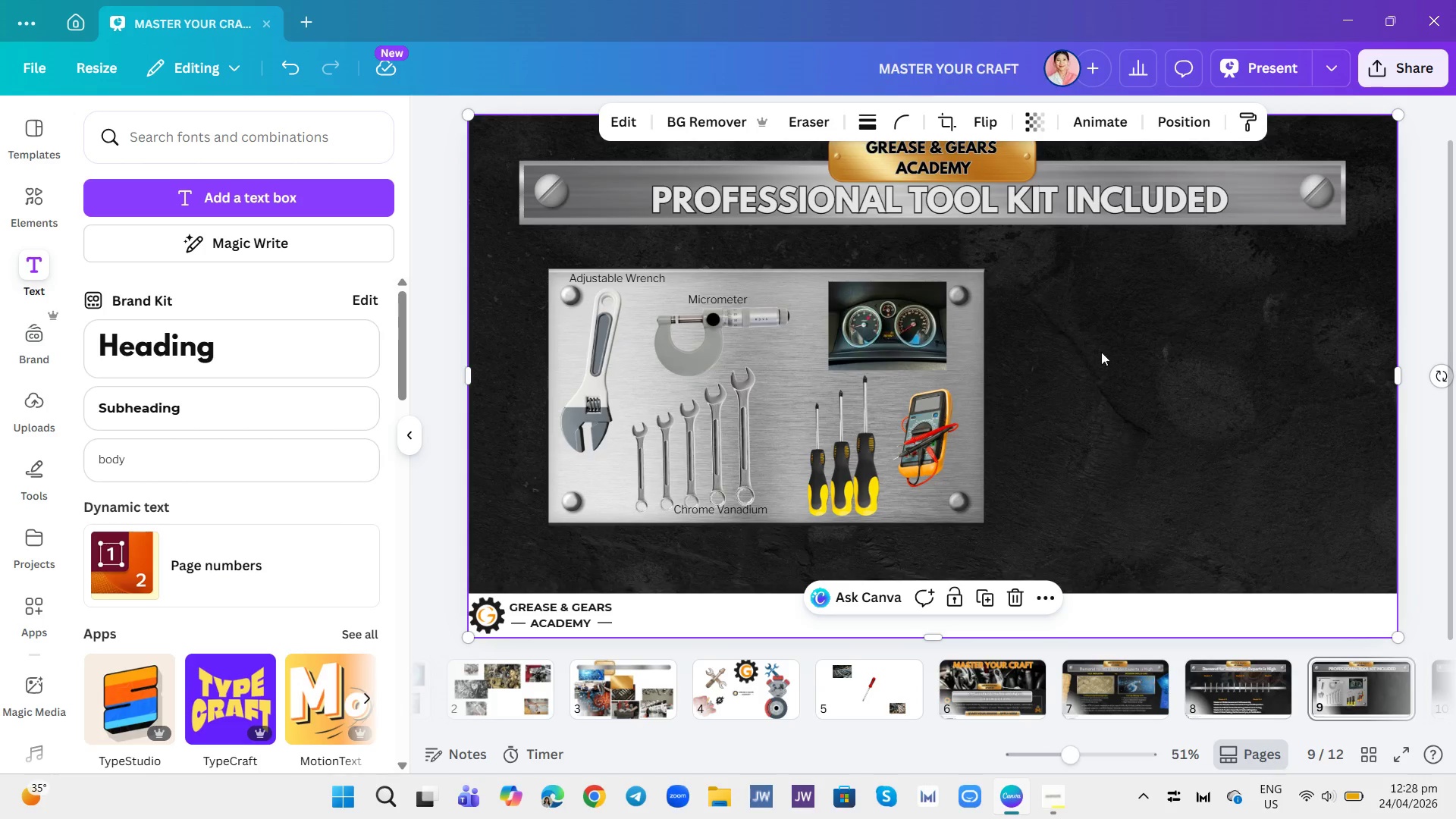 
left_click([692, 431])
 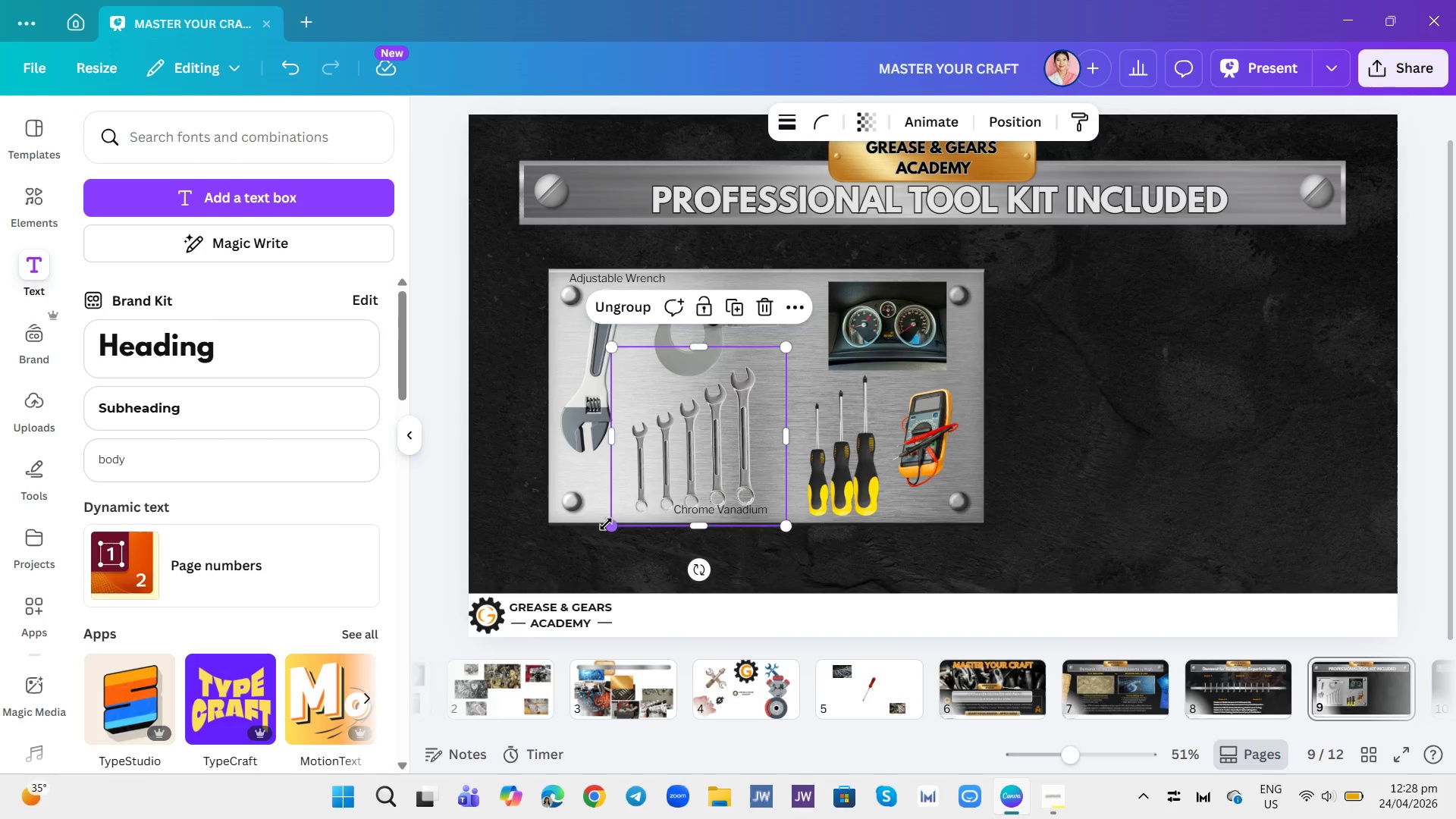 
left_click_drag(start_coordinate=[607, 524], to_coordinate=[634, 500])
 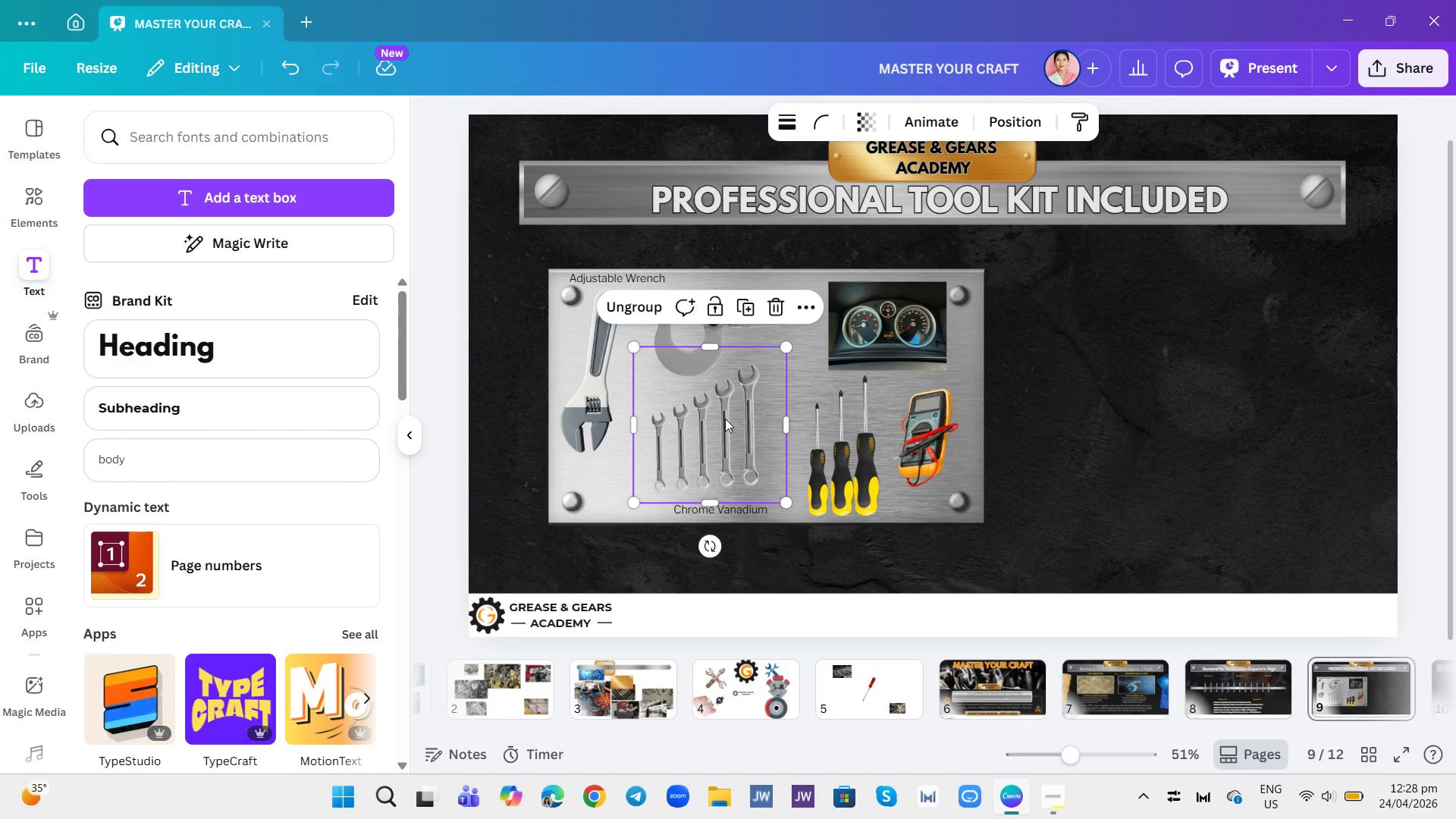 
left_click([1108, 409])
 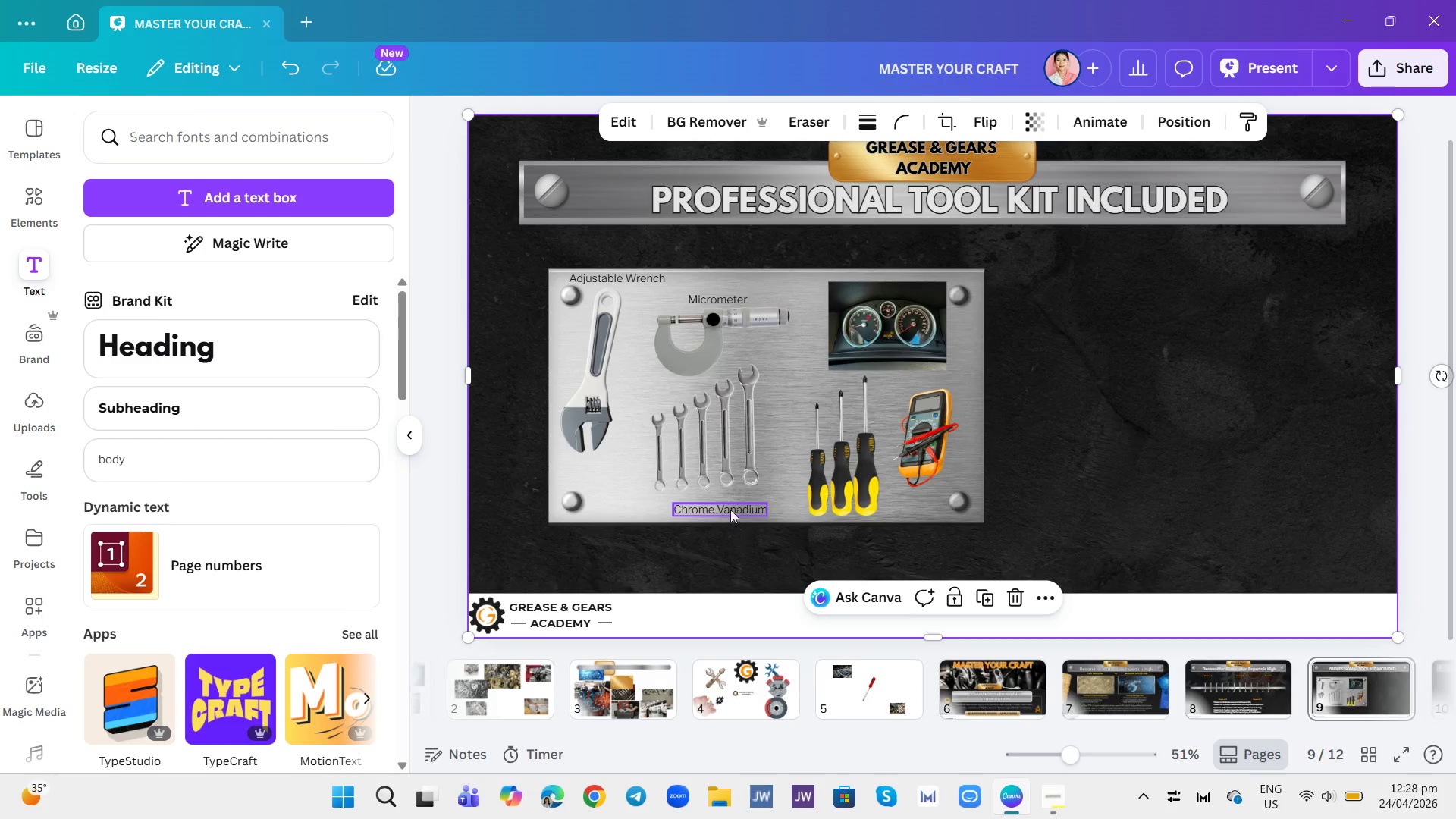 
left_click([726, 506])
 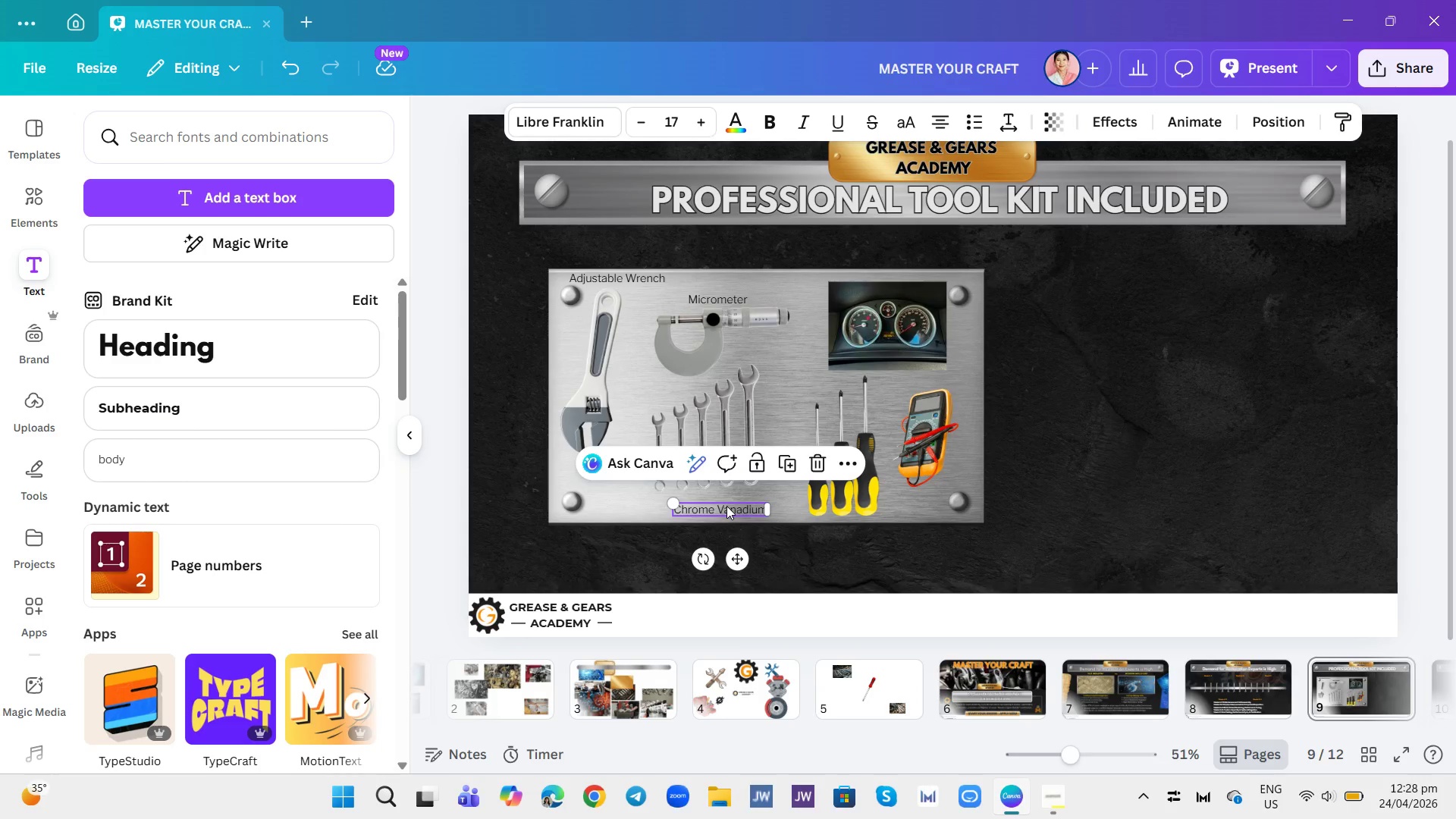 
left_click_drag(start_coordinate=[726, 506], to_coordinate=[716, 497])
 